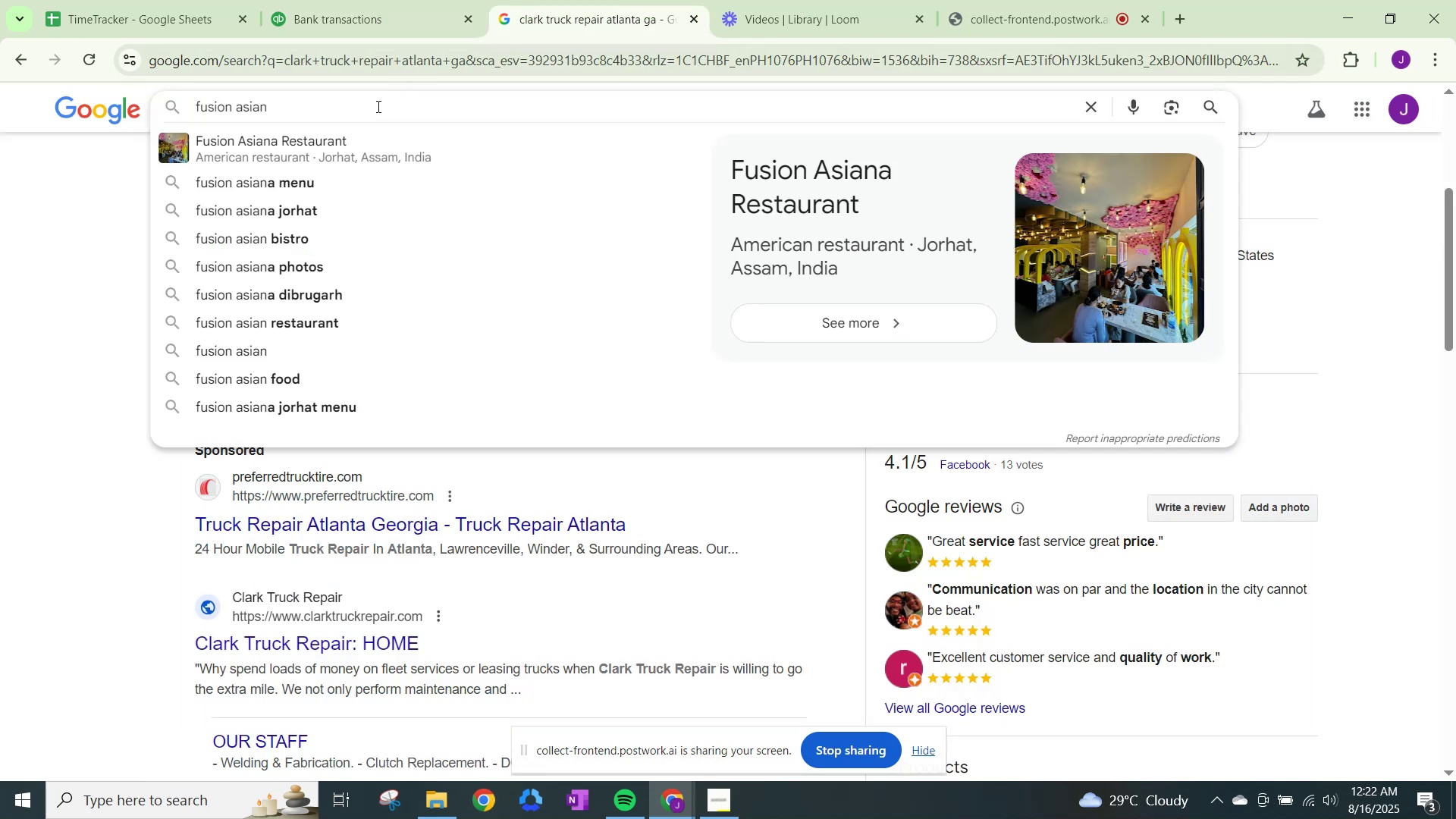 
left_click_drag(start_coordinate=[377, 105], to_coordinate=[53, 99])
 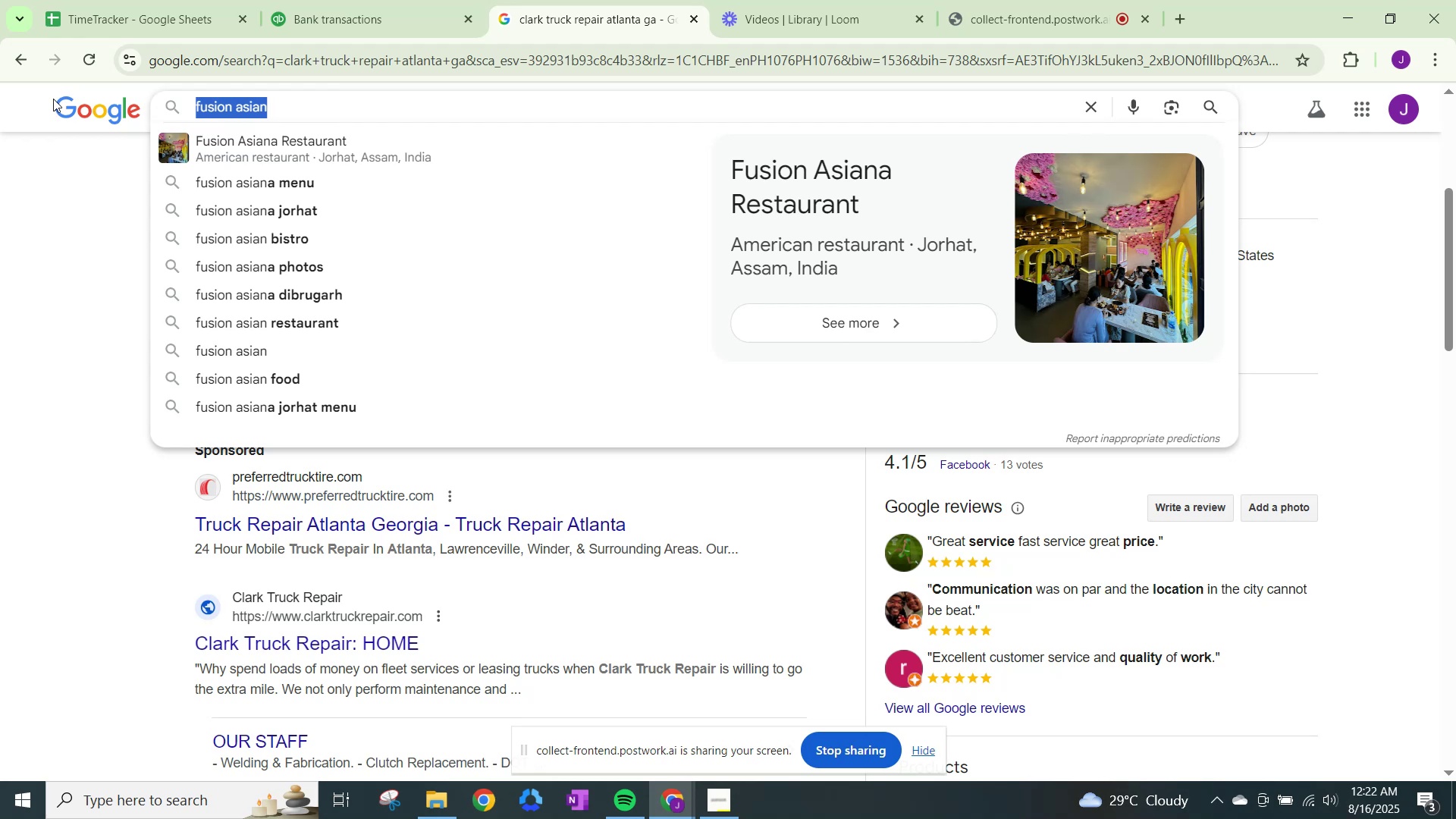 
type(hy-vee)
 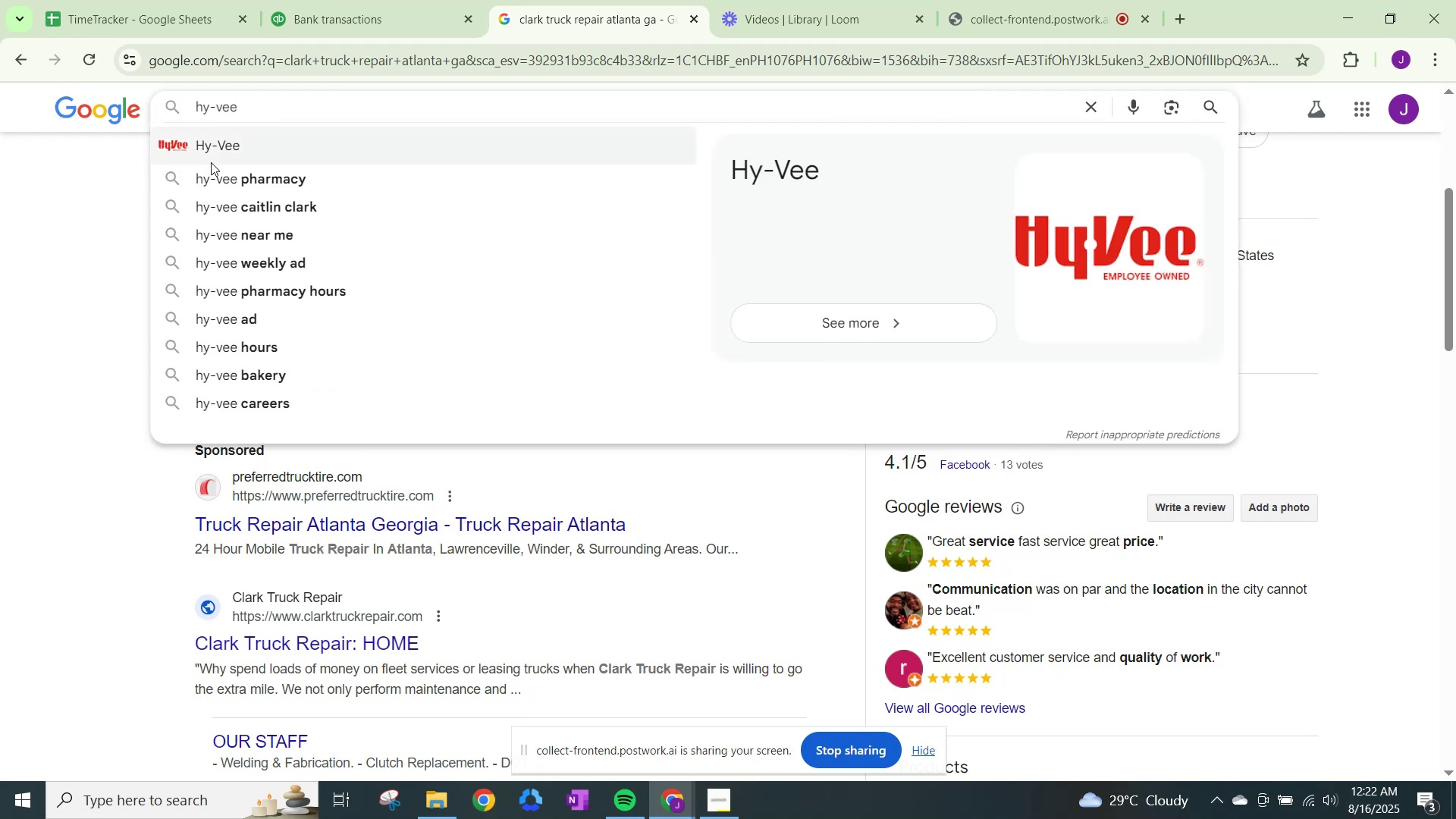 
left_click([210, 175])
 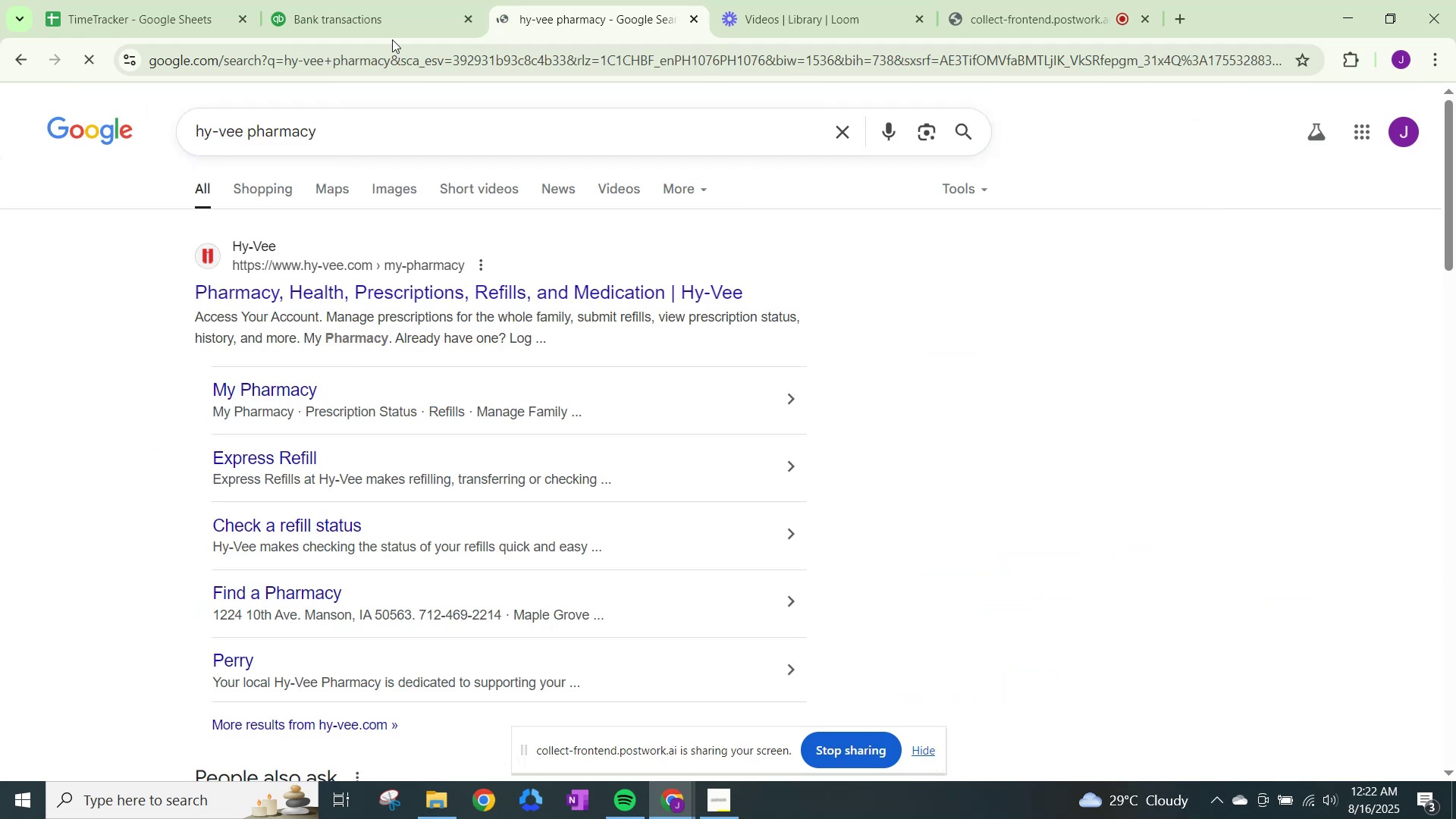 
left_click([425, 0])
 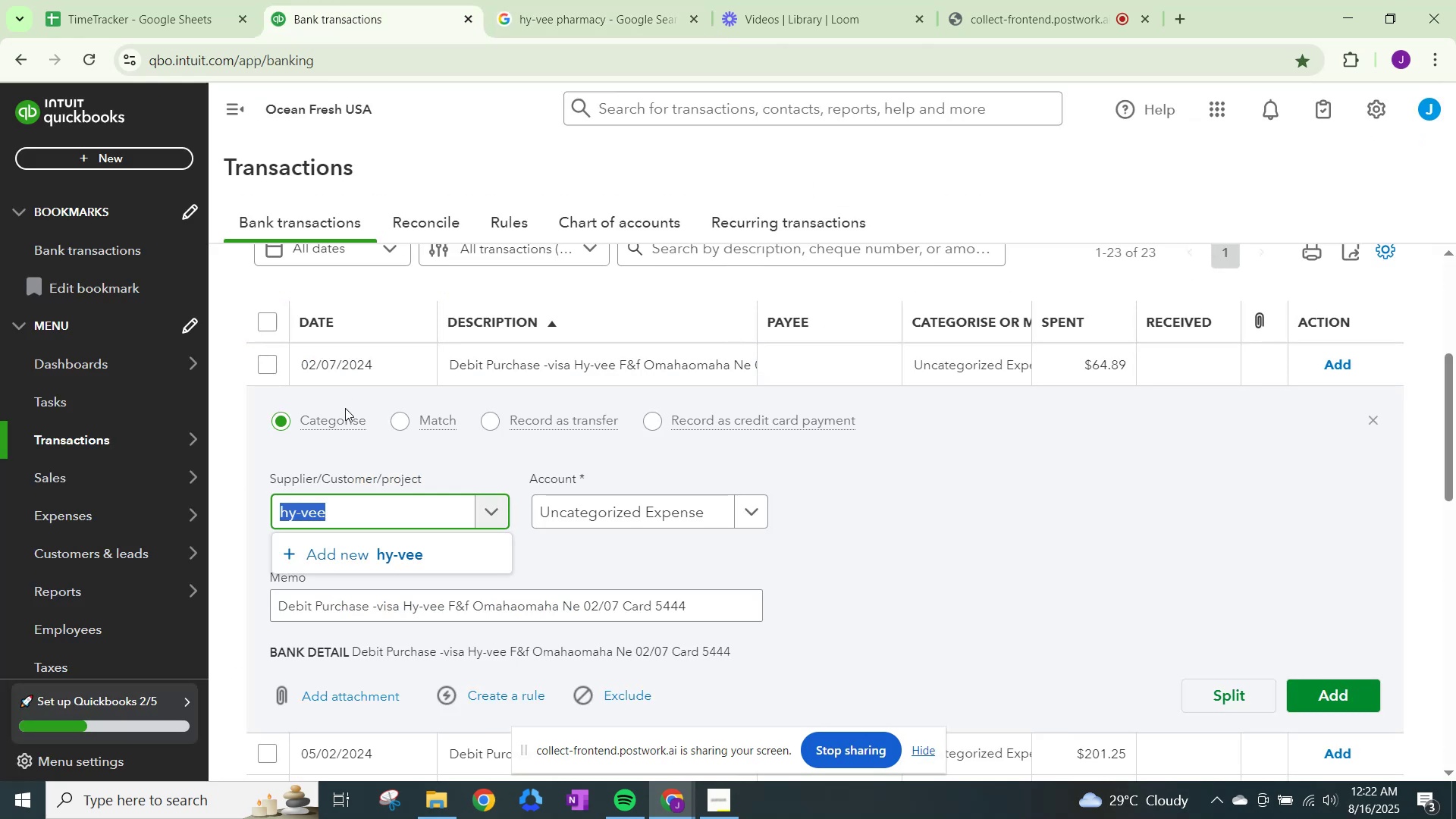 
key(Backspace)
key(Backspace)
key(Backspace)
key(Backspace)
key(Backspace)
key(Backspace)
key(Backspace)
type(Hy)
 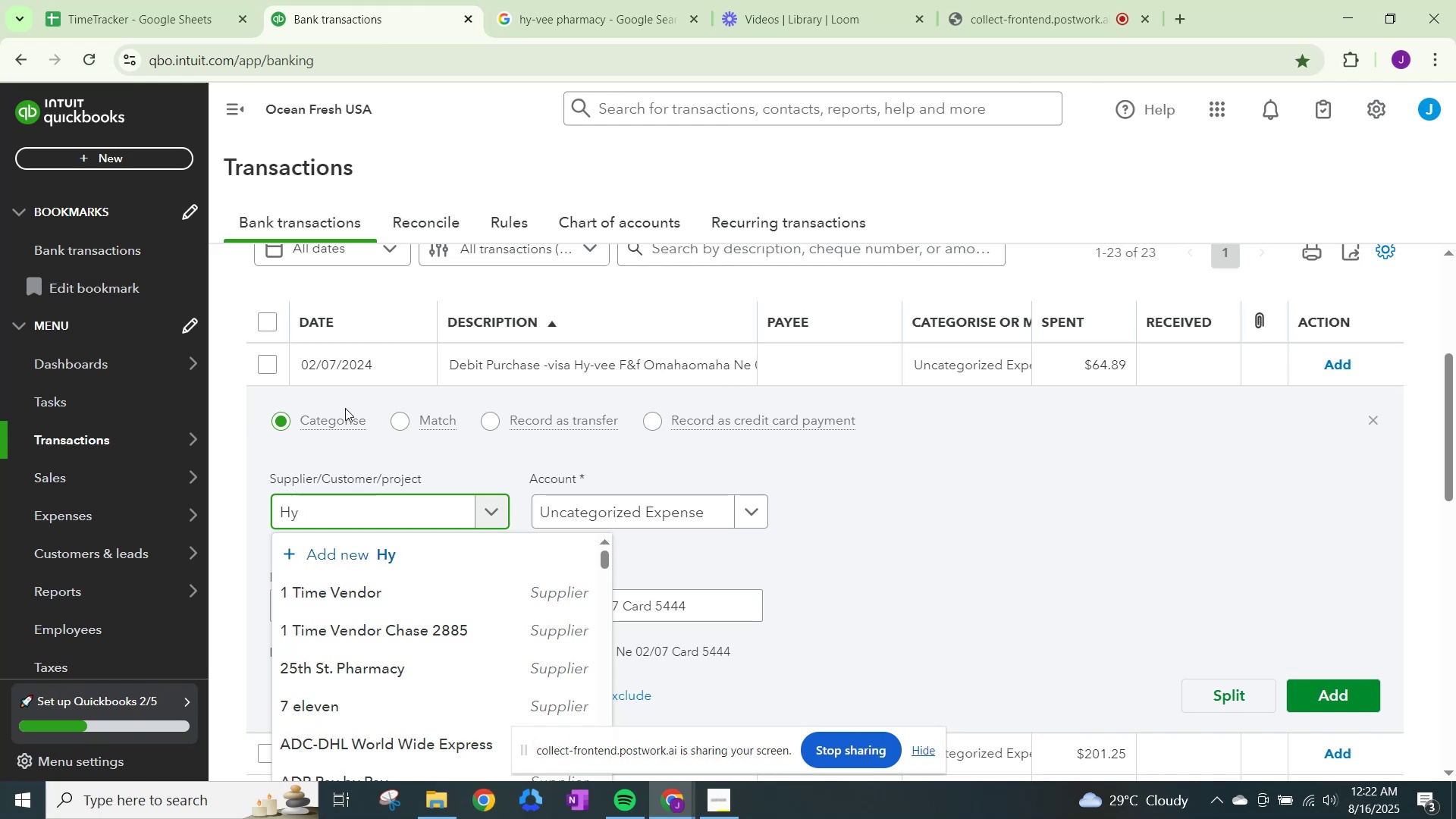 
type(-Vee )
 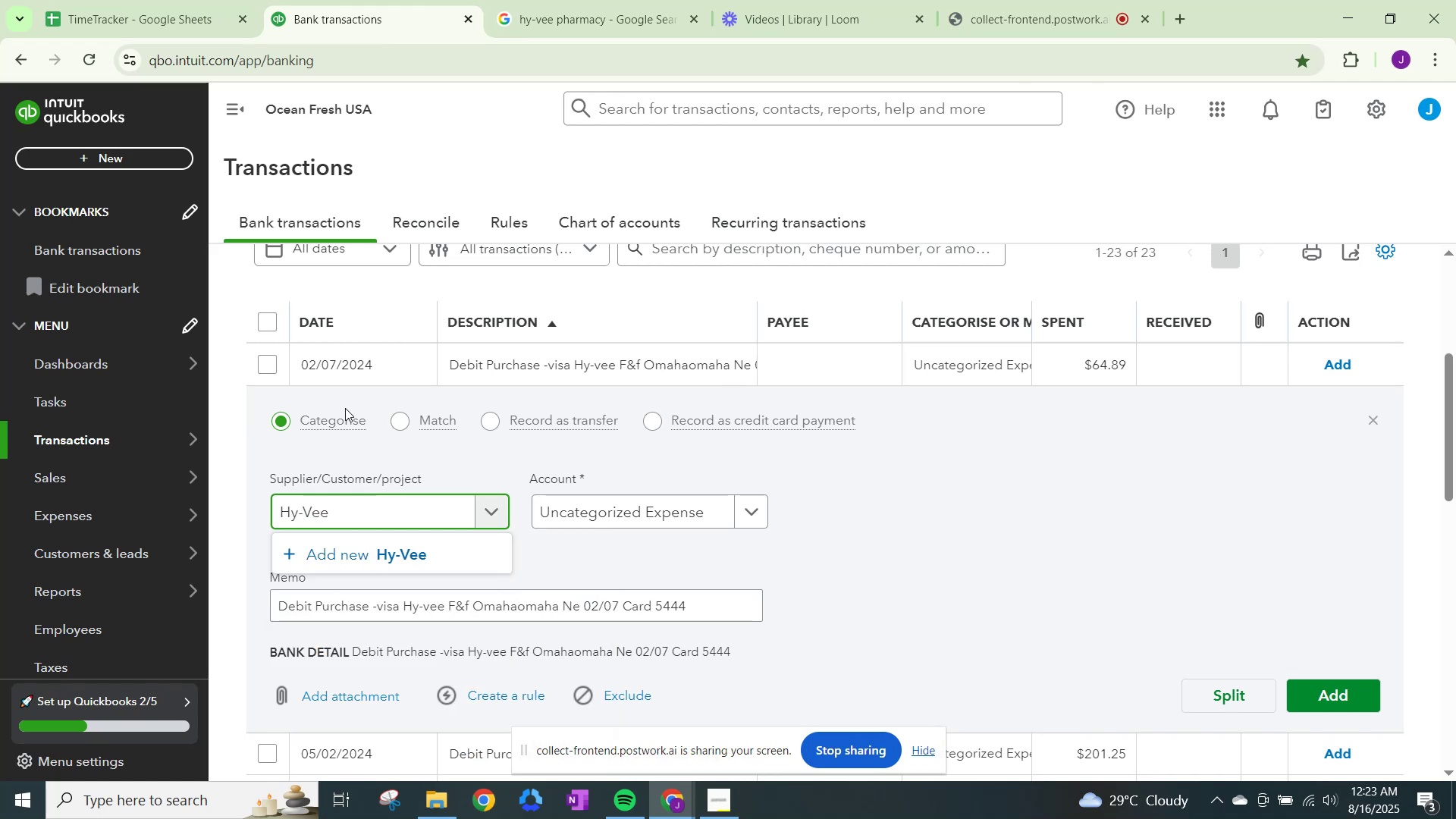 
left_click([379, 560])
 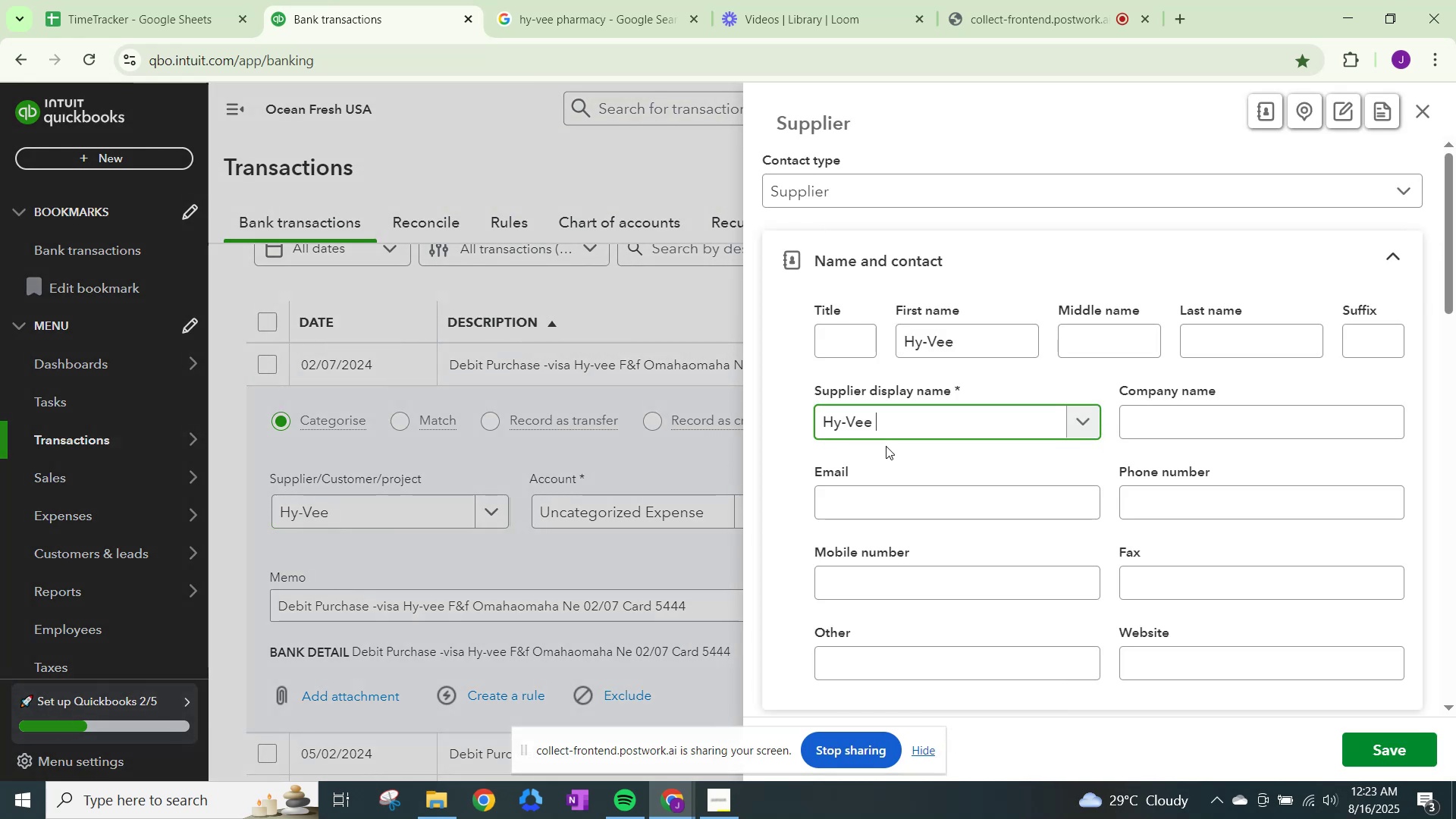 
scroll: coordinate [956, 551], scroll_direction: down, amount: 21.0
 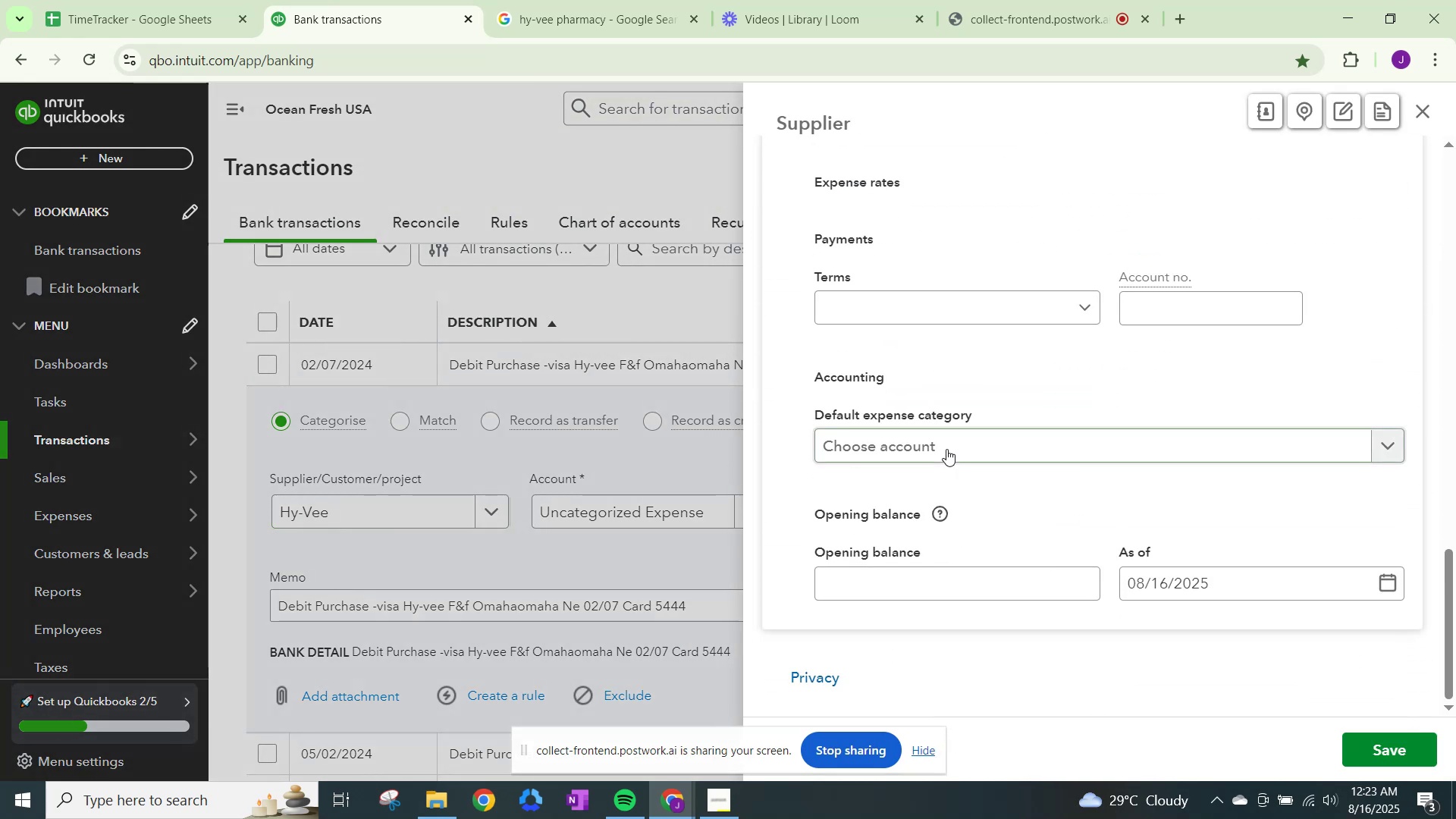 
left_click([946, 449])
 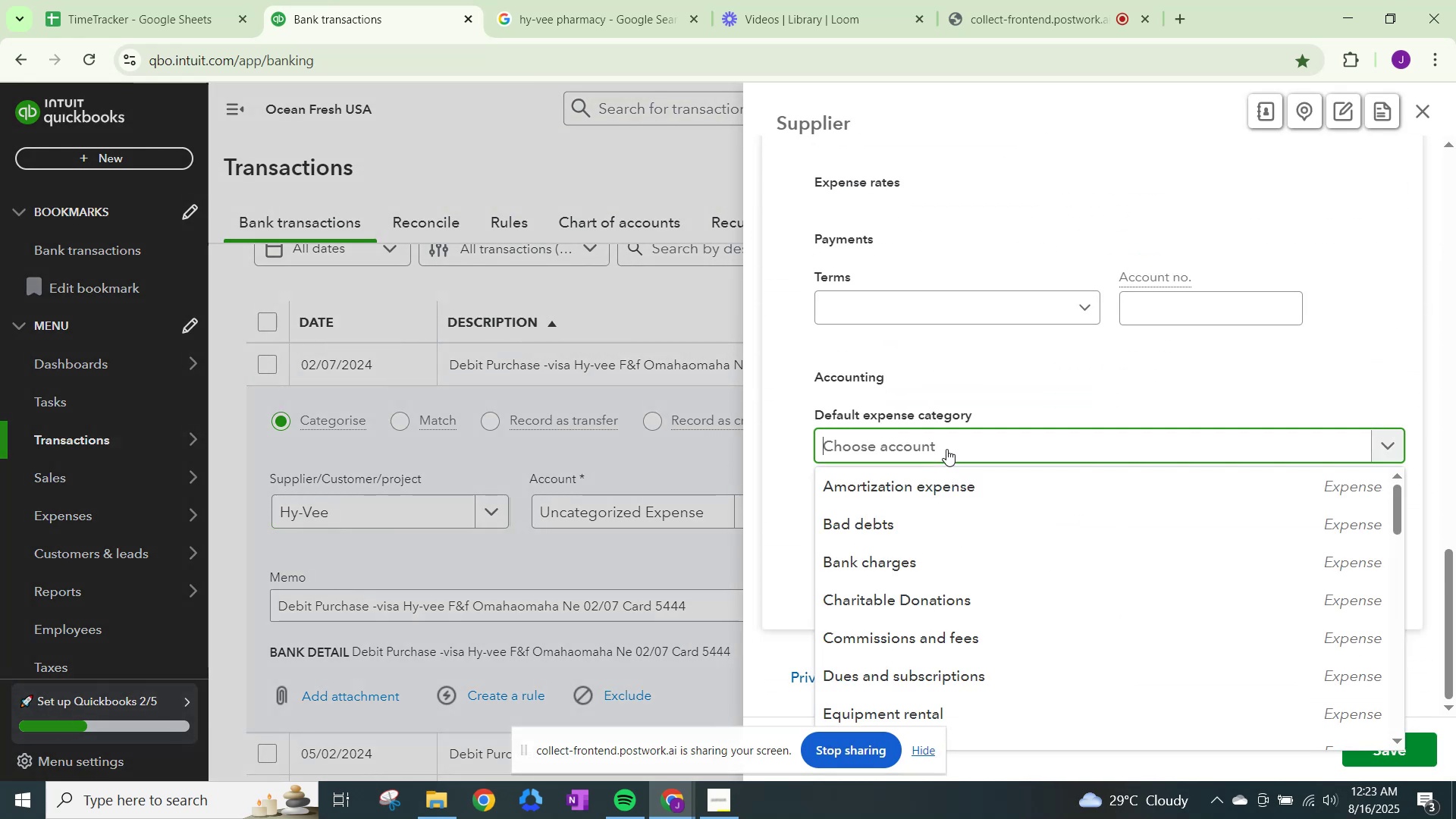 
type(hea)
 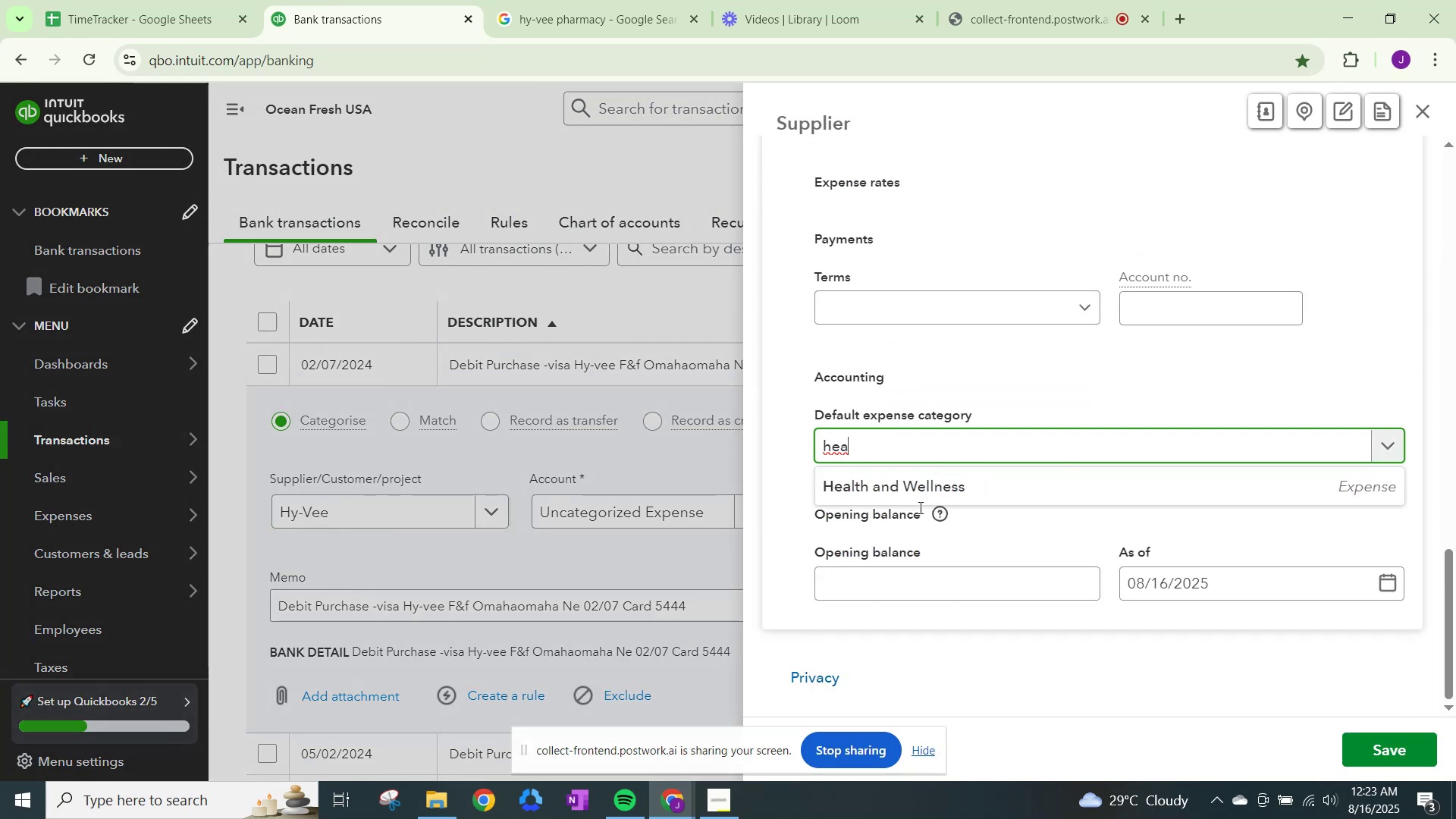 
left_click([923, 479])
 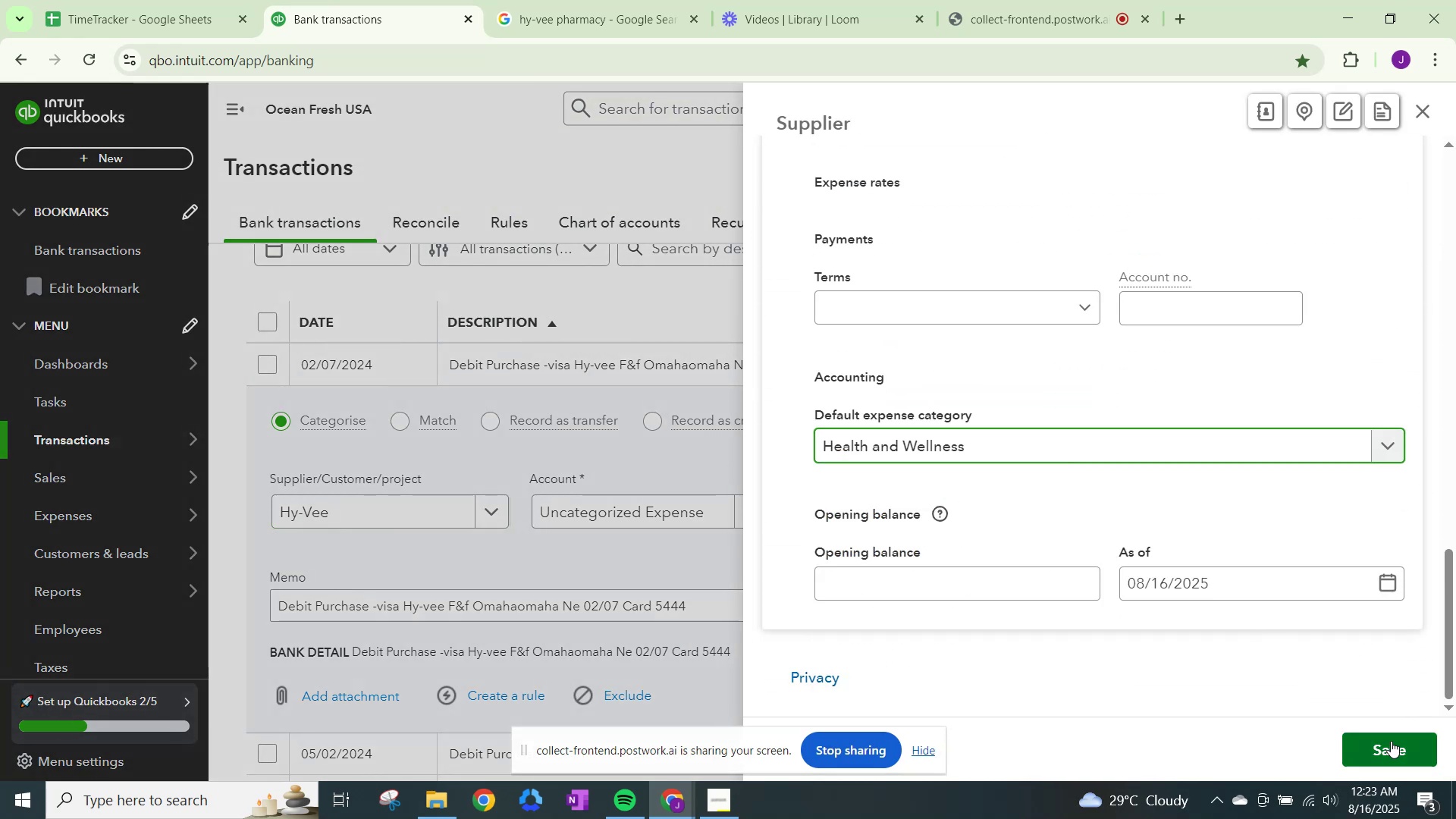 
left_click([1391, 740])
 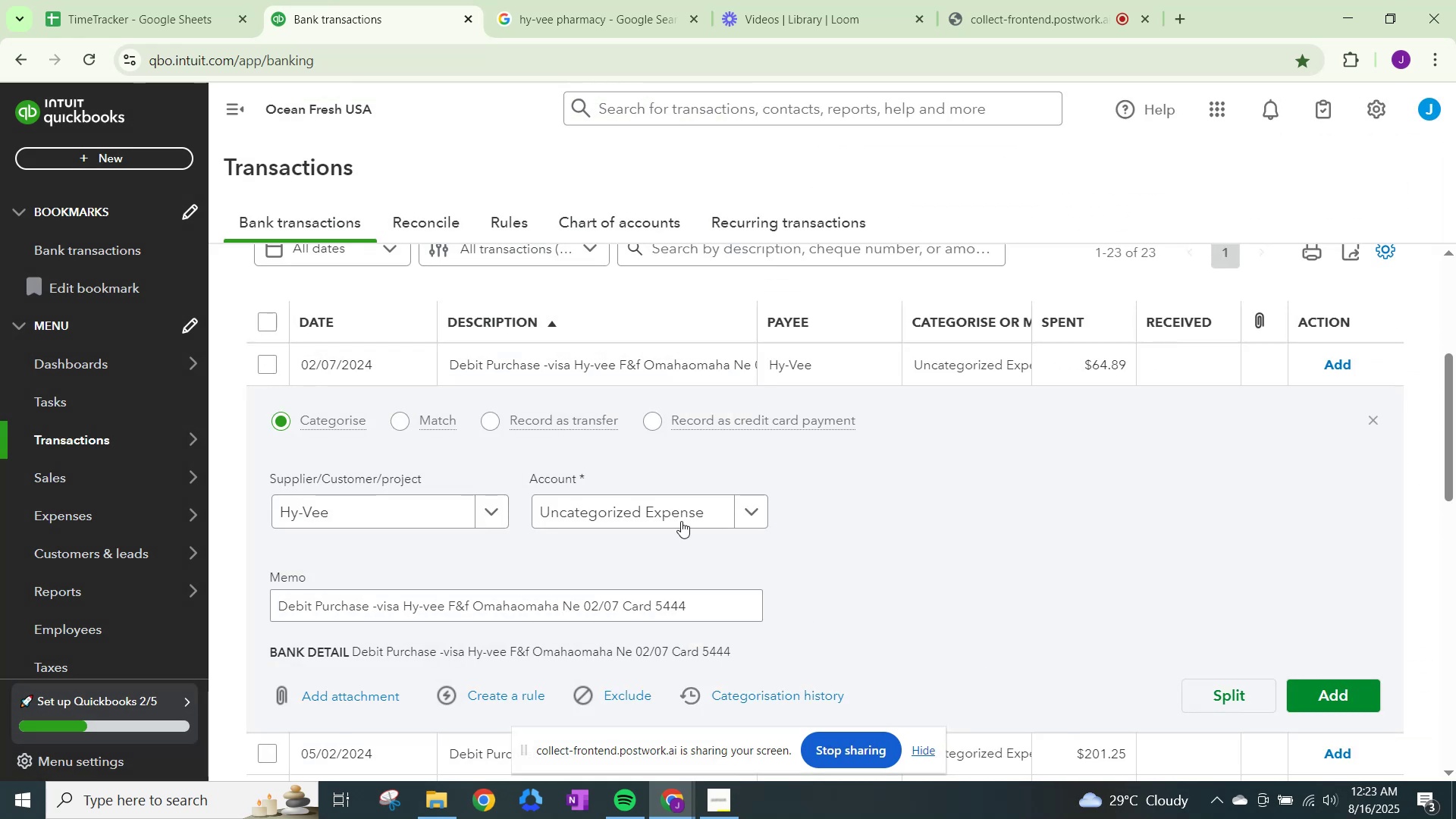 
left_click([677, 514])
 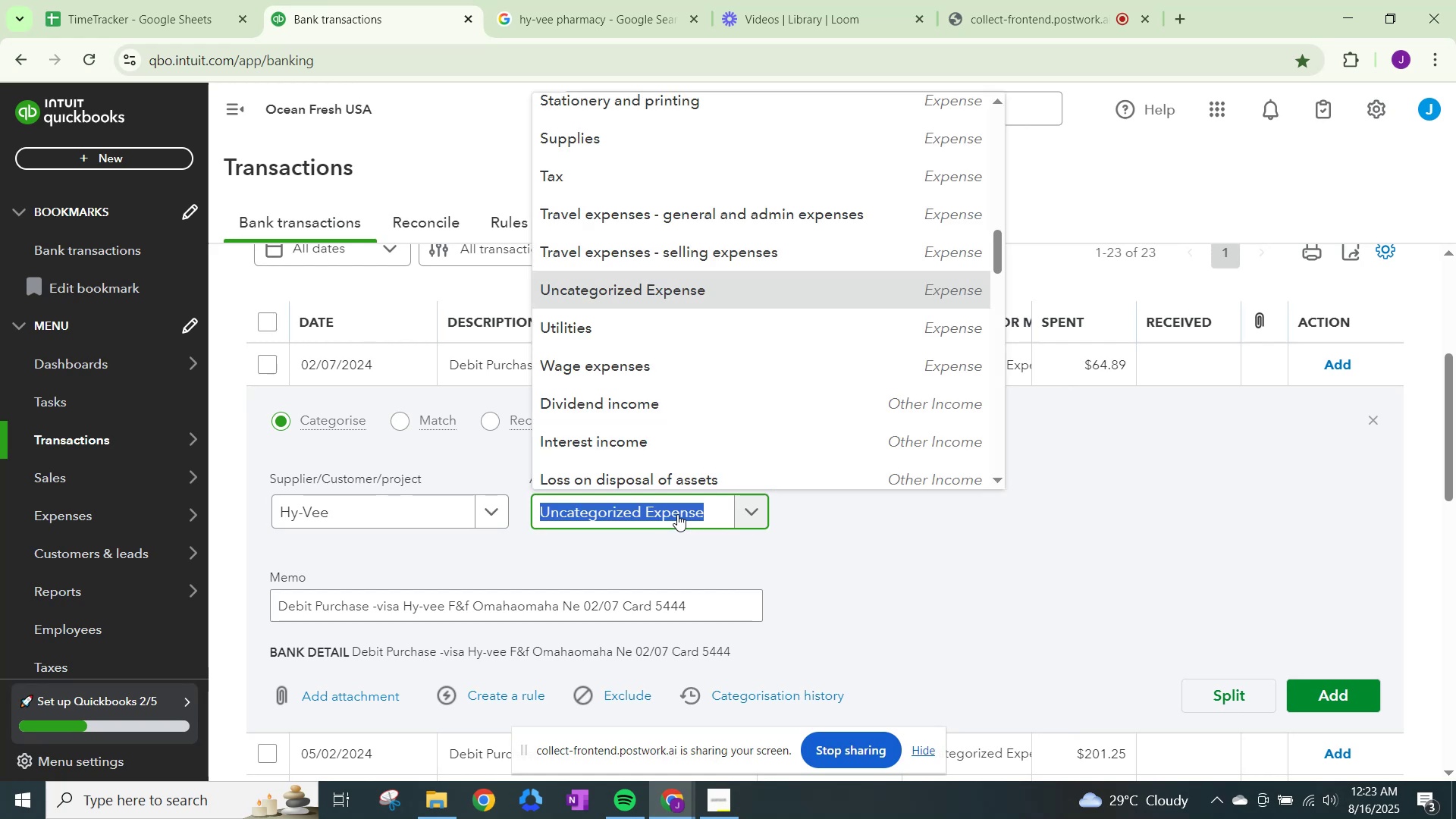 
type(hea)
 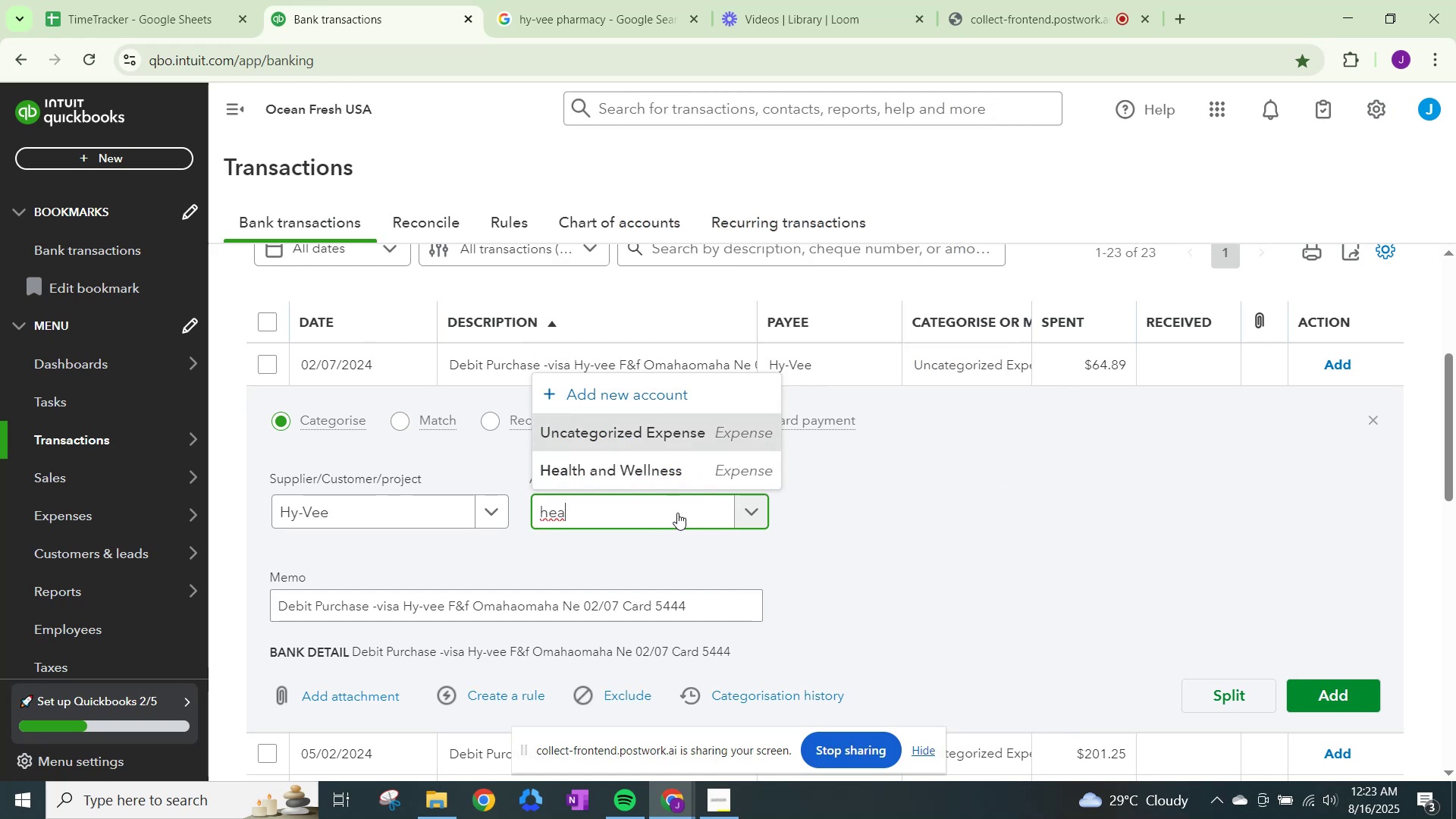 
left_click([670, 475])
 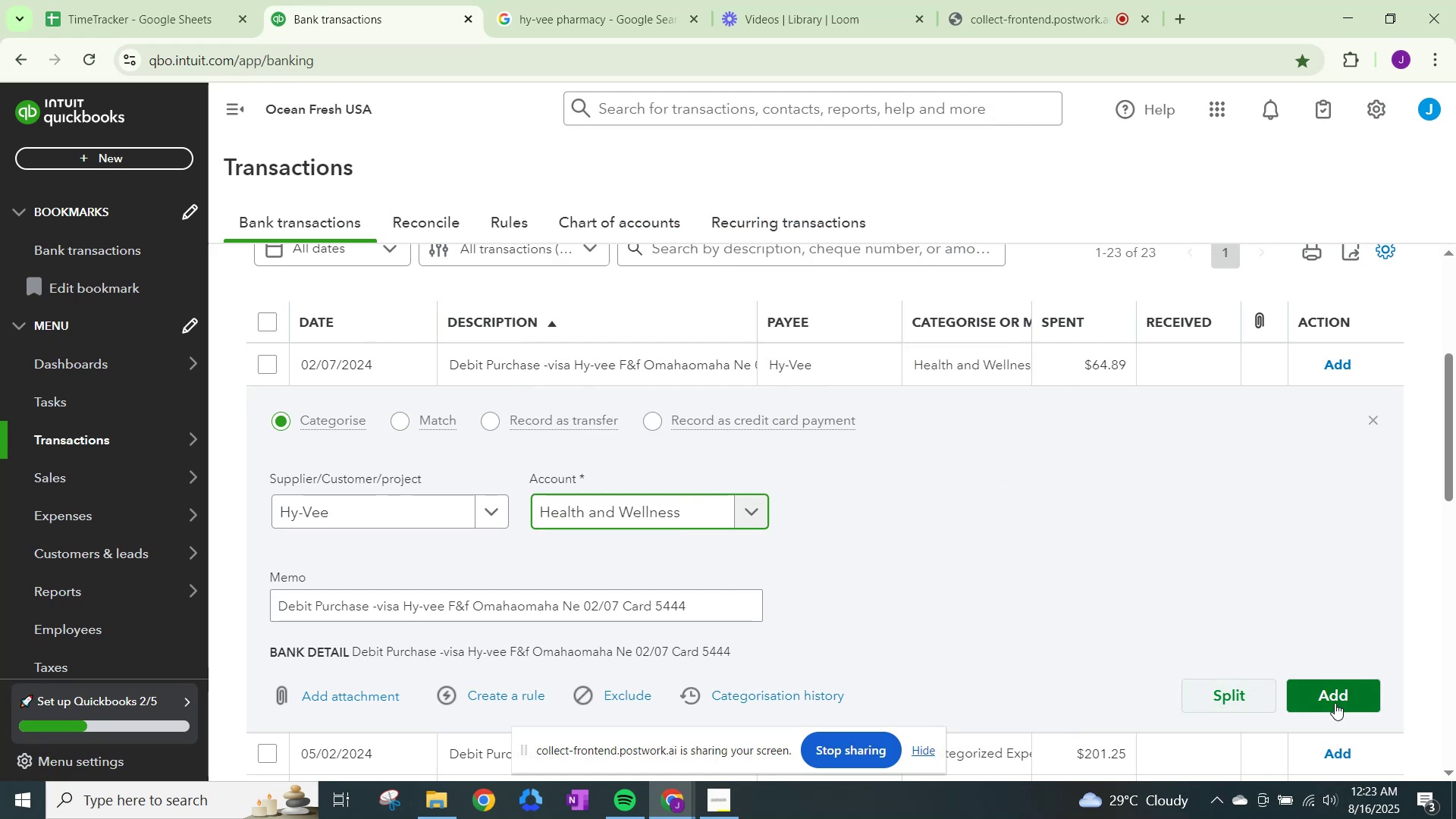 
left_click([1335, 703])
 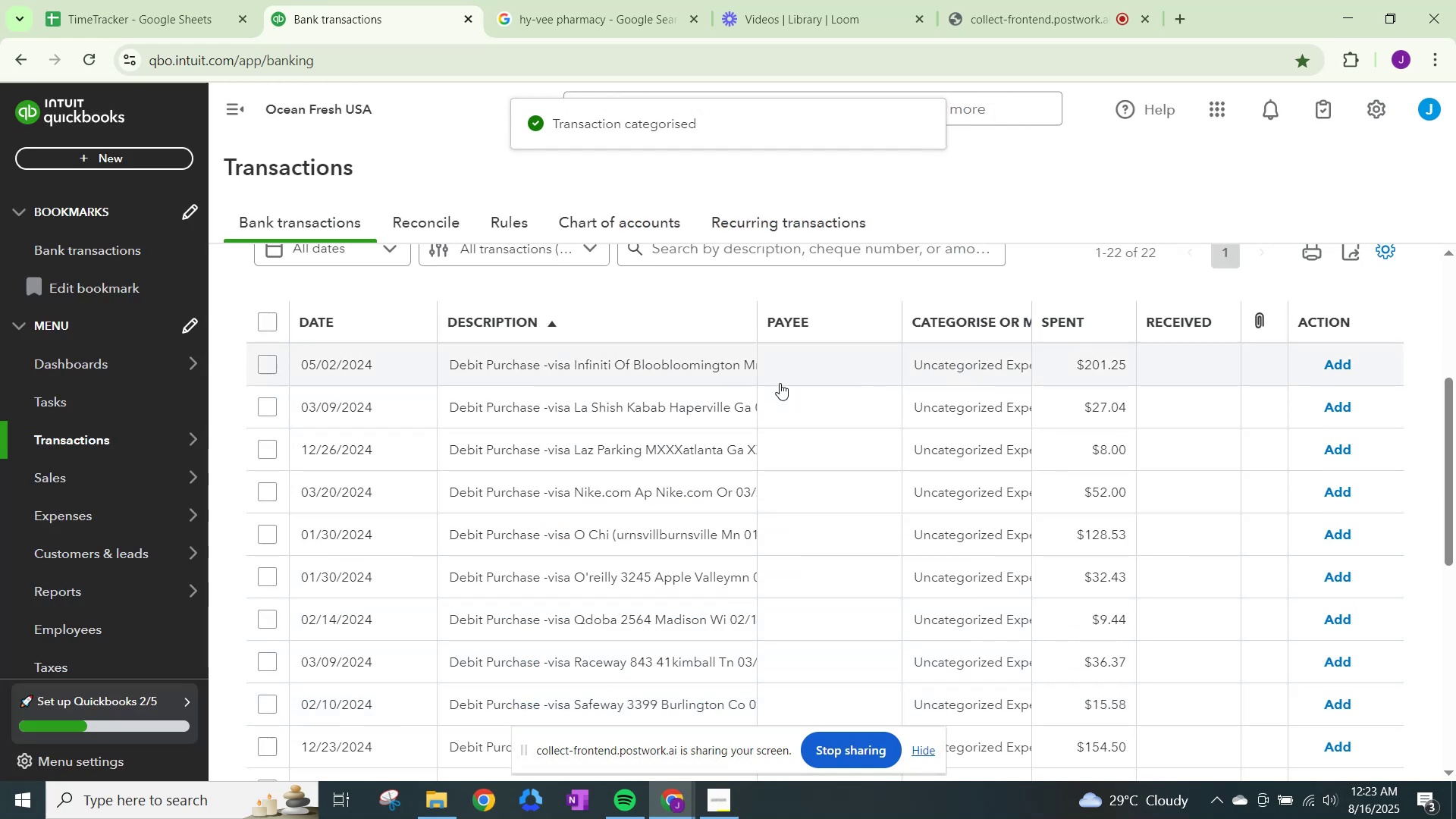 
wait(5.8)
 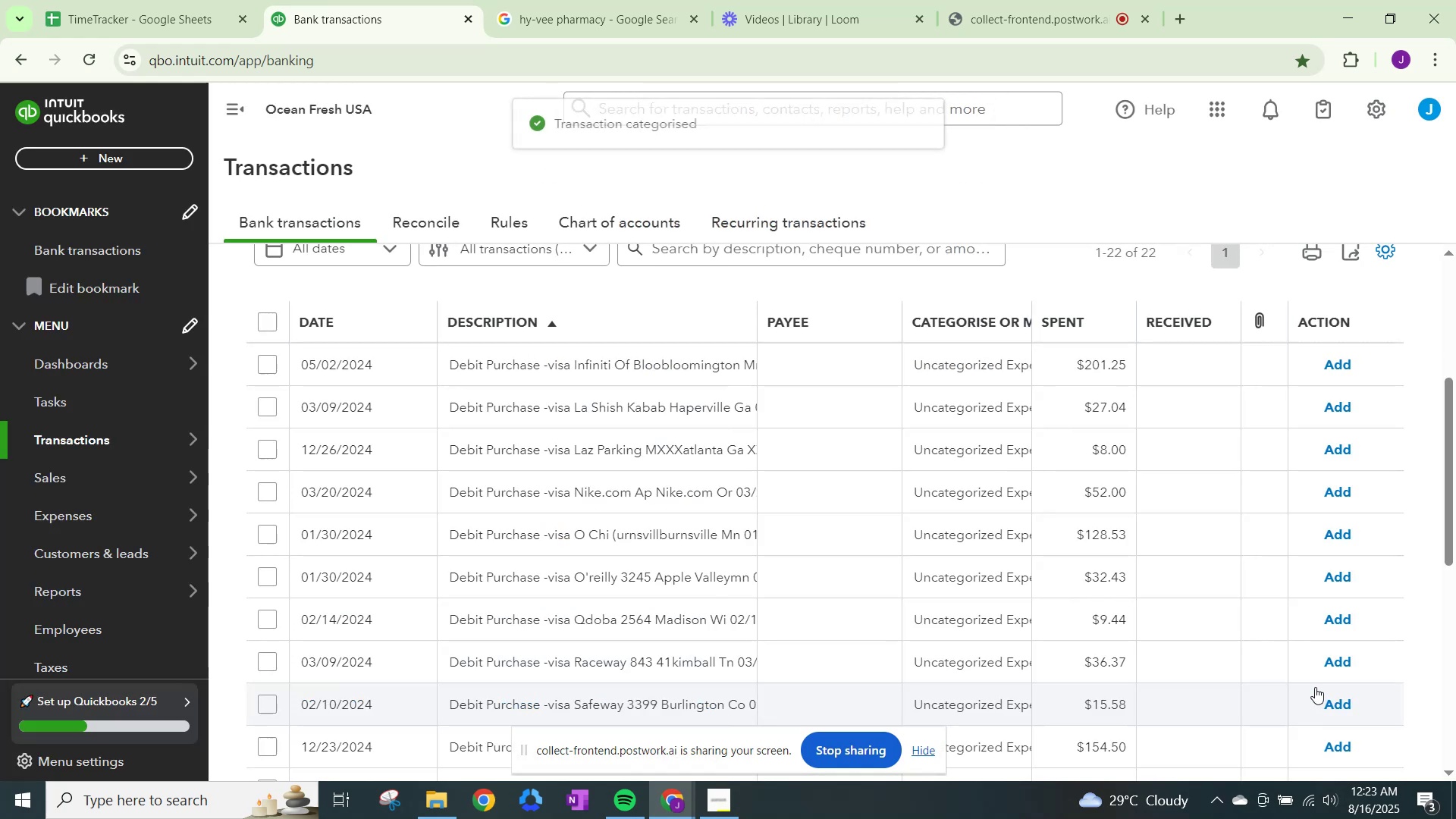 
left_click([573, 0])
 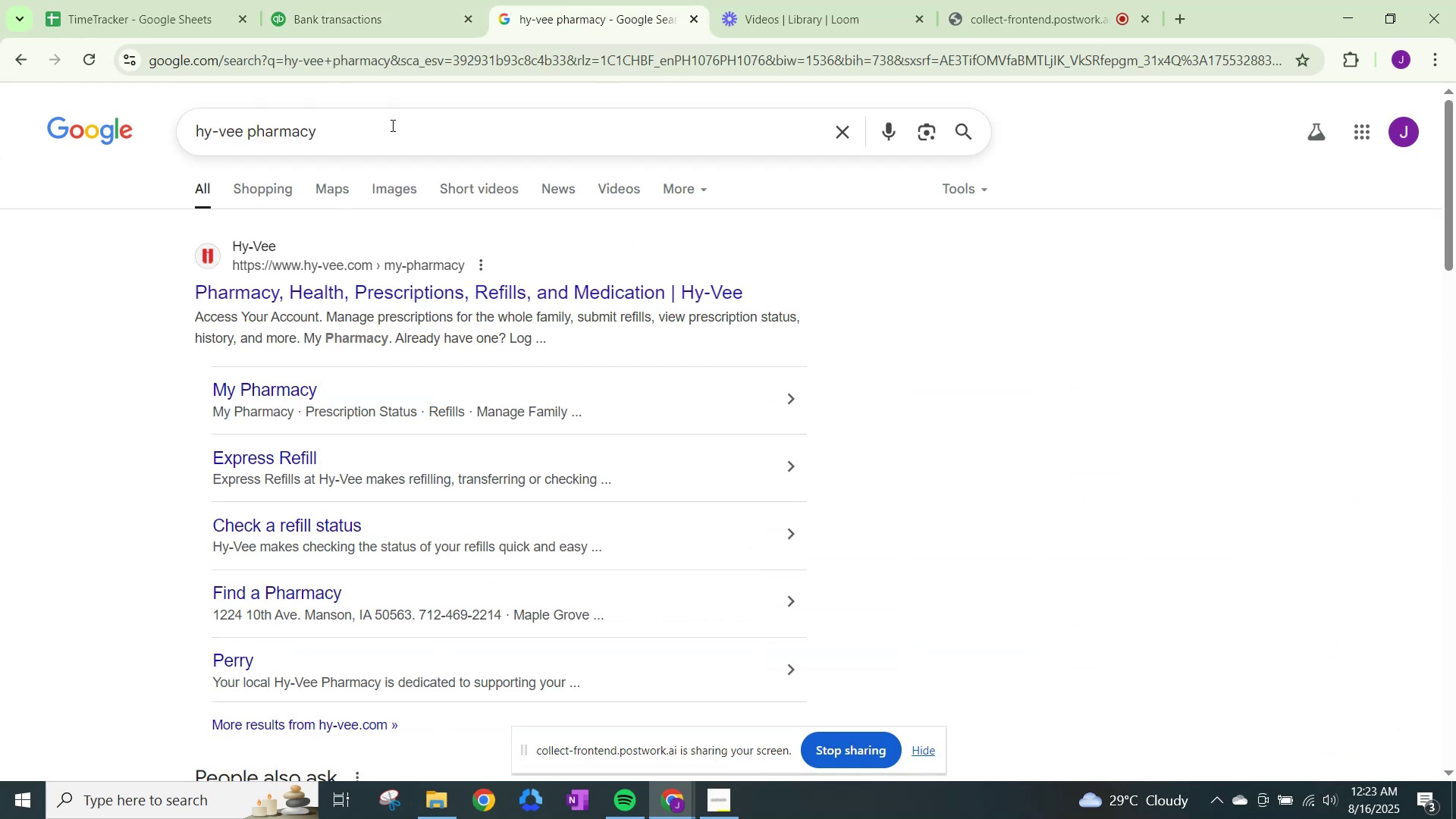 
left_click_drag(start_coordinate=[391, 126], to_coordinate=[0, 52])
 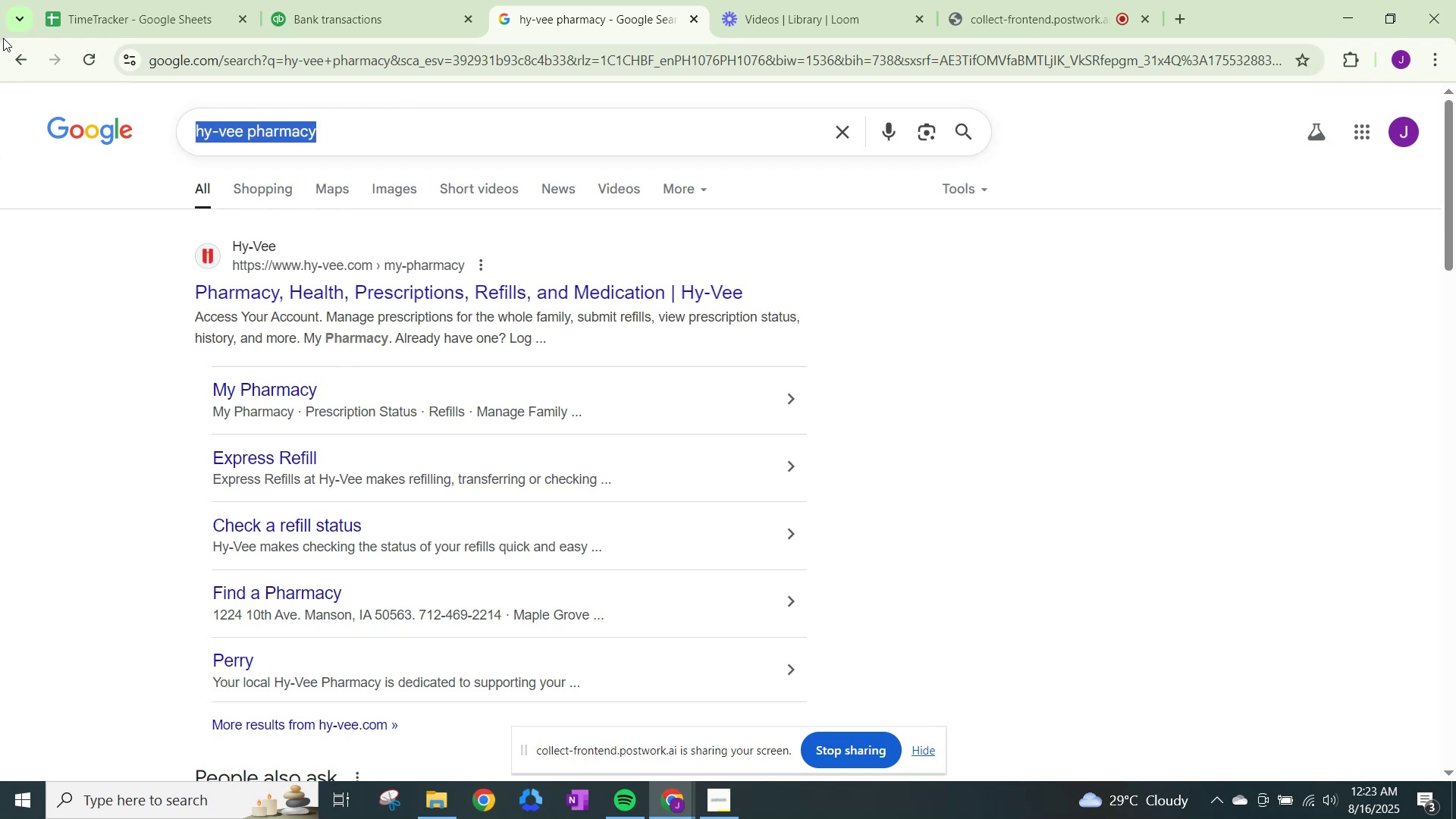 
type(infini of bloo)
 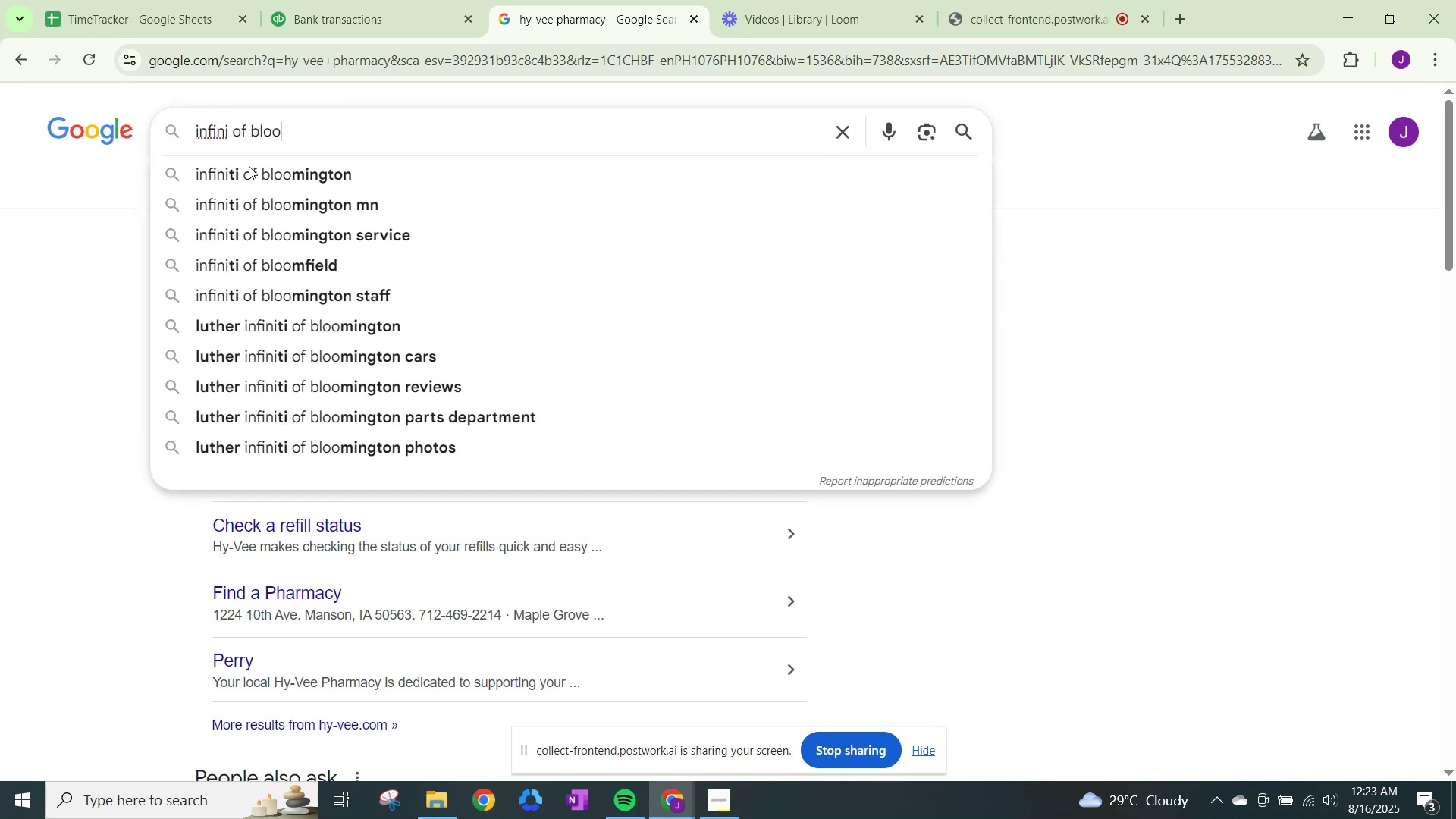 
left_click([250, 169])
 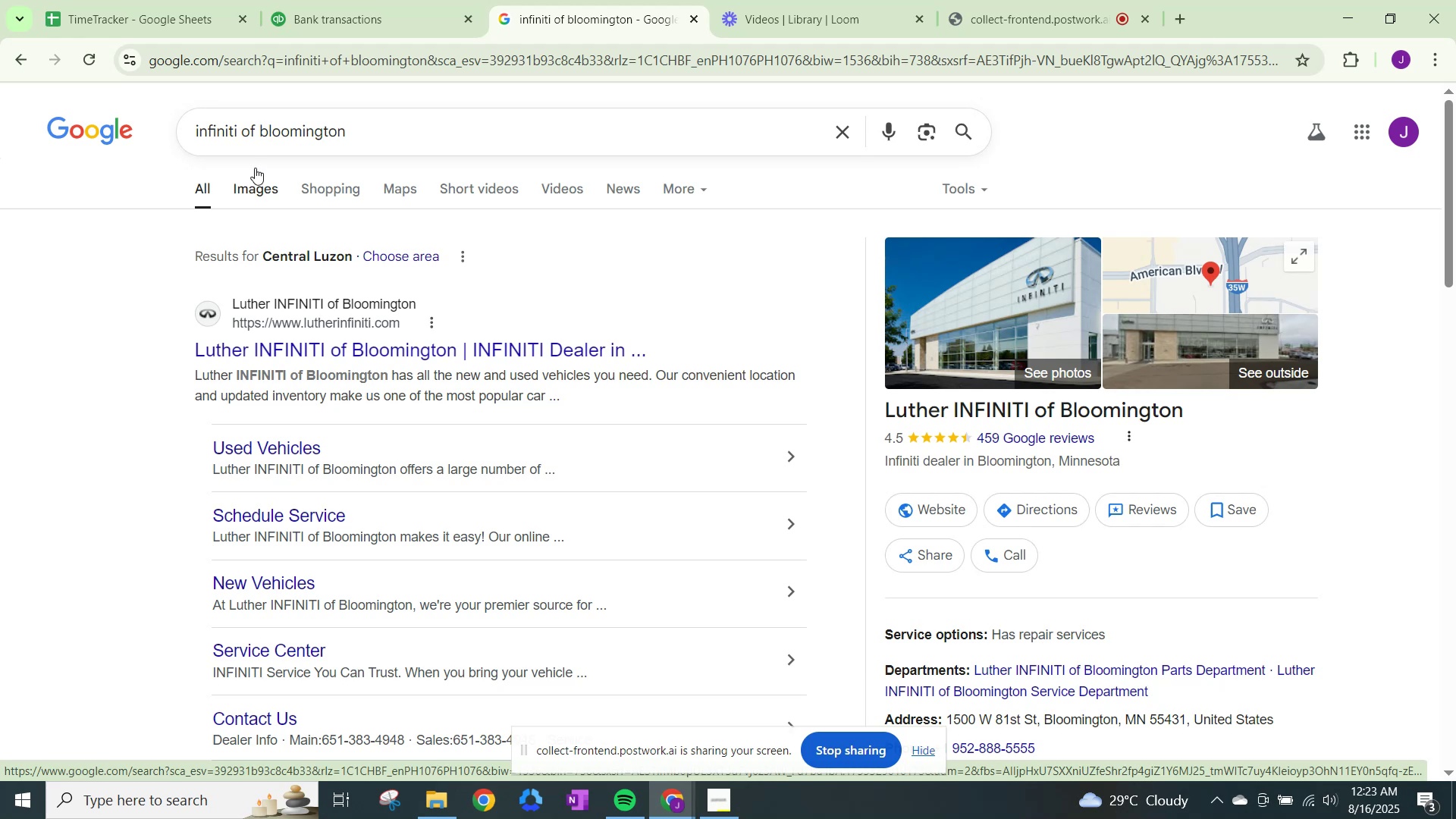 
wait(11.41)
 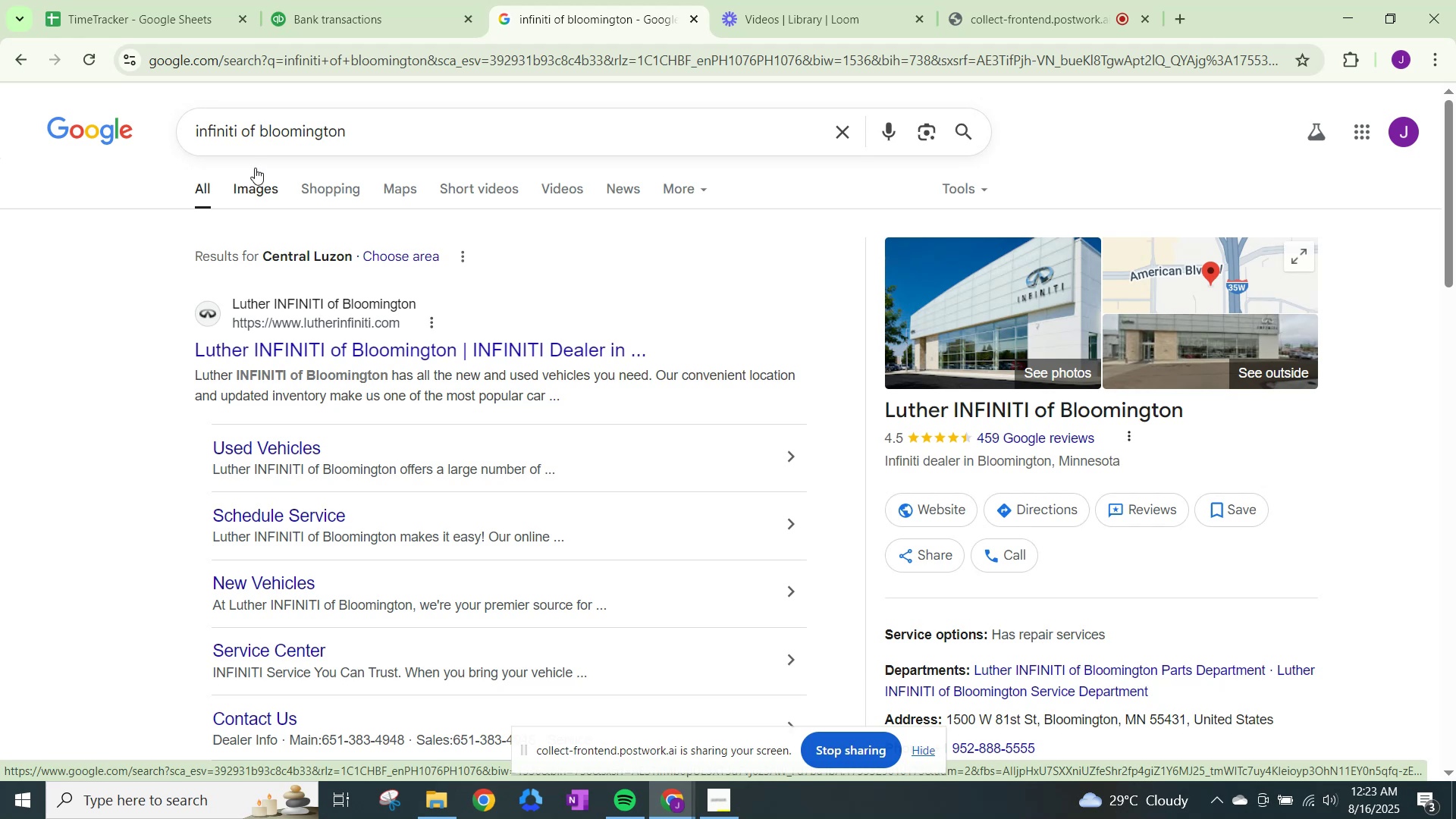 
left_click([394, 0])
 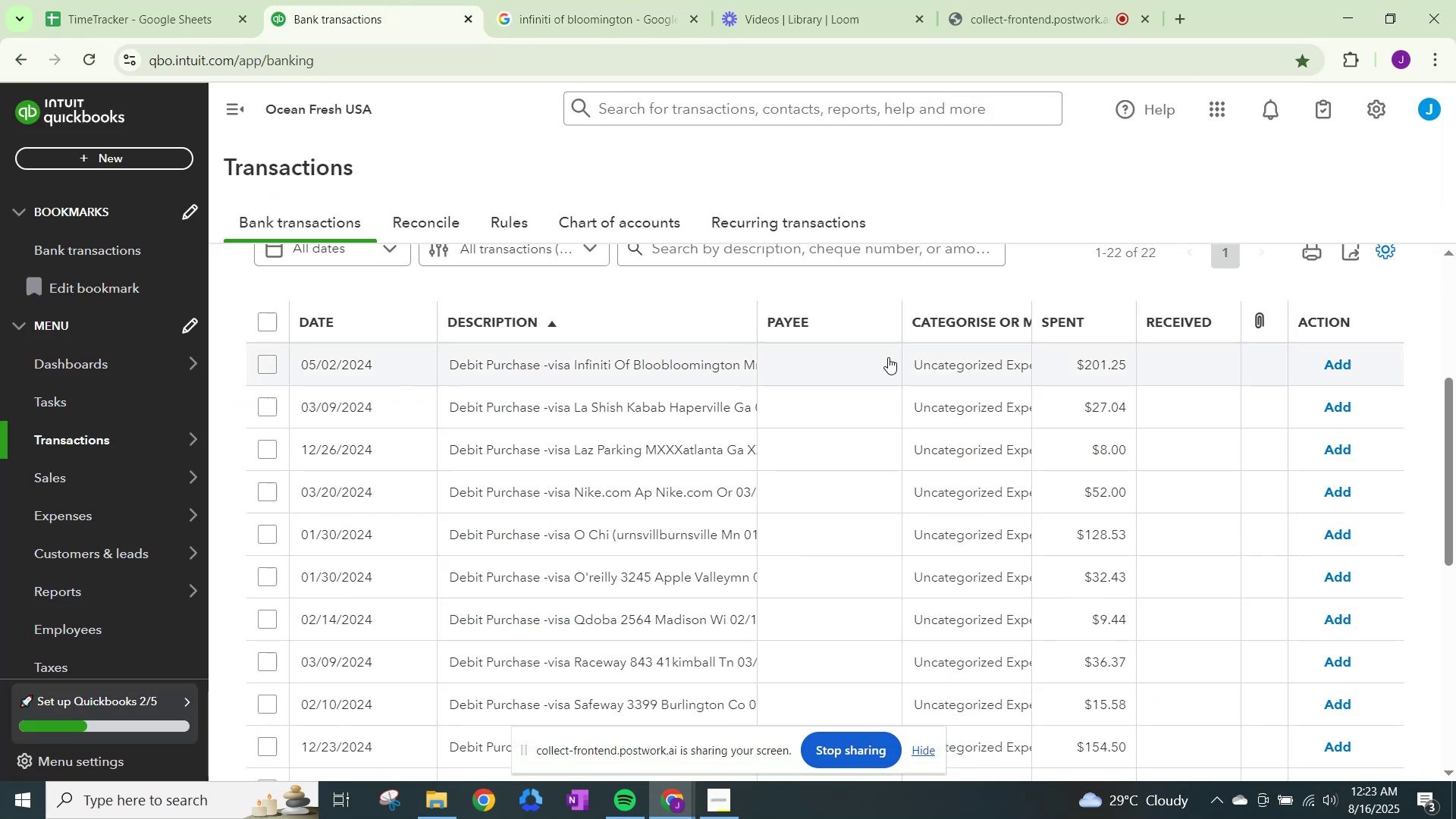 
left_click([931, 366])
 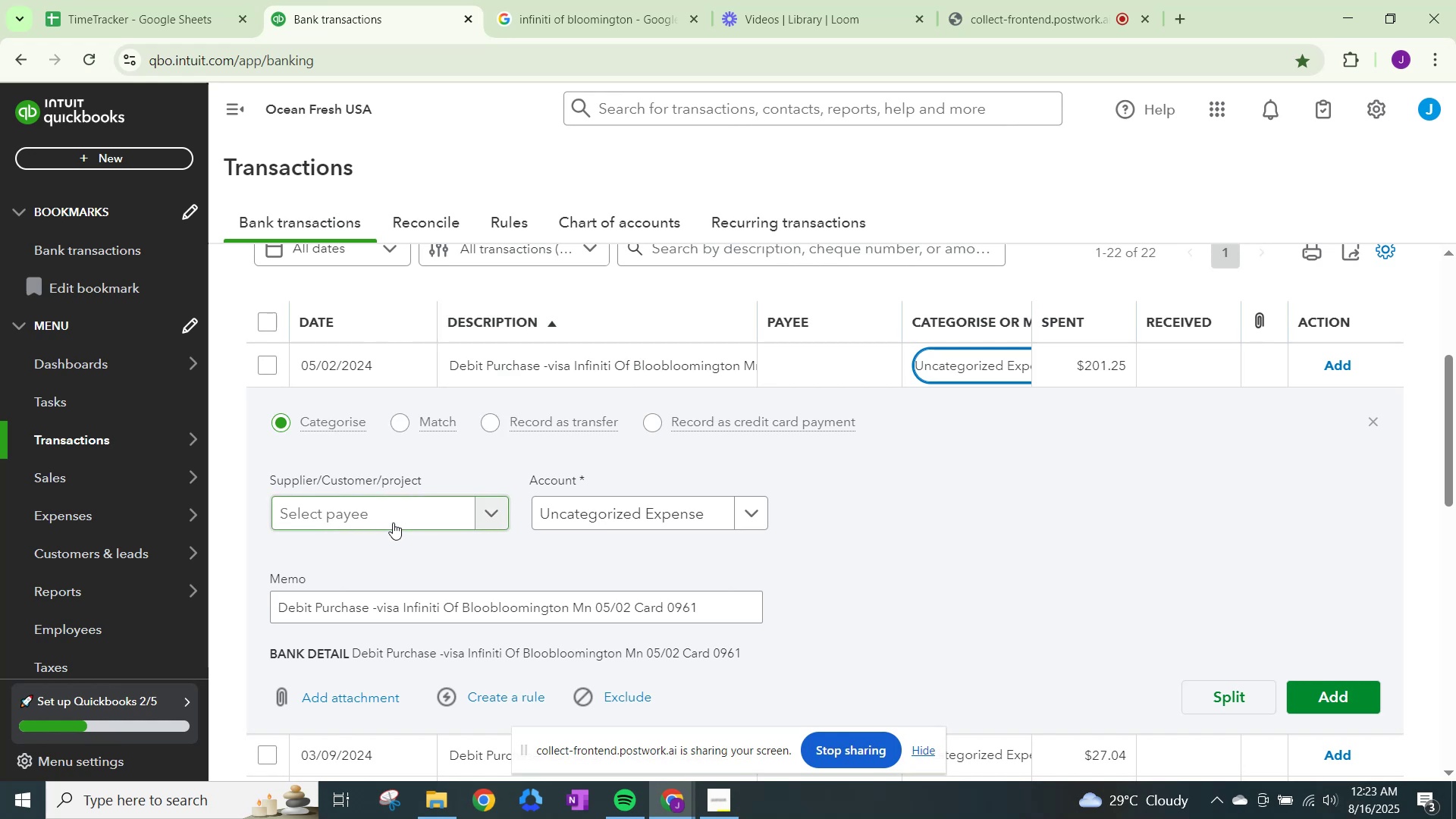 
left_click([399, 515])
 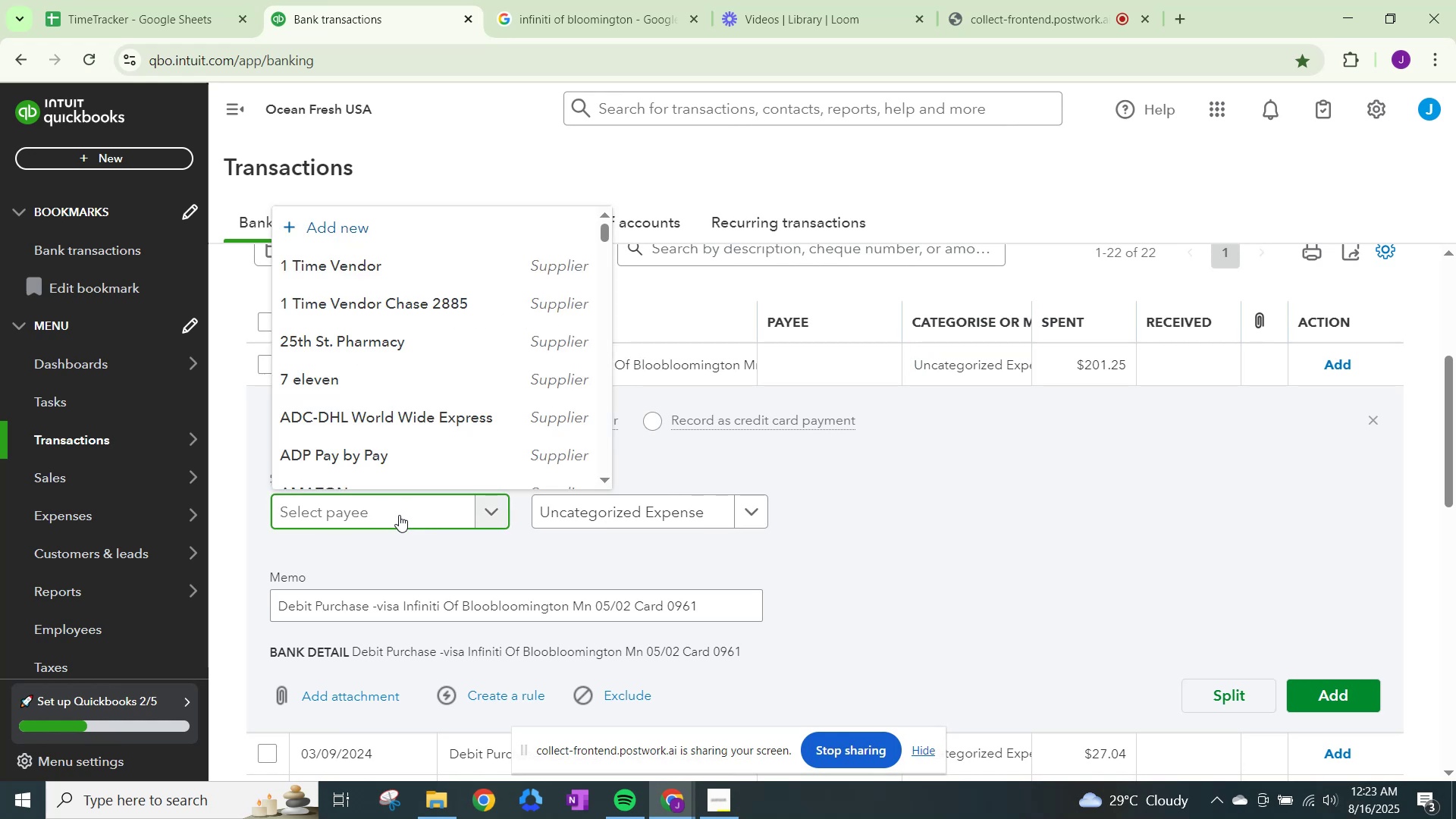 
type(Infiniti of Bloobloomington)
 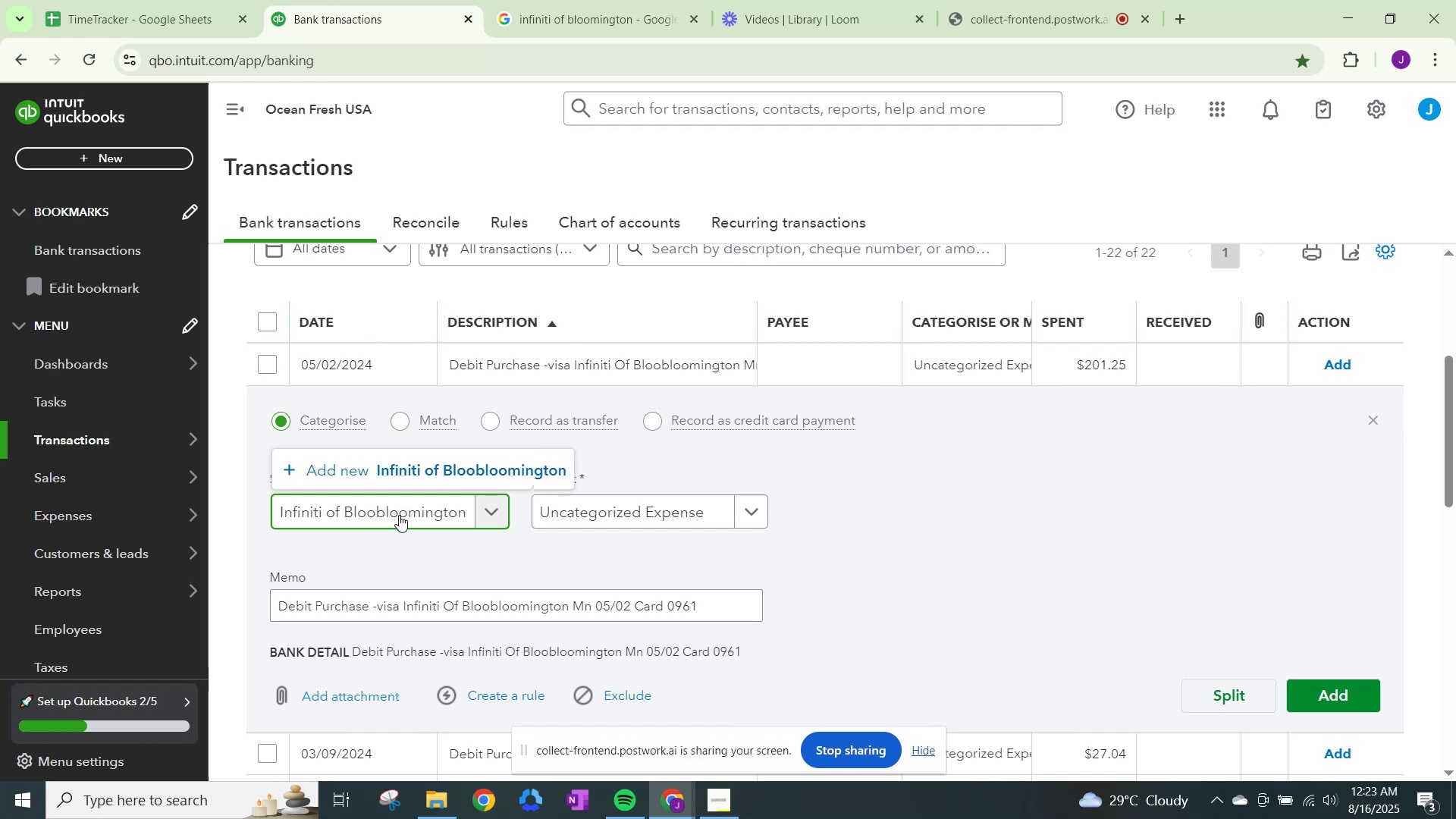 
left_click([422, 471])
 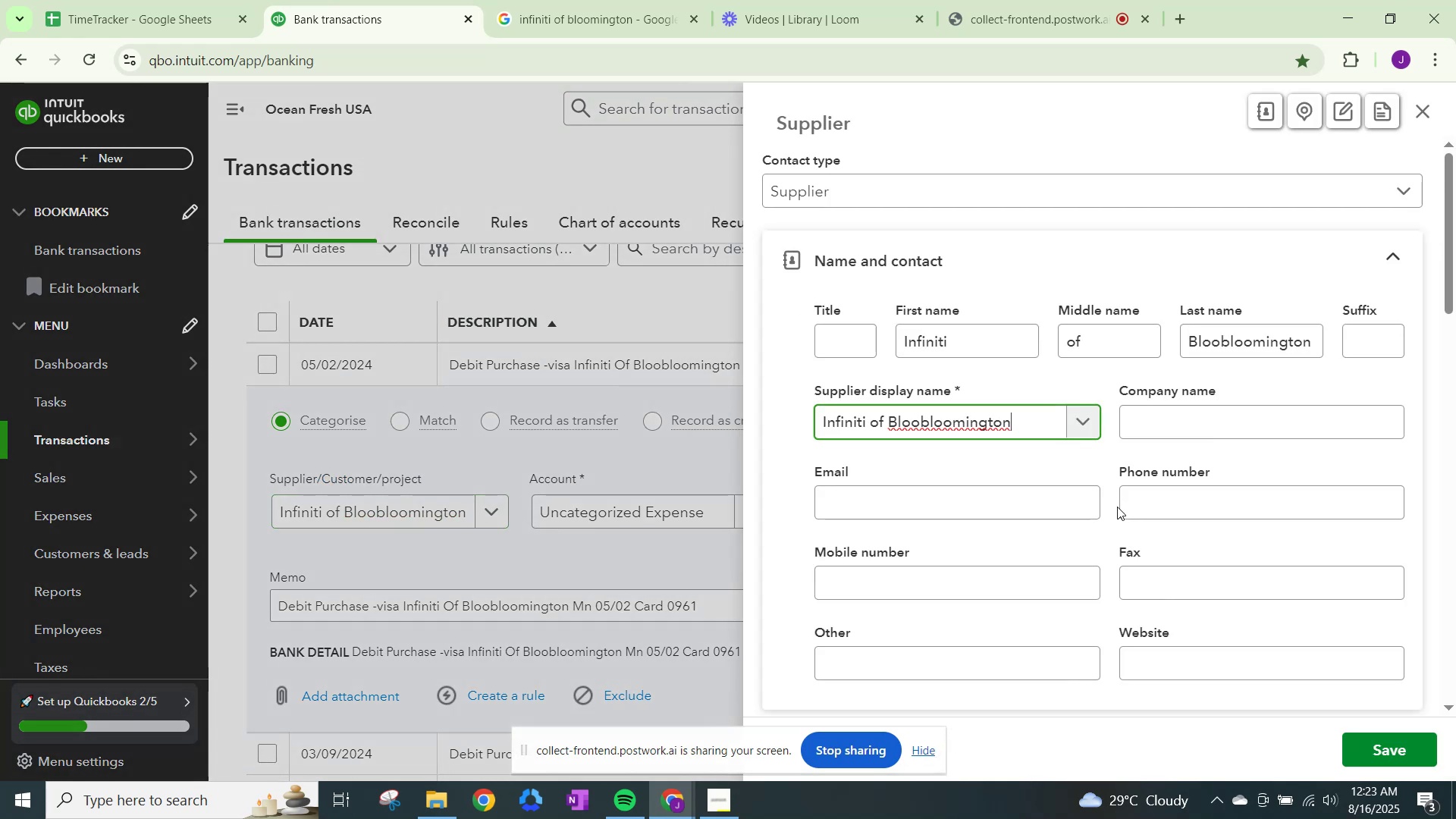 
scroll: coordinate [974, 538], scroll_direction: down, amount: 17.0
 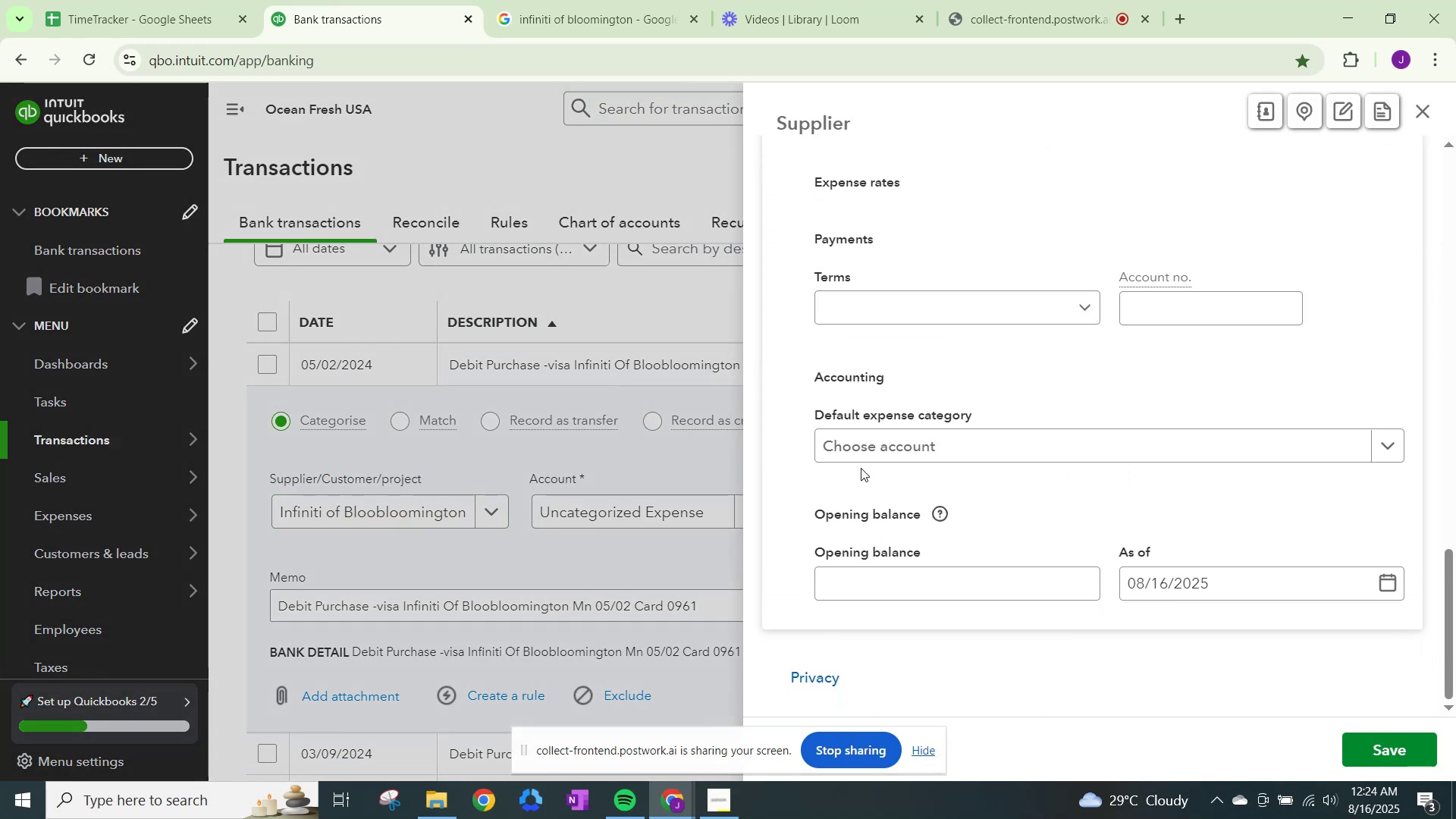 
left_click([889, 456])
 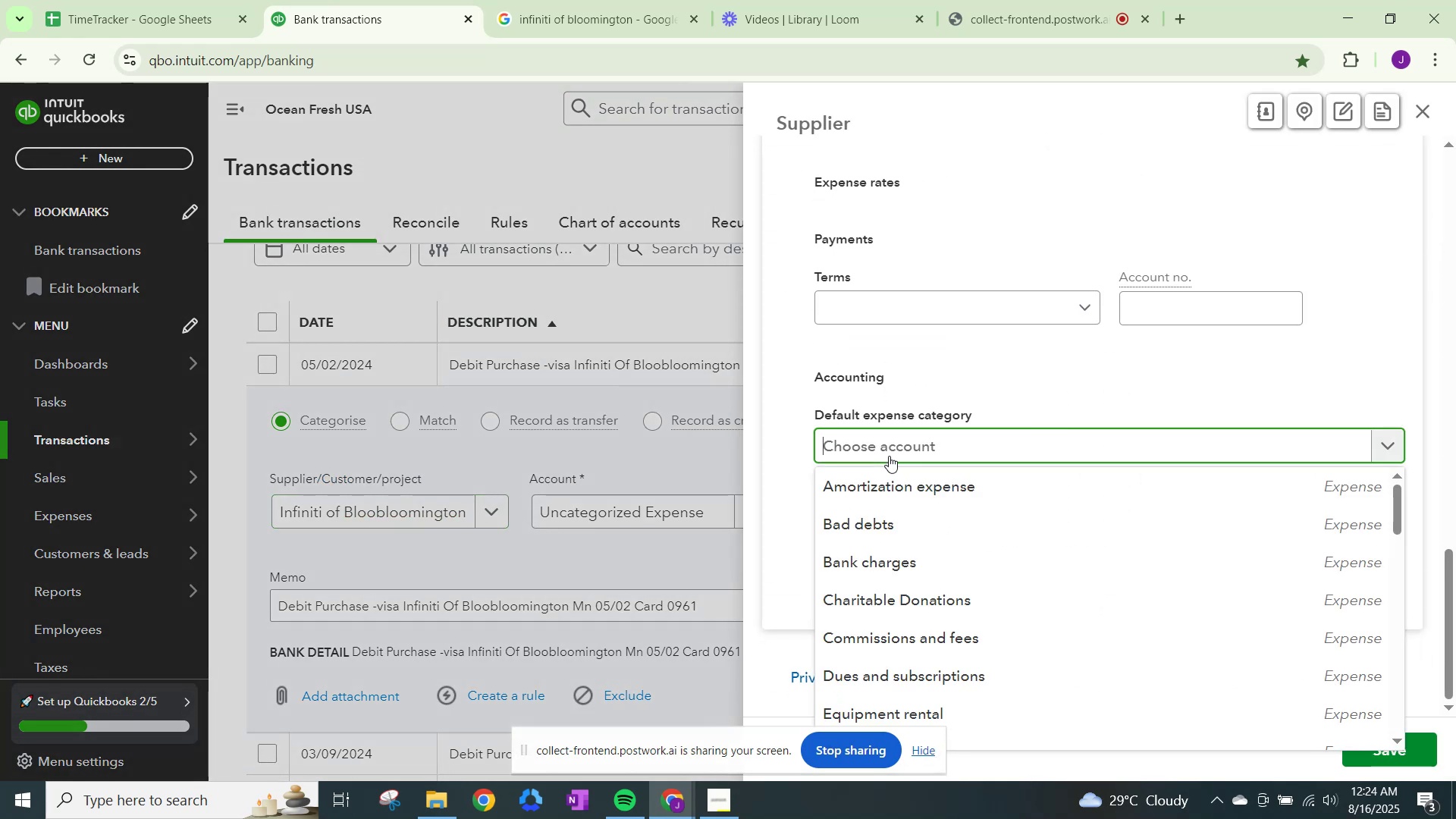 
type(other)
 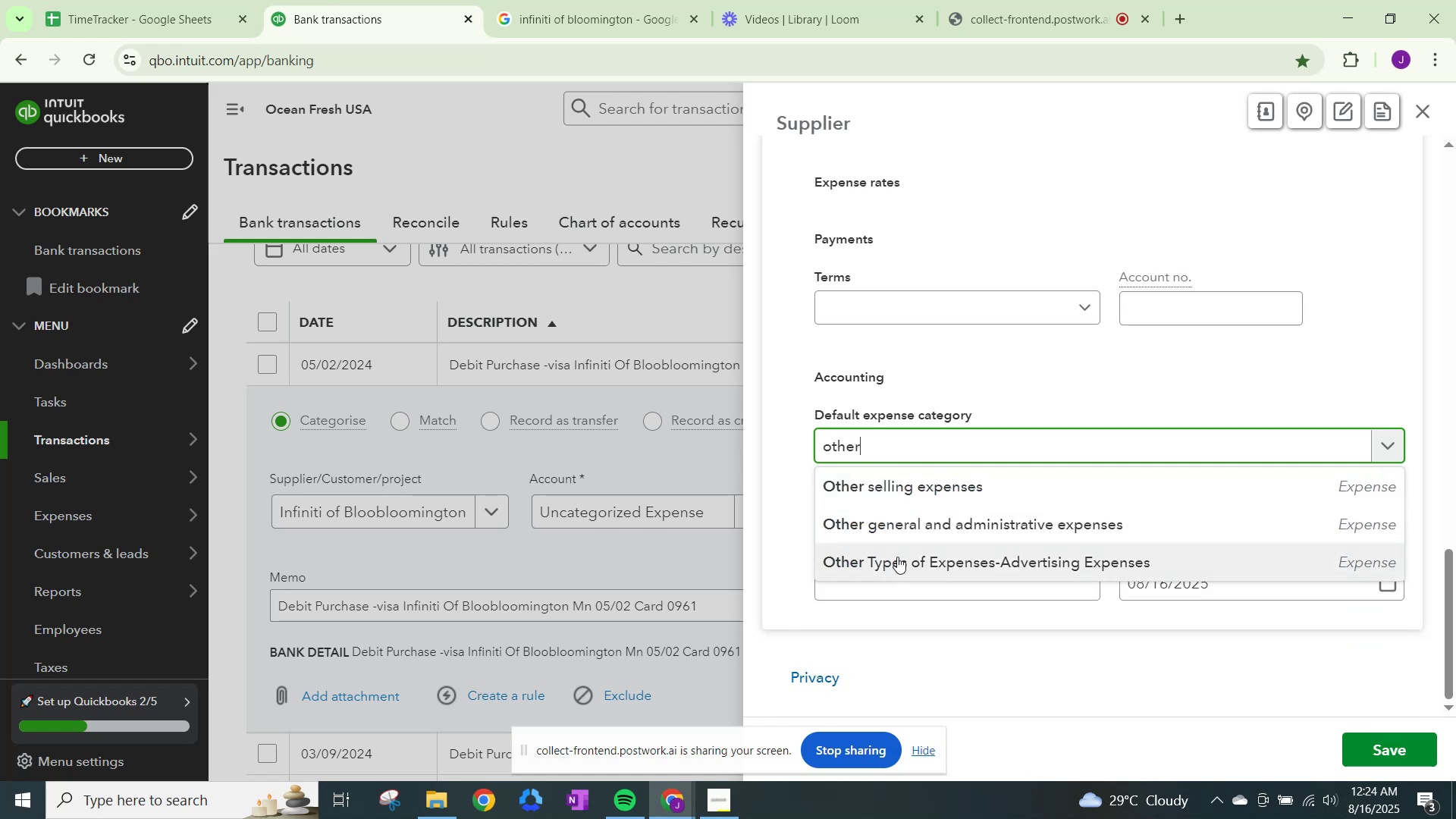 
left_click([908, 514])
 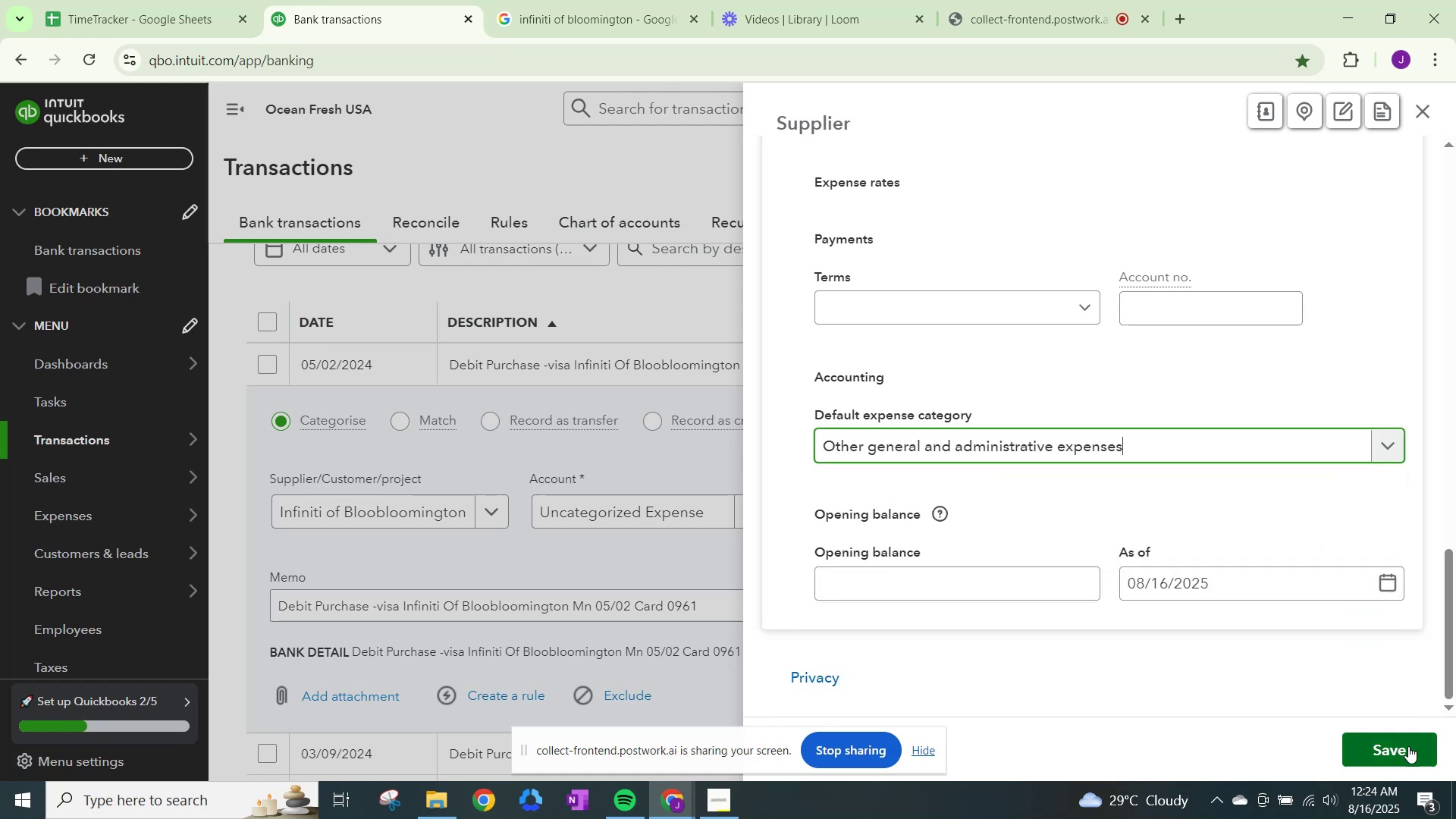 
left_click([1408, 746])
 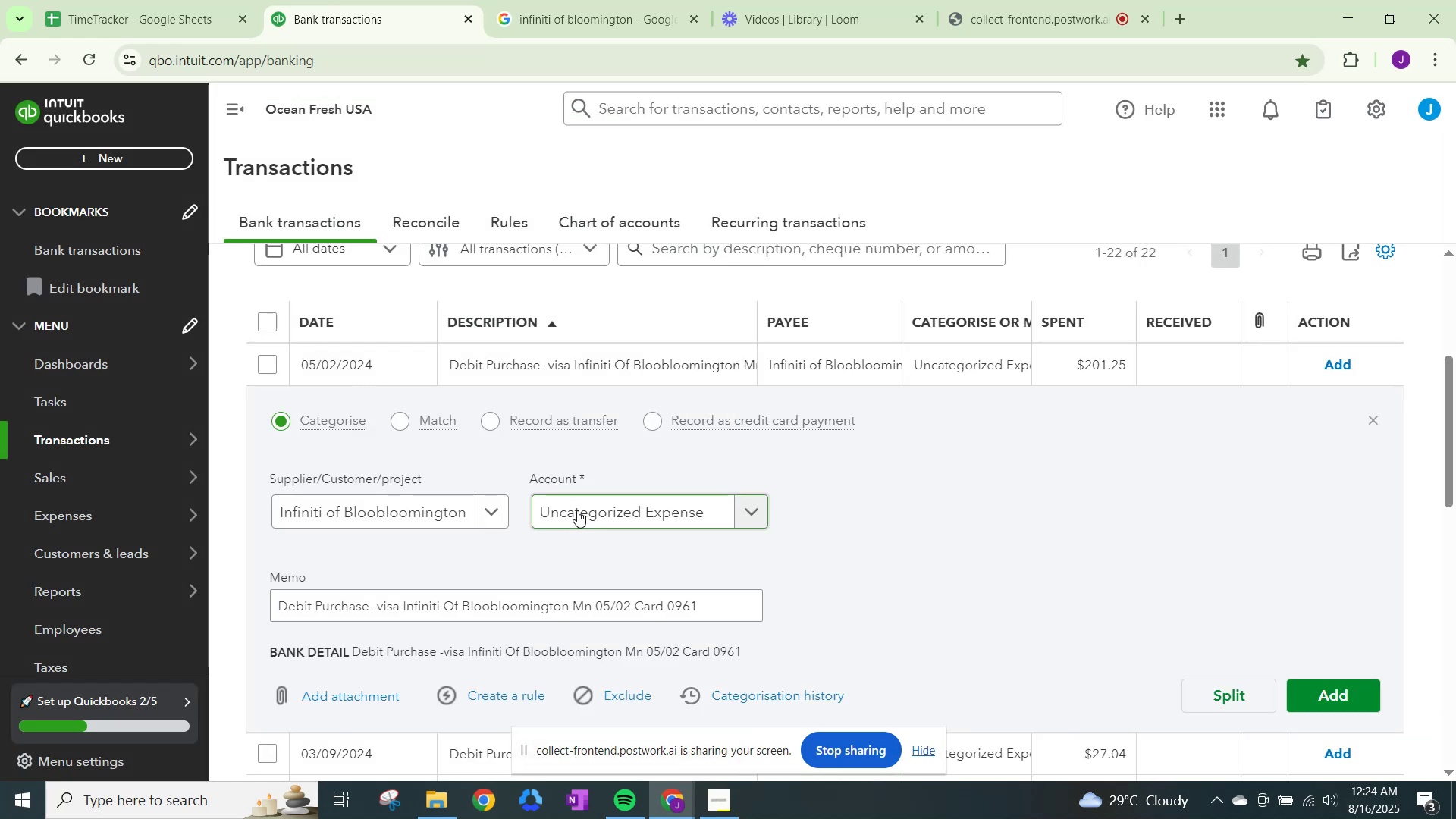 
left_click([577, 510])
 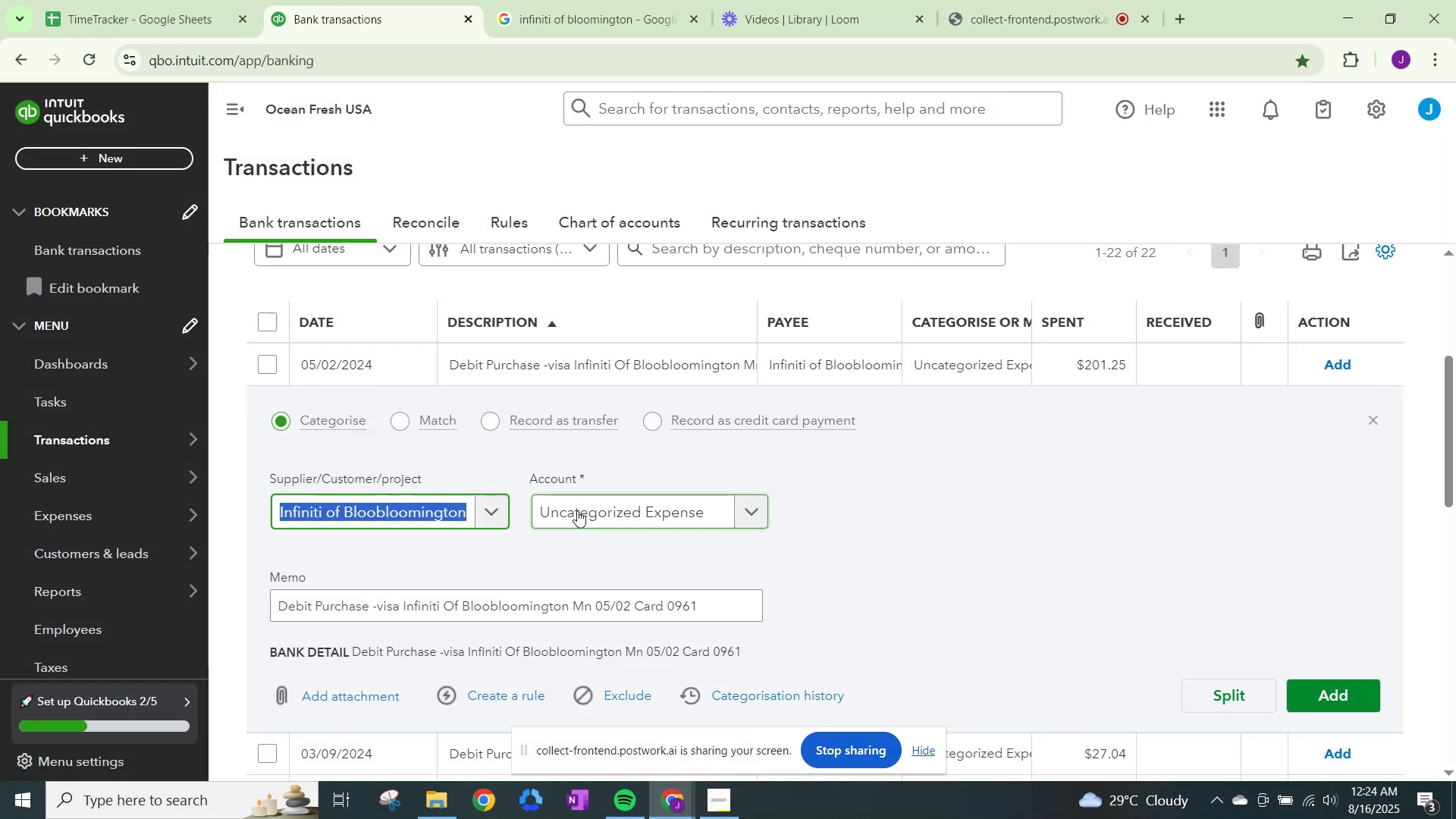 
type(oother)
 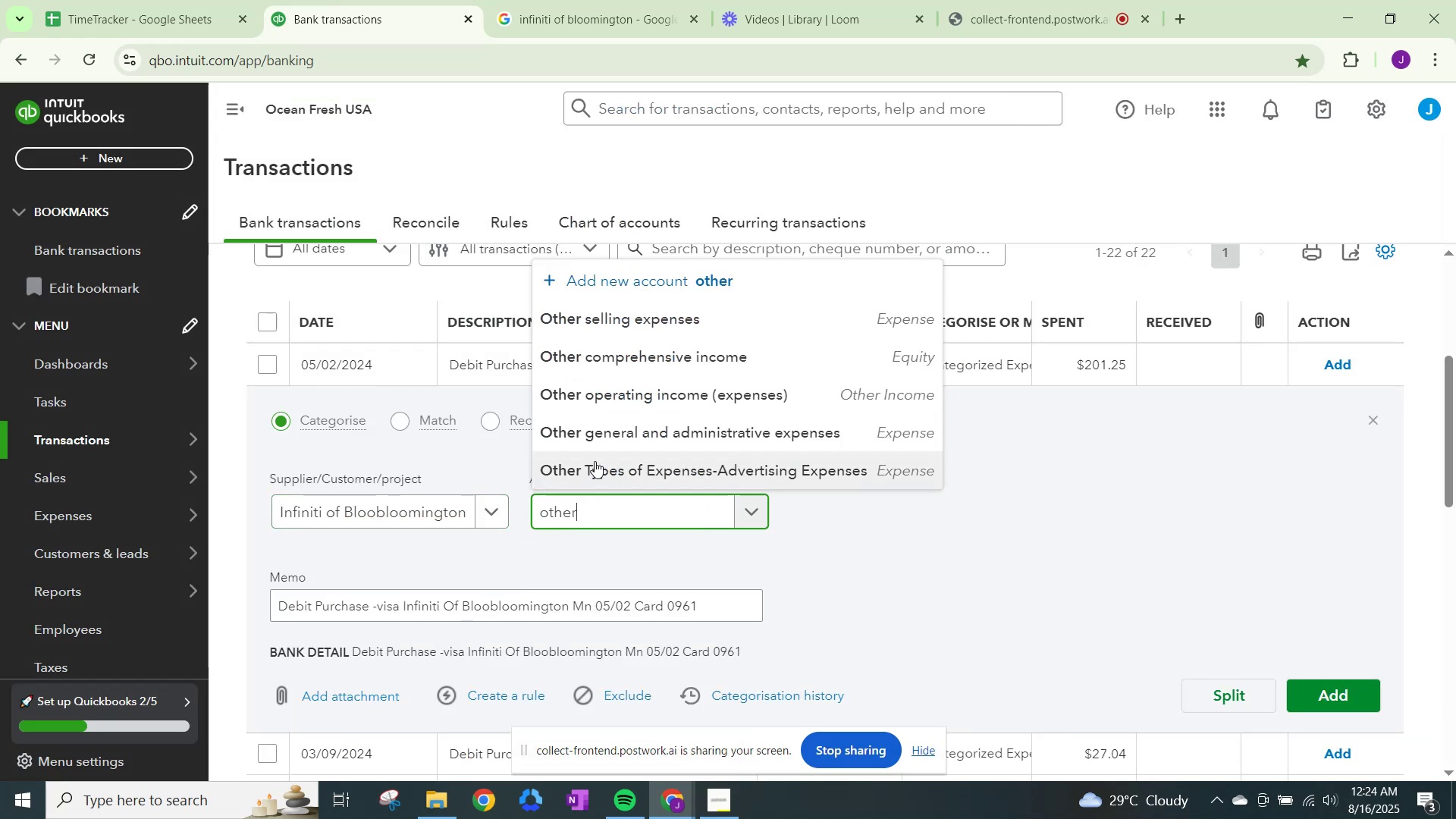 
left_click([611, 428])
 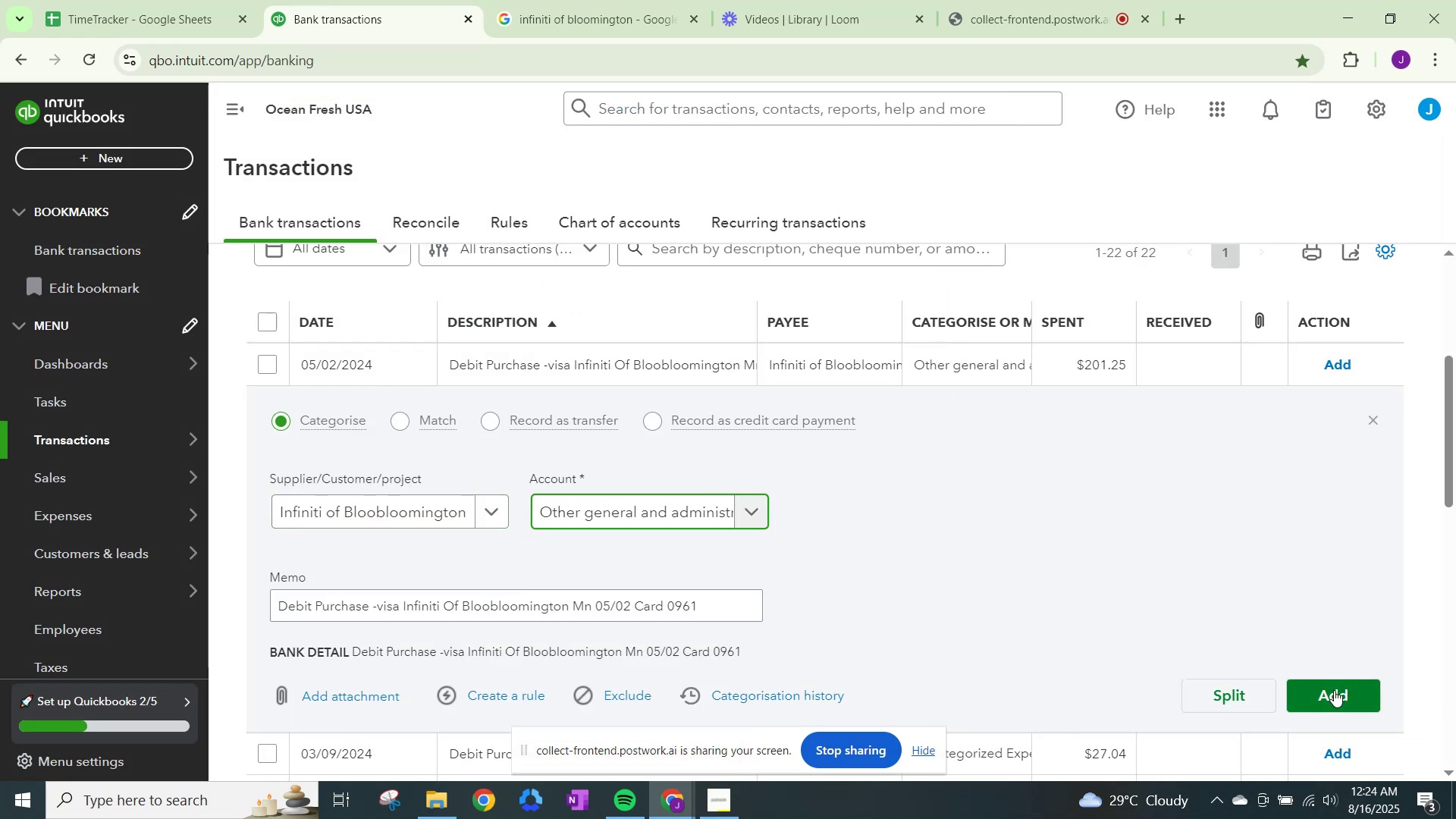 
left_click([1334, 690])
 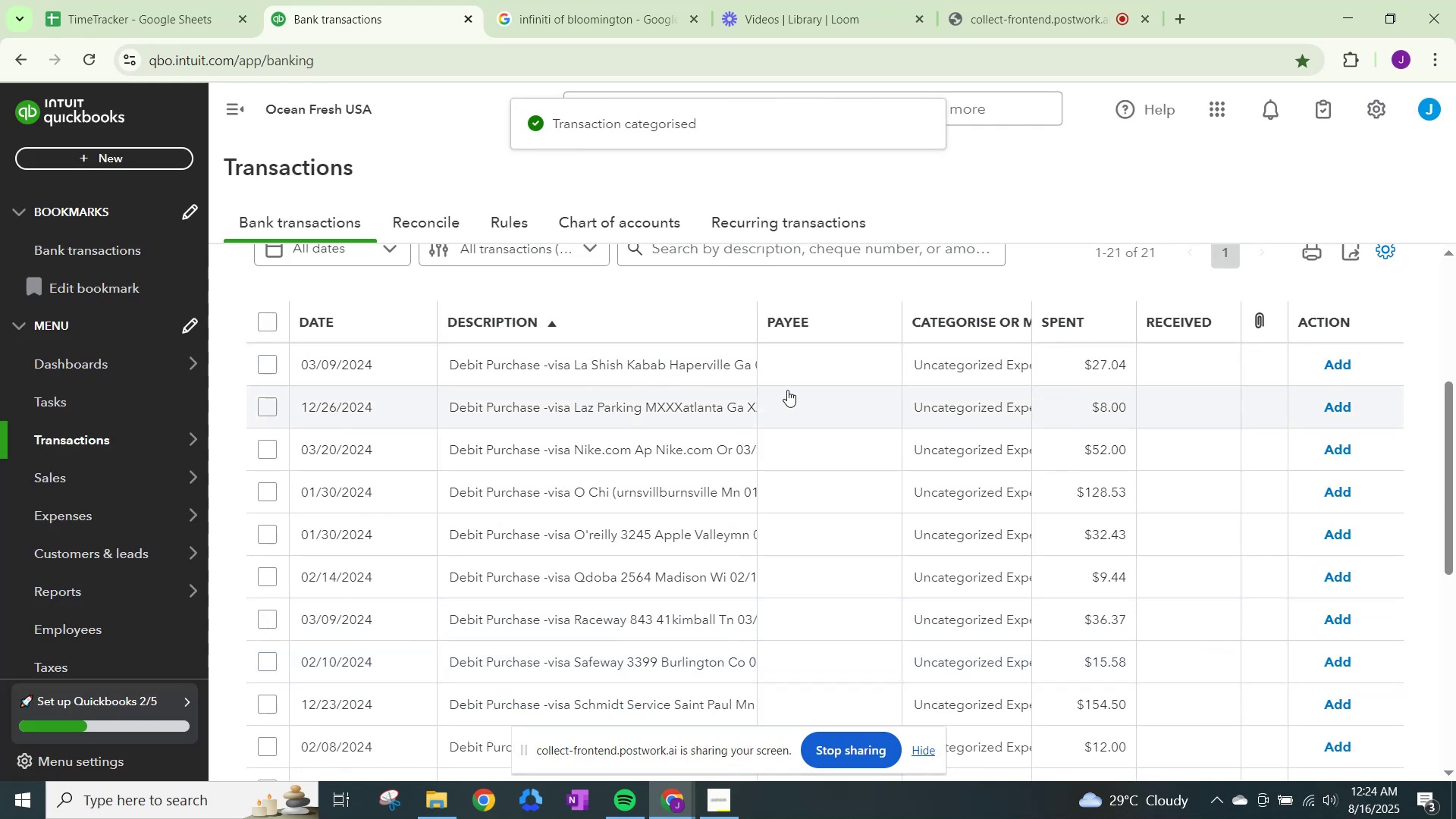 
wait(6.0)
 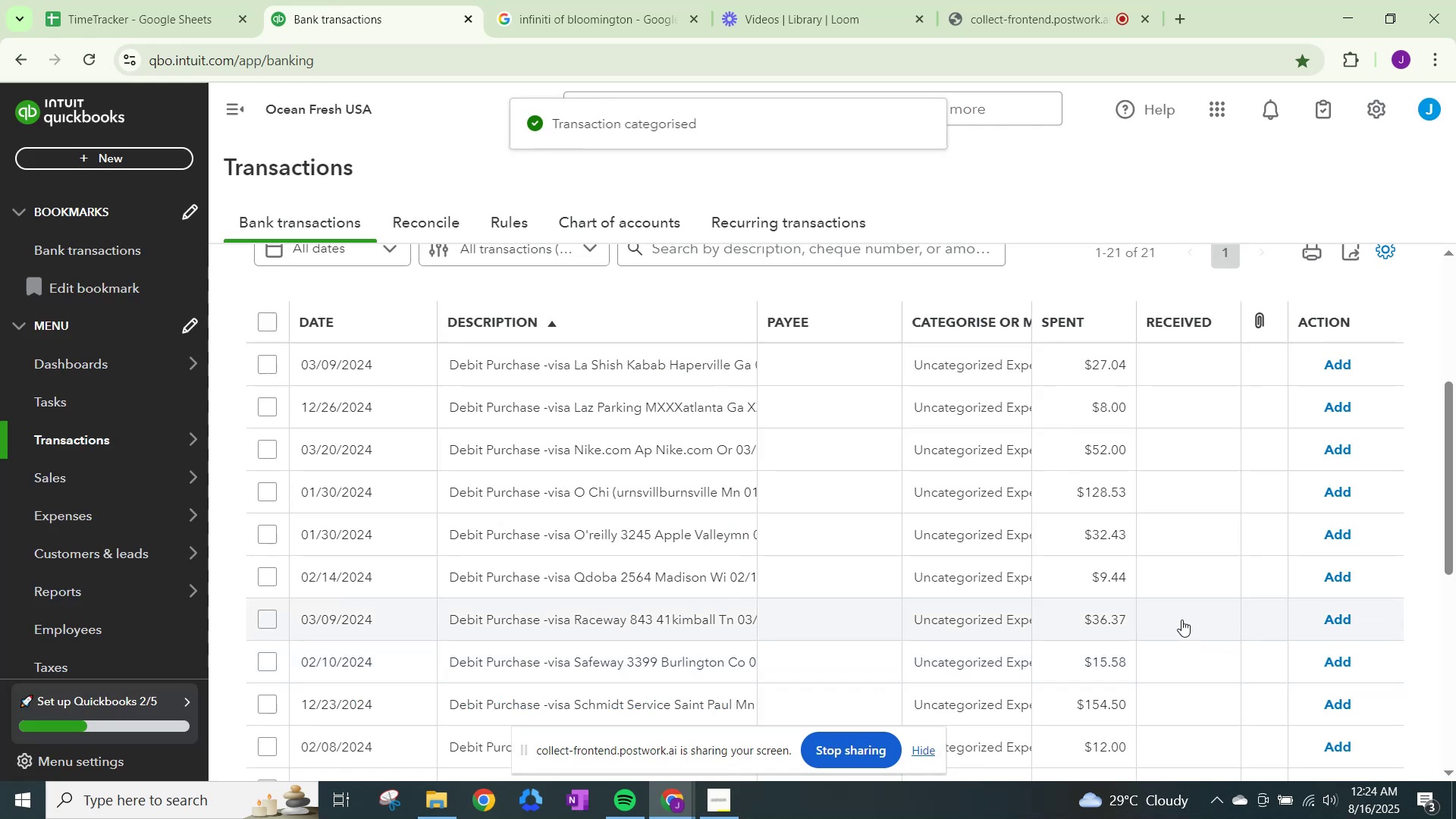 
left_click([554, 0])
 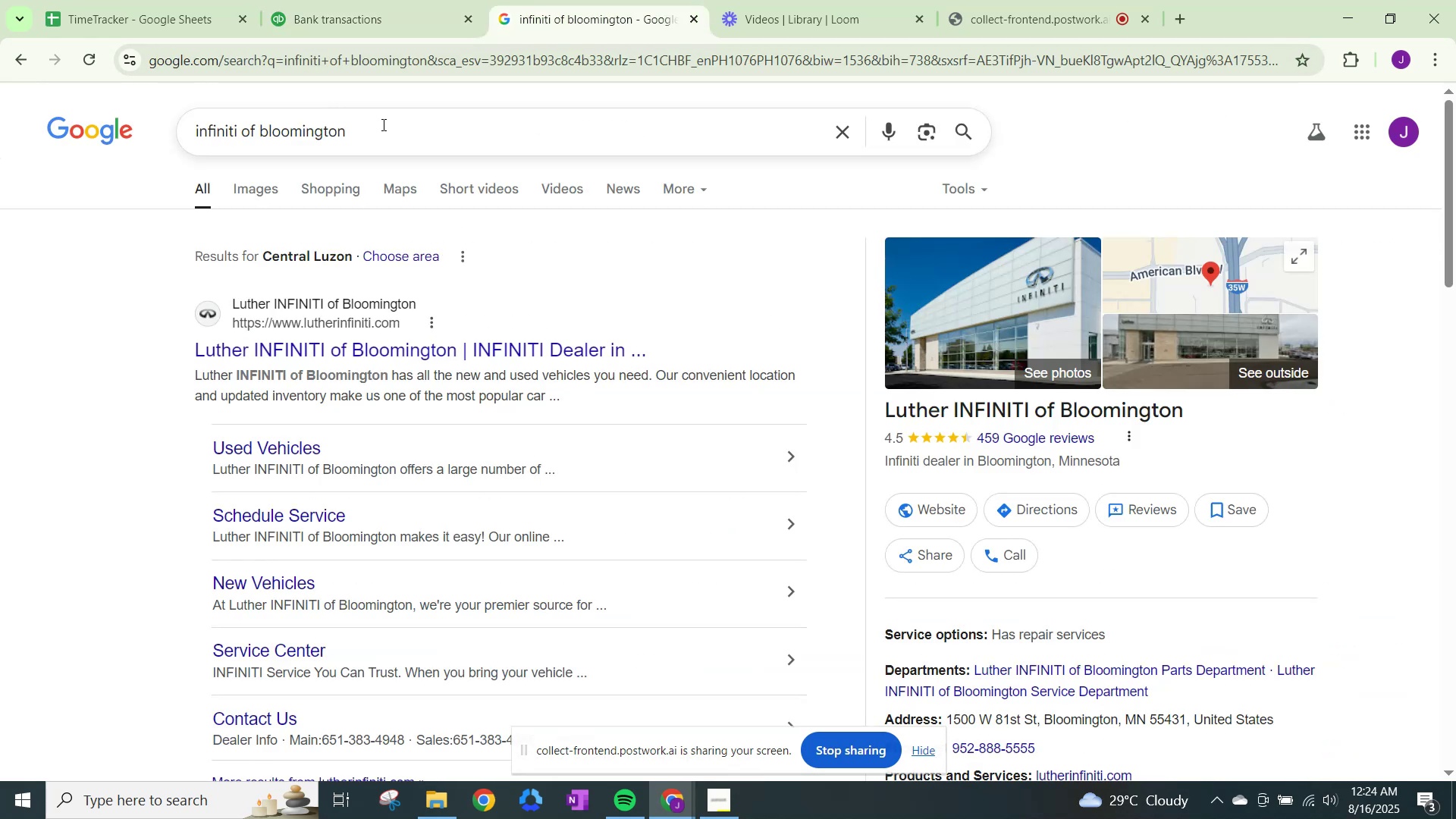 
left_click_drag(start_coordinate=[382, 124], to_coordinate=[0, 113])
 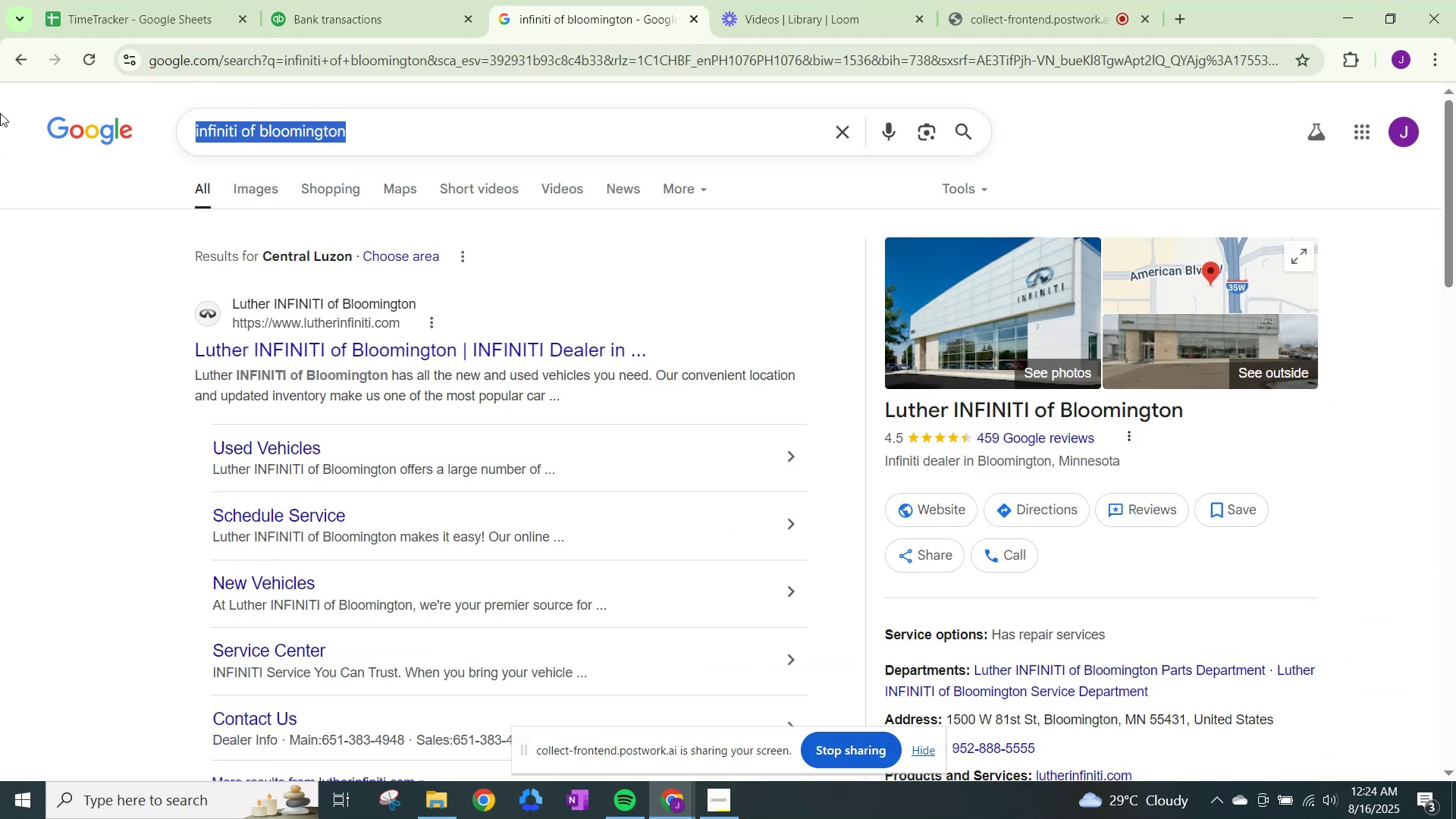 
type(la shis)
 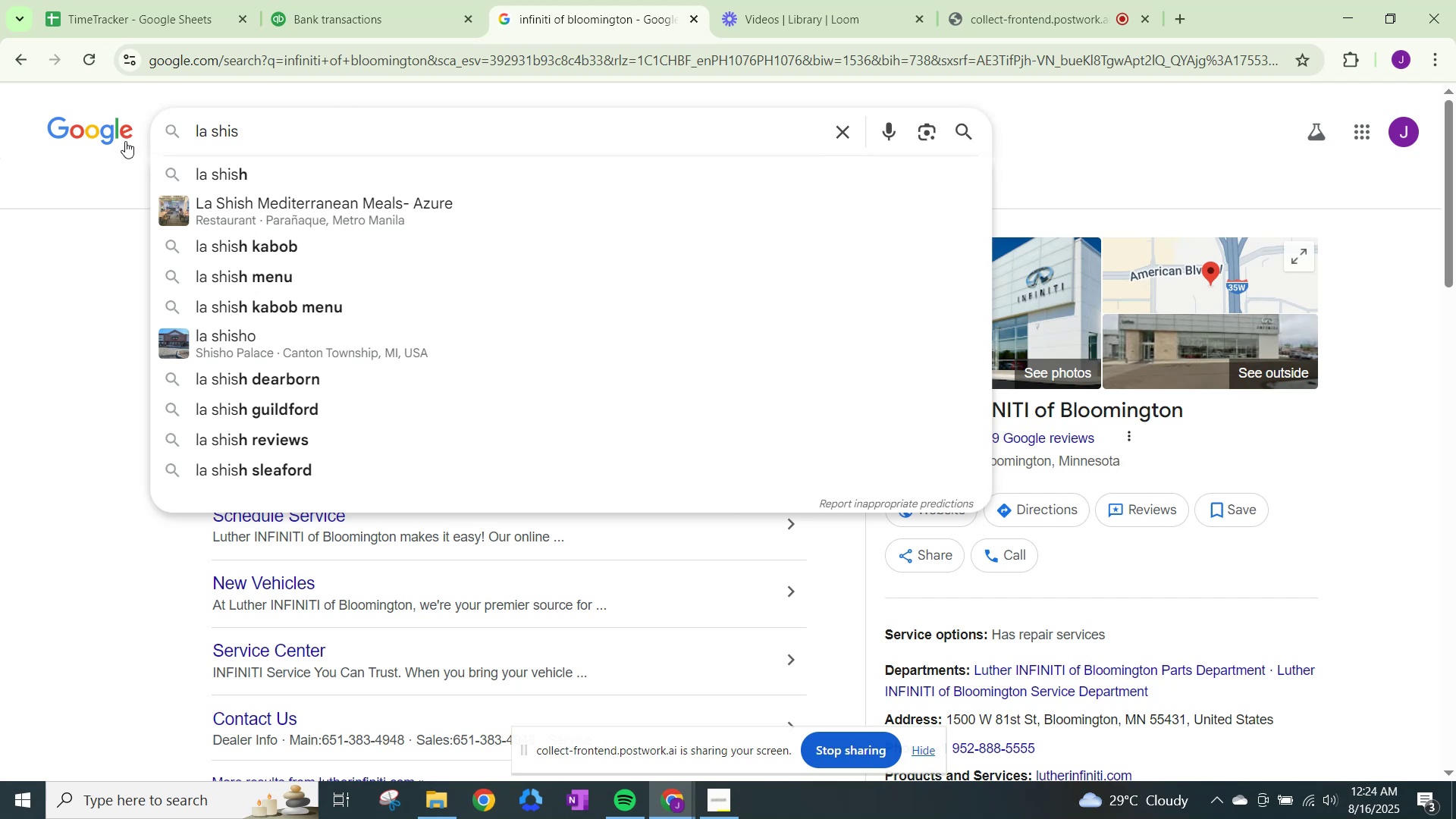 
left_click([214, 170])
 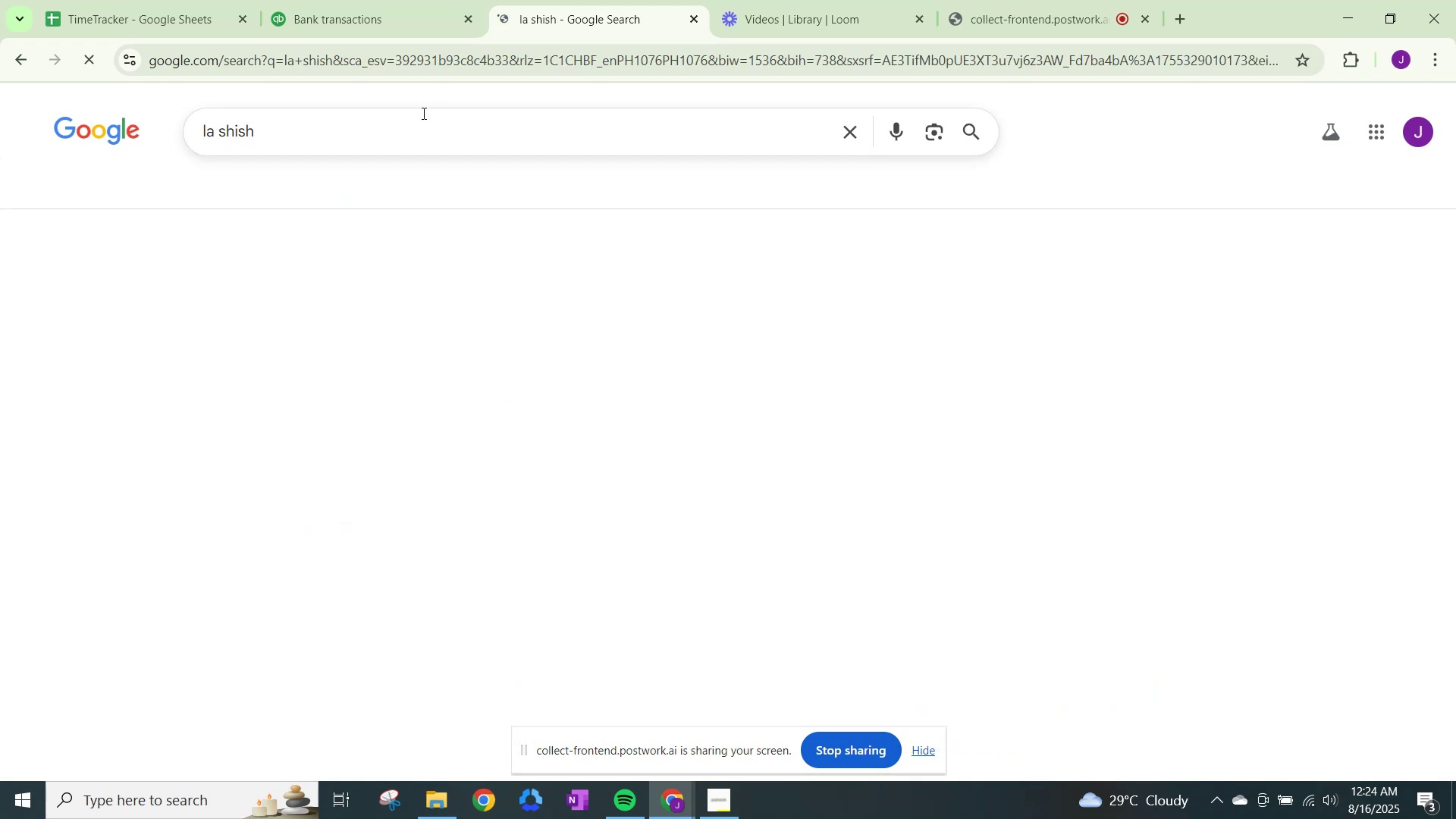 
wait(9.04)
 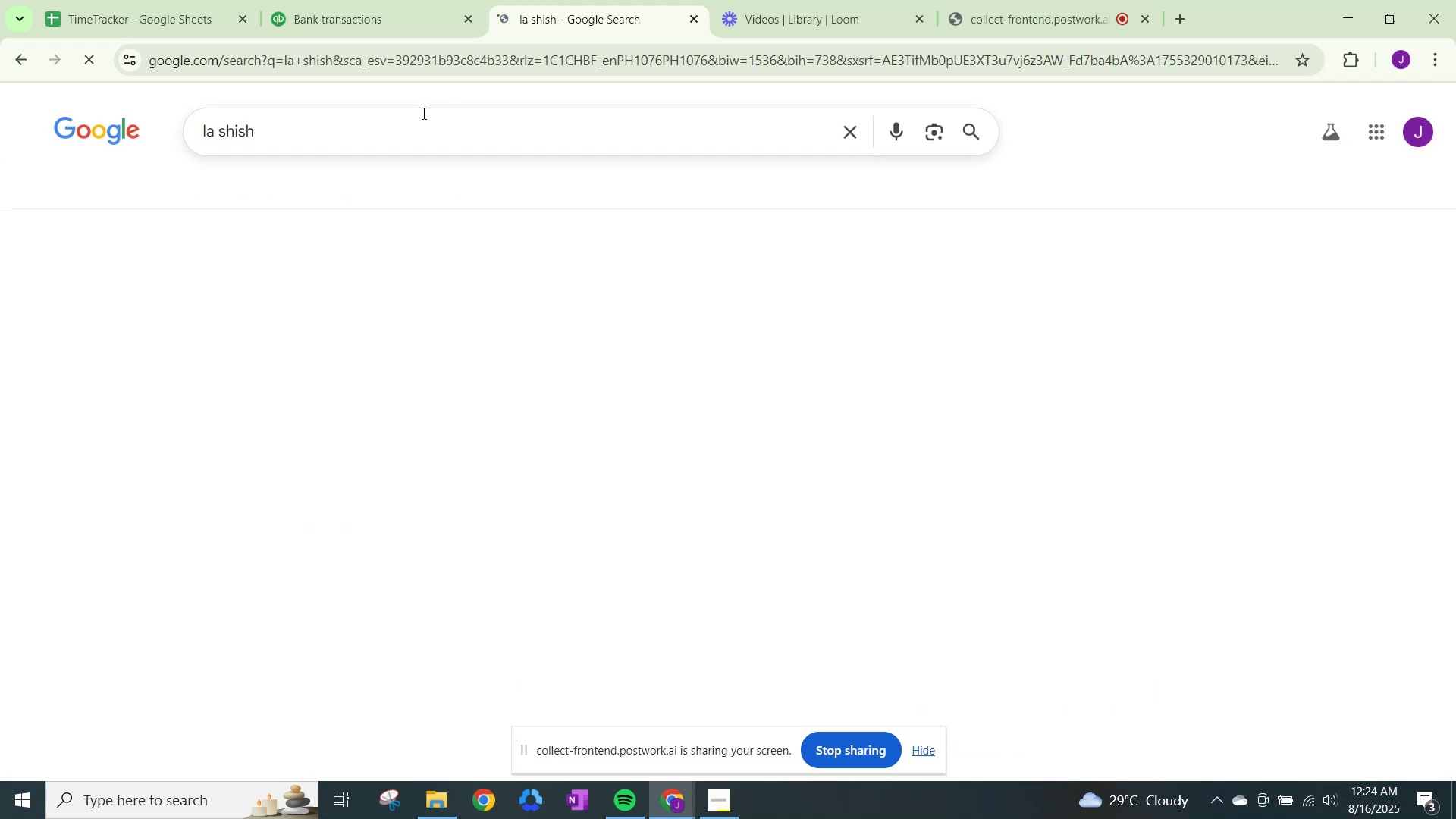 
left_click([400, 0])
 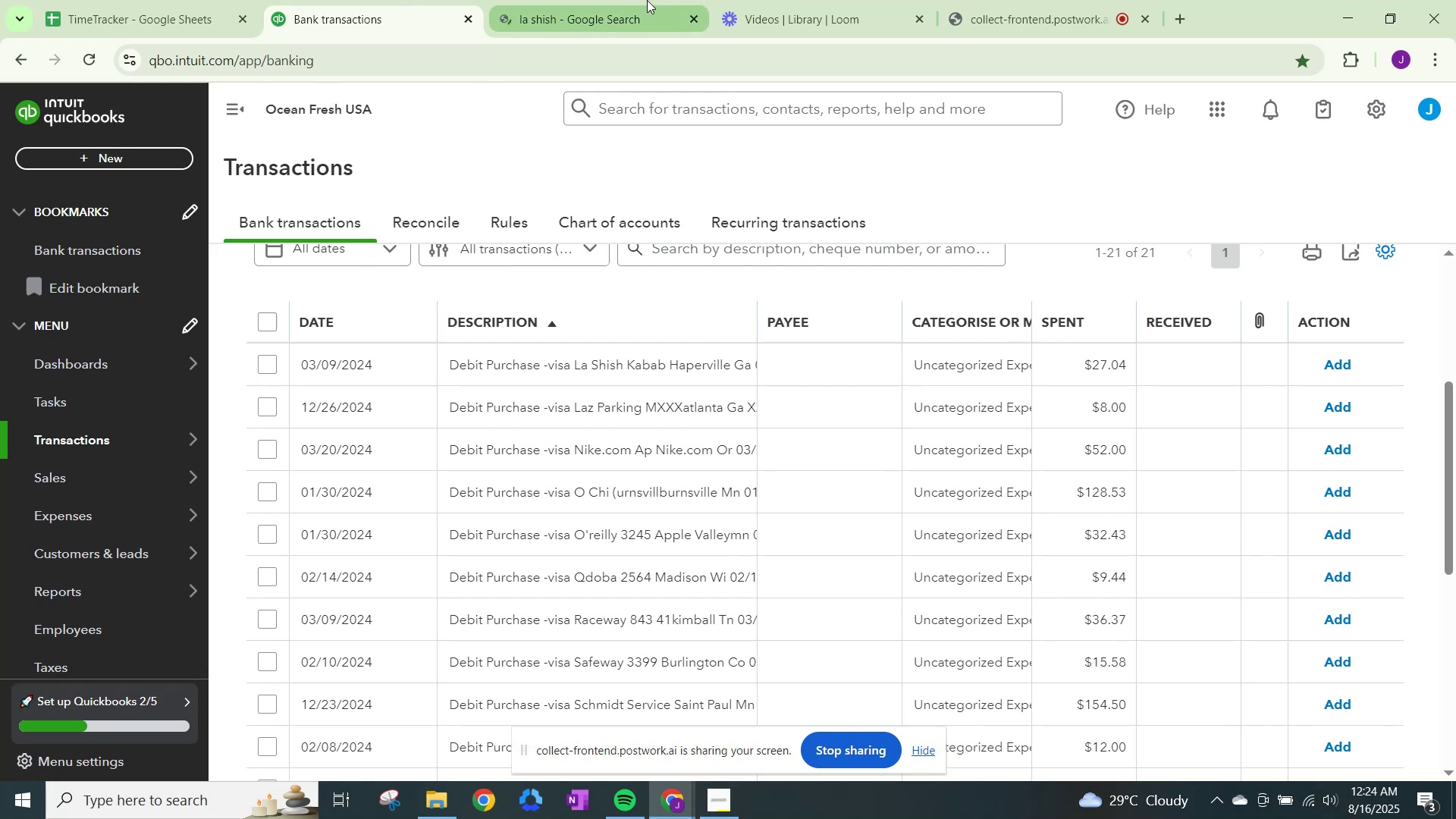 
left_click([647, 0])
 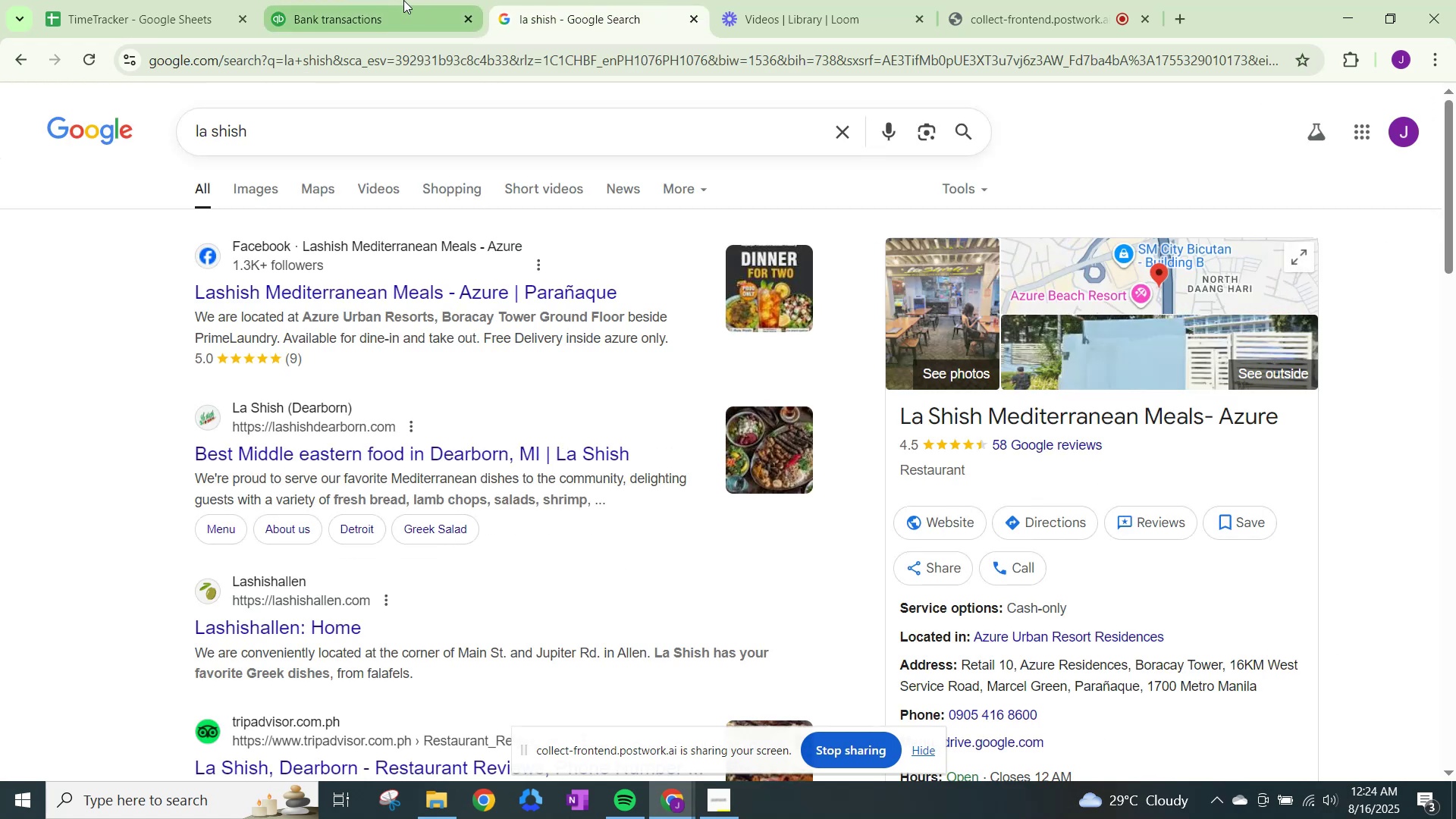 
left_click([403, 0])
 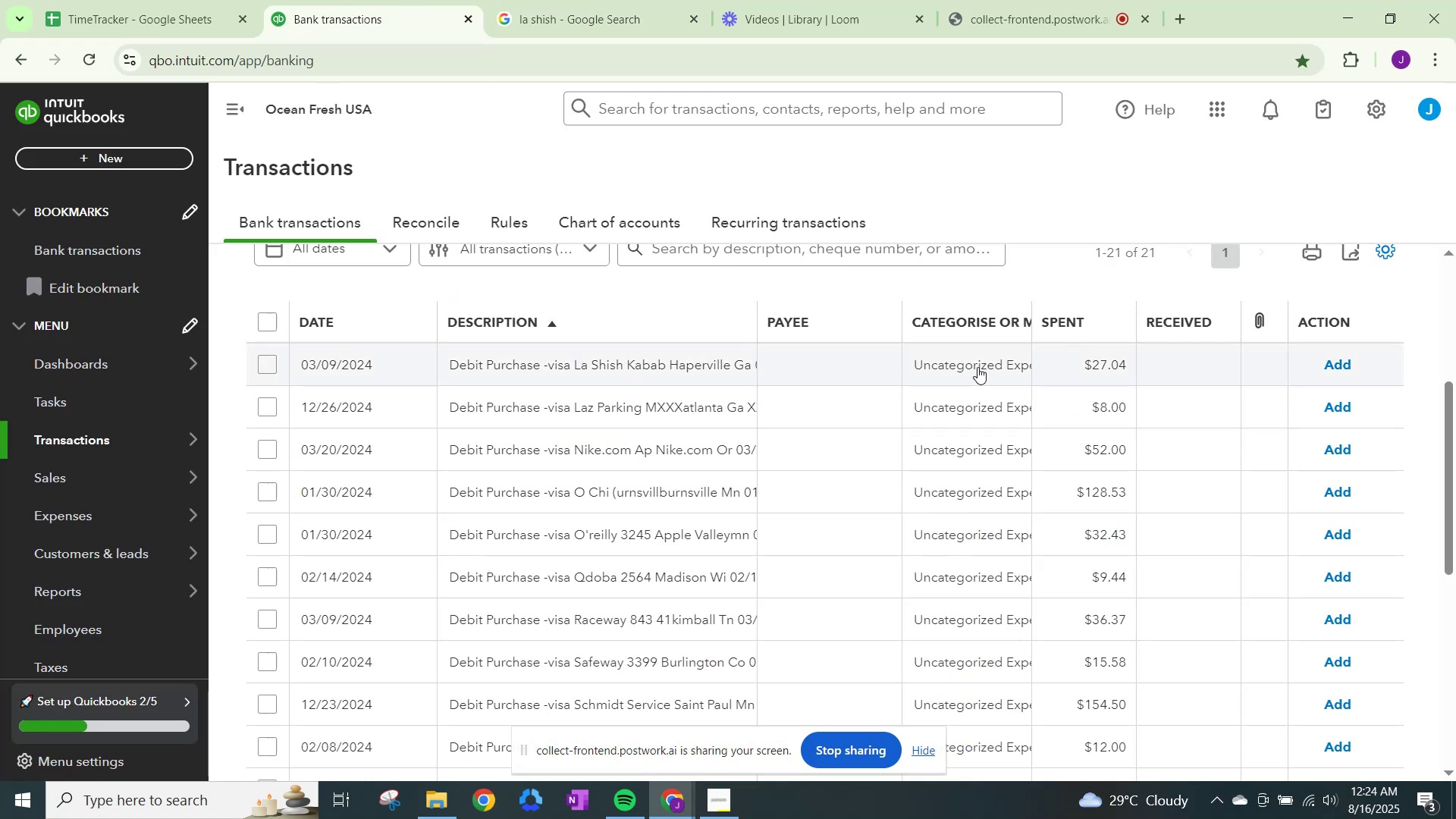 
left_click([977, 366])
 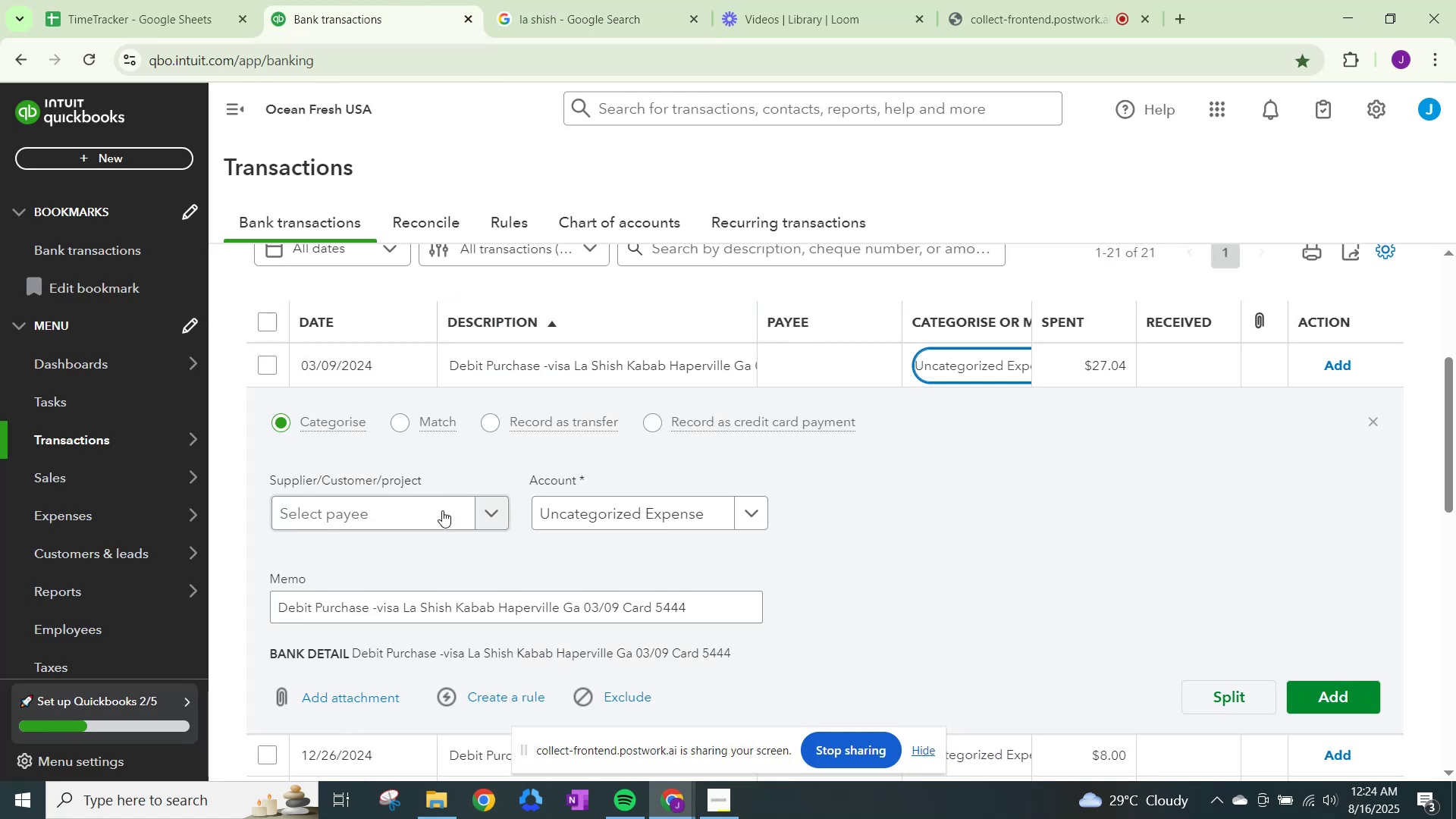 
left_click([442, 510])
 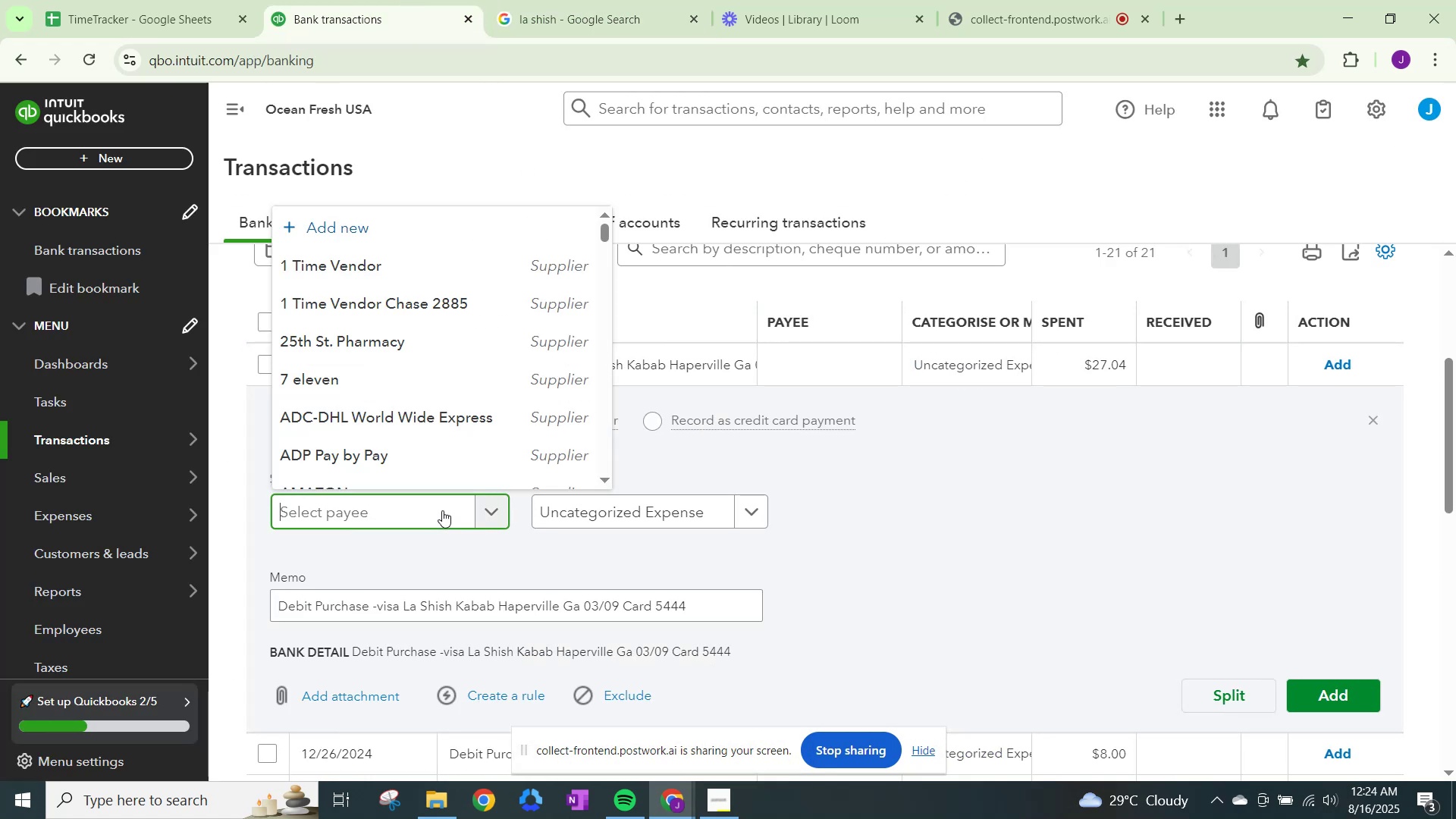 
type(LA )
key(Backspace)
key(Backspace)
type(a Shish )
 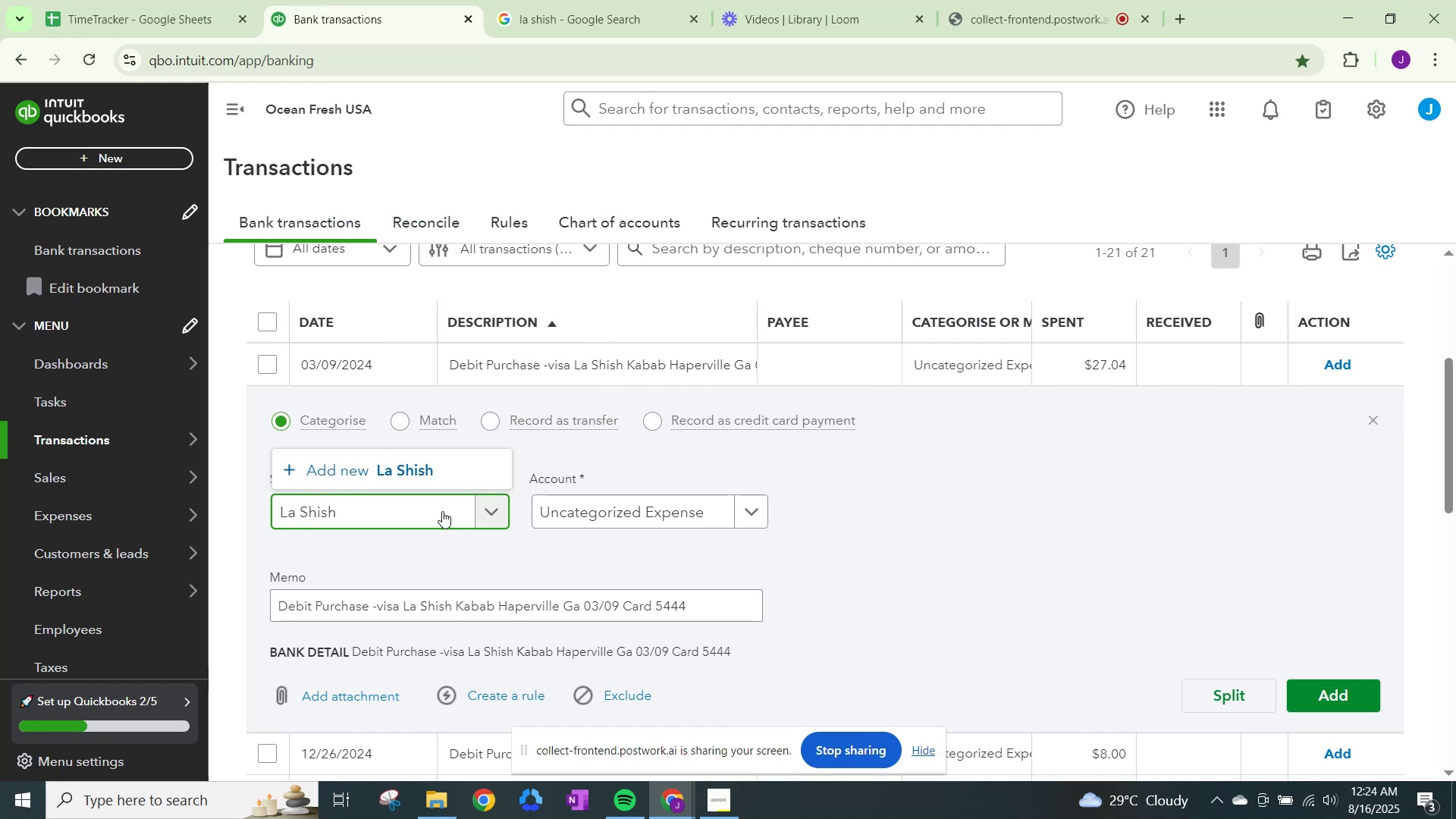 
left_click([445, 474])
 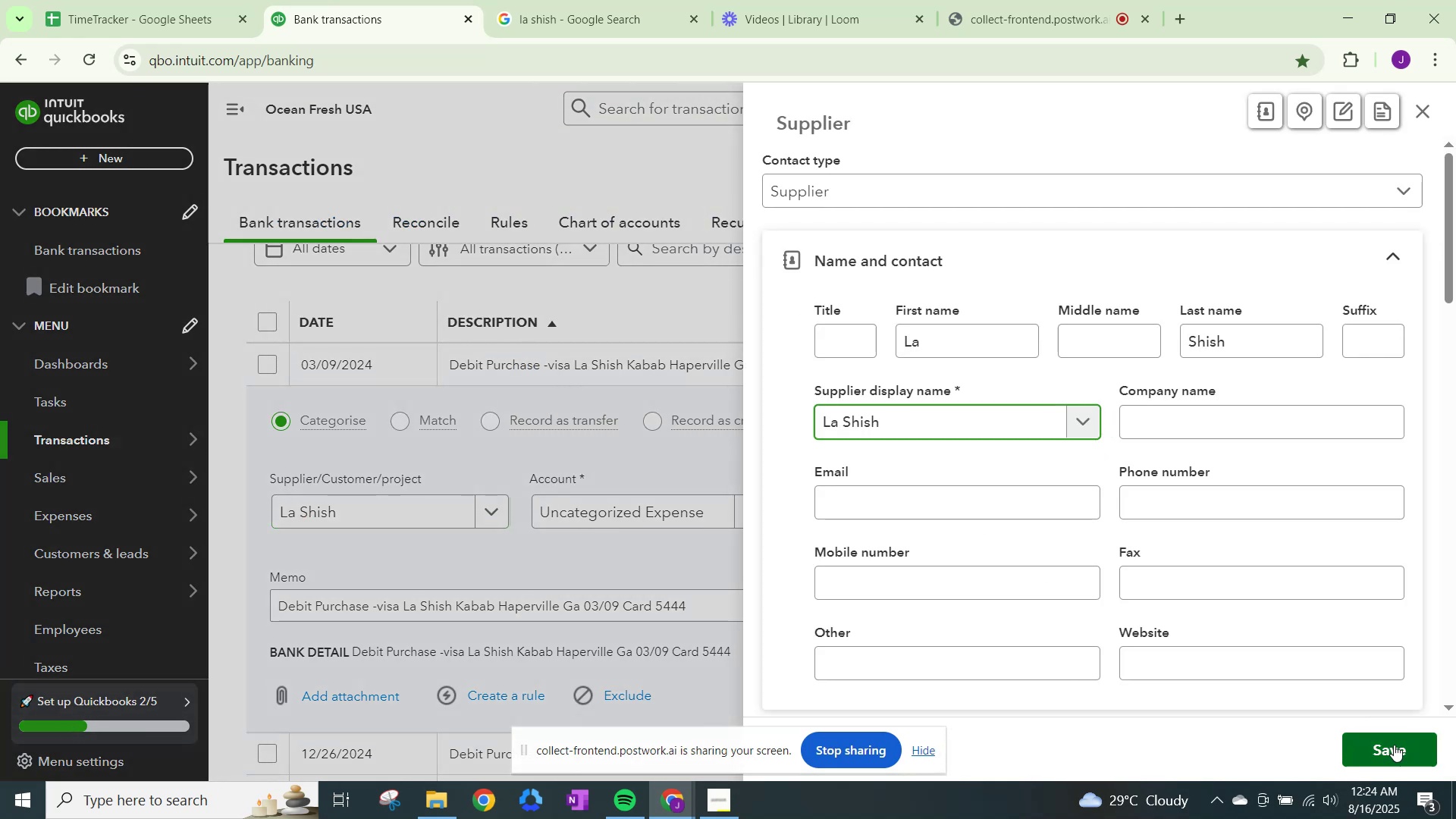 
left_click([1394, 745])
 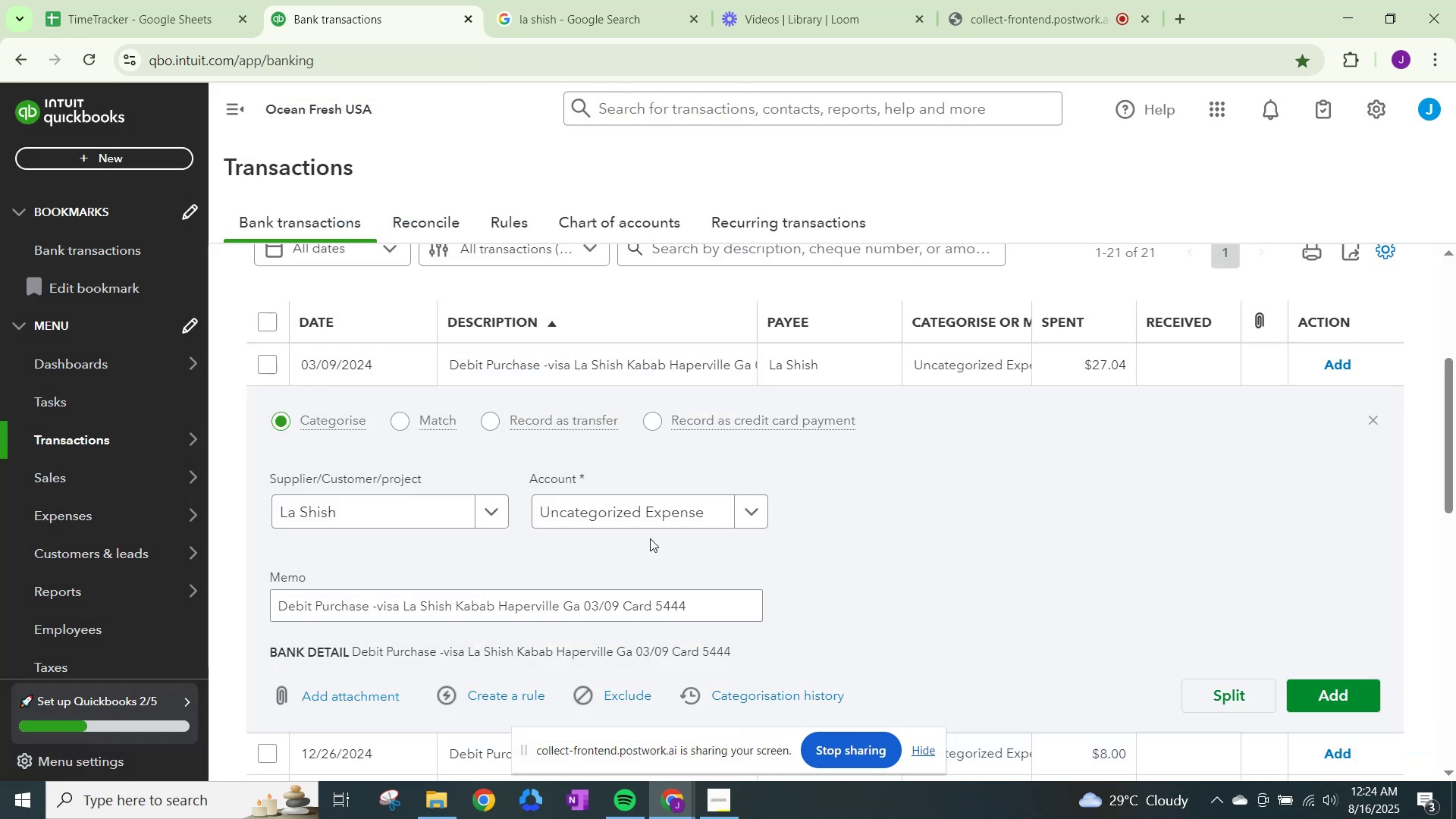 
left_click([646, 513])
 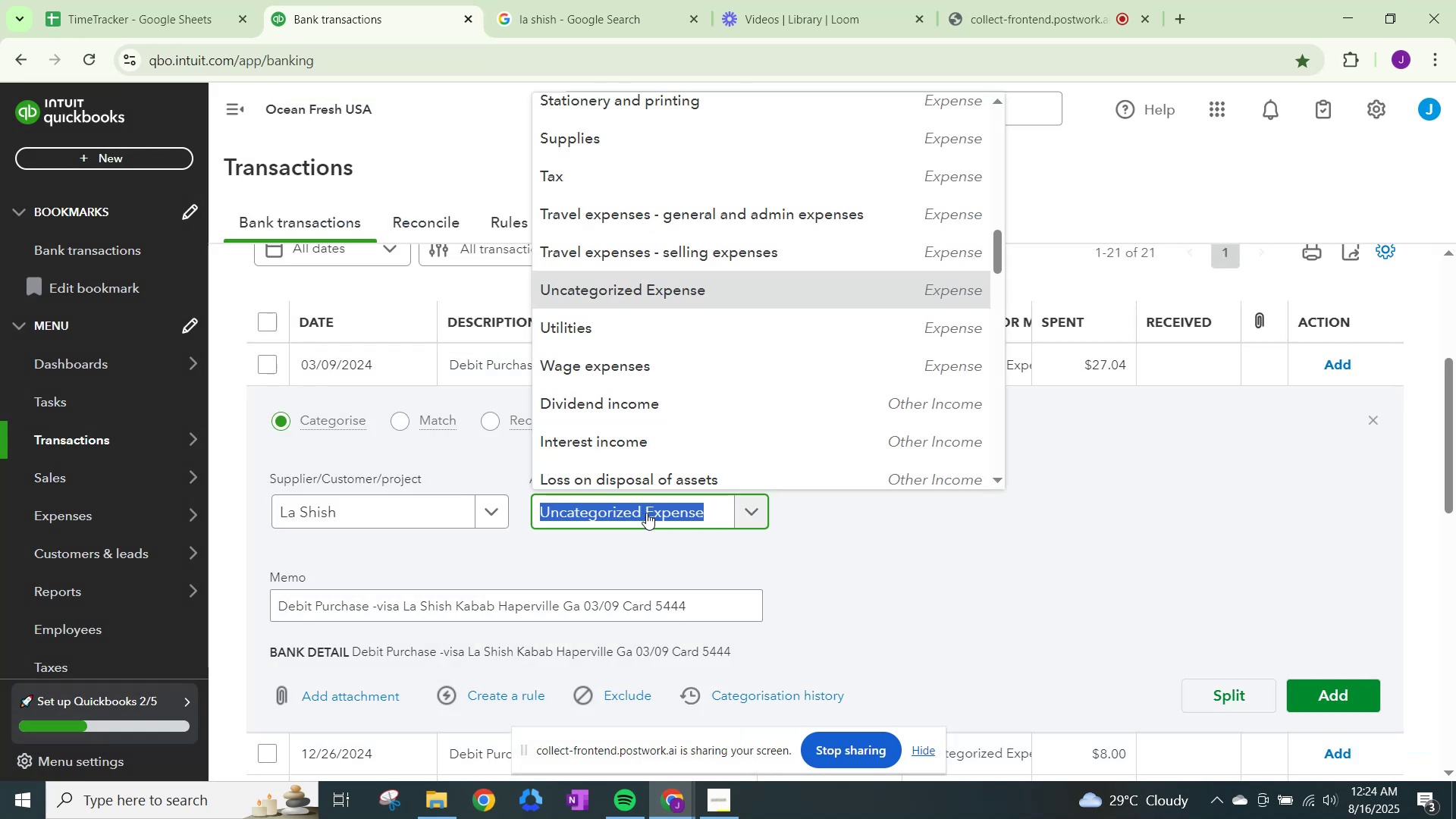 
type(meals)
 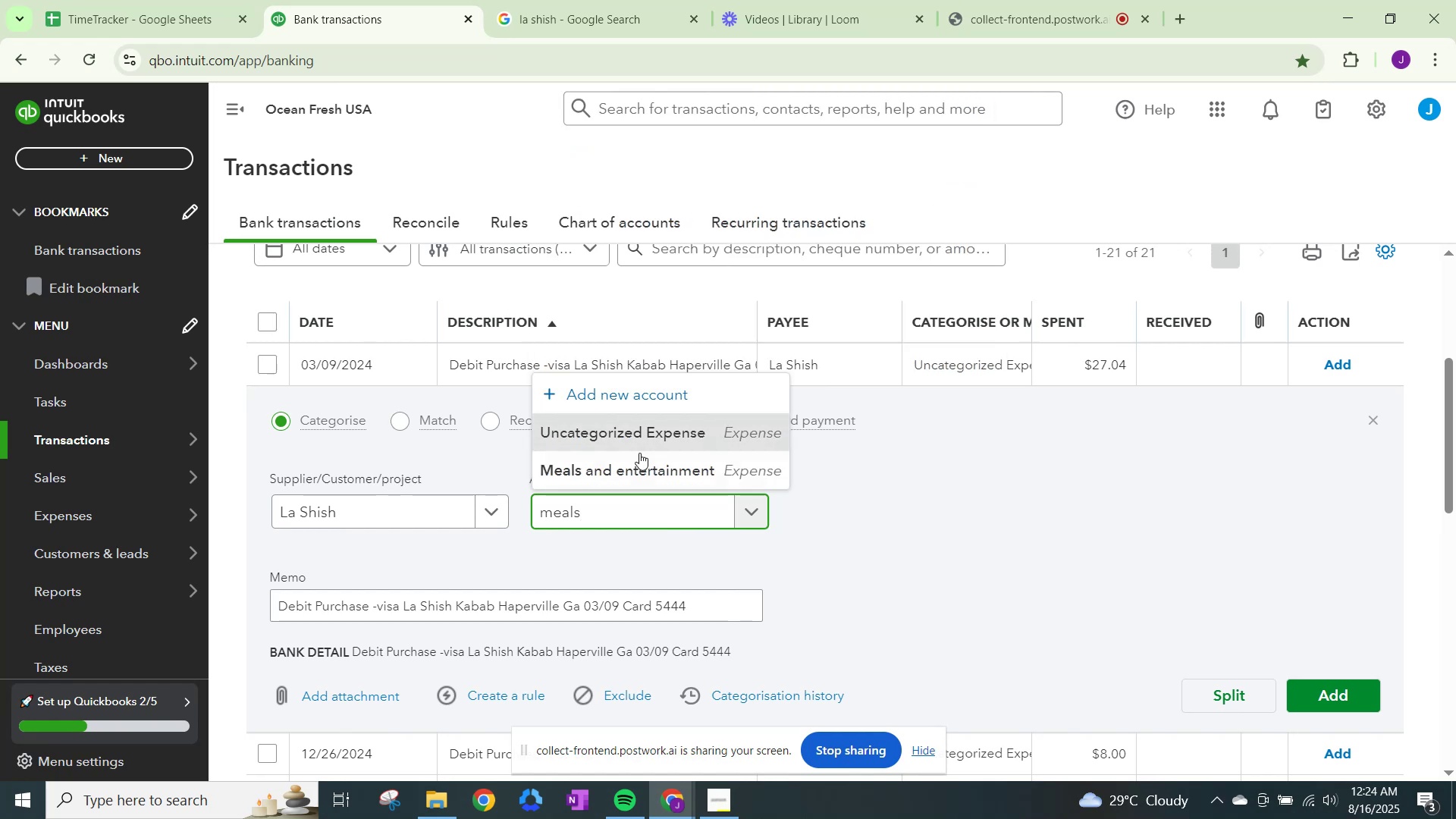 
left_click([637, 445])
 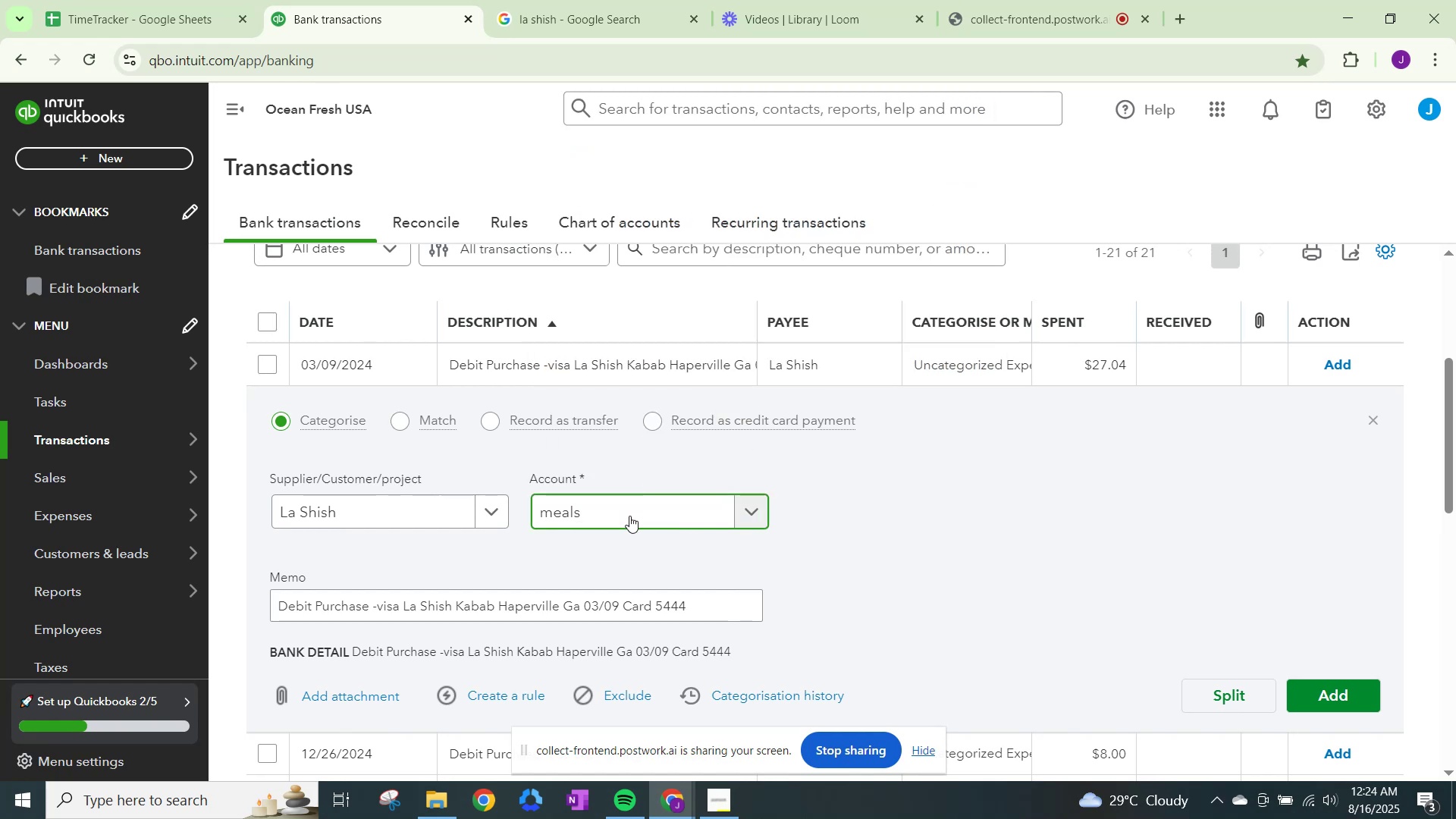 
left_click([629, 516])
 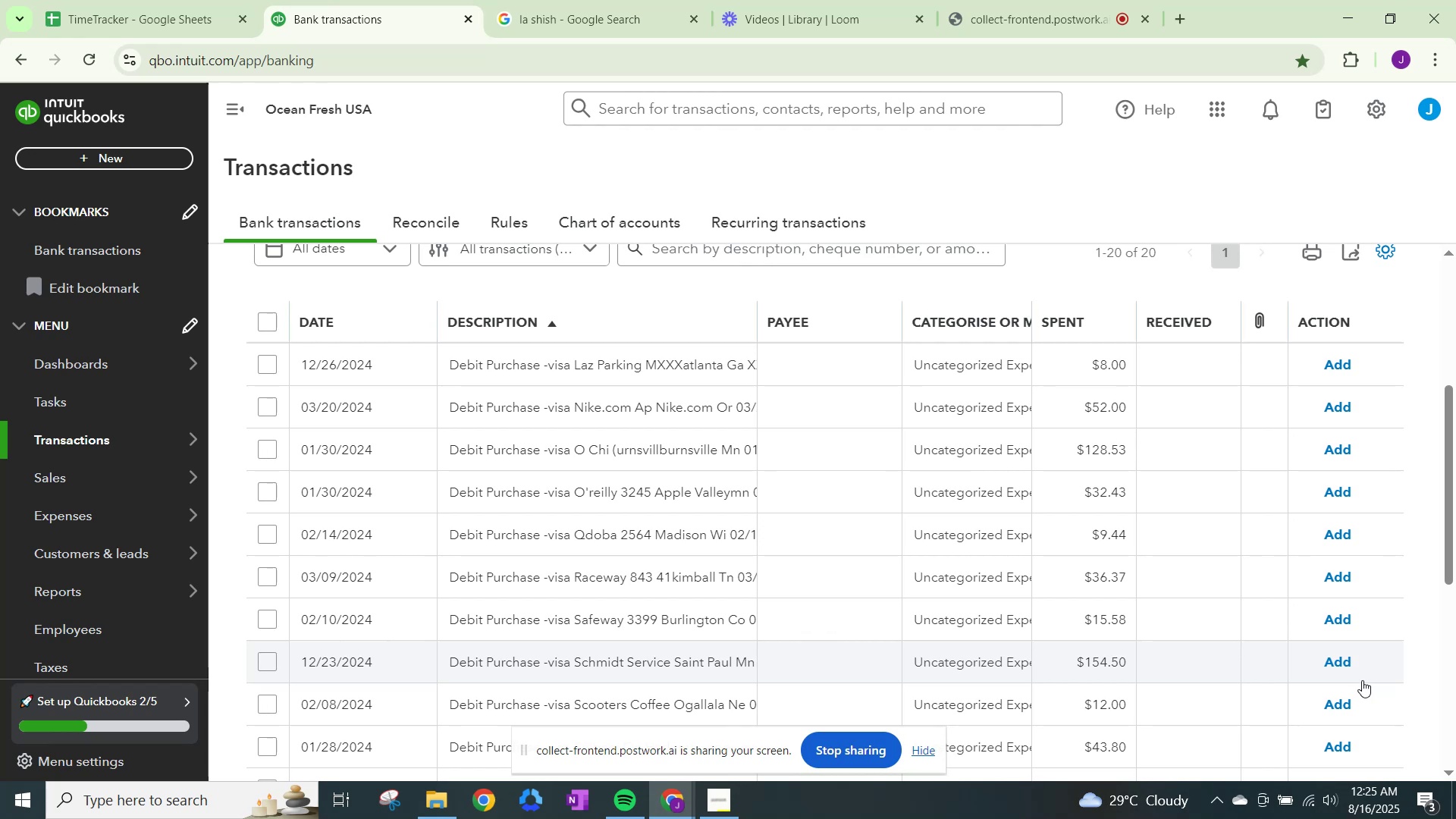 
wait(21.27)
 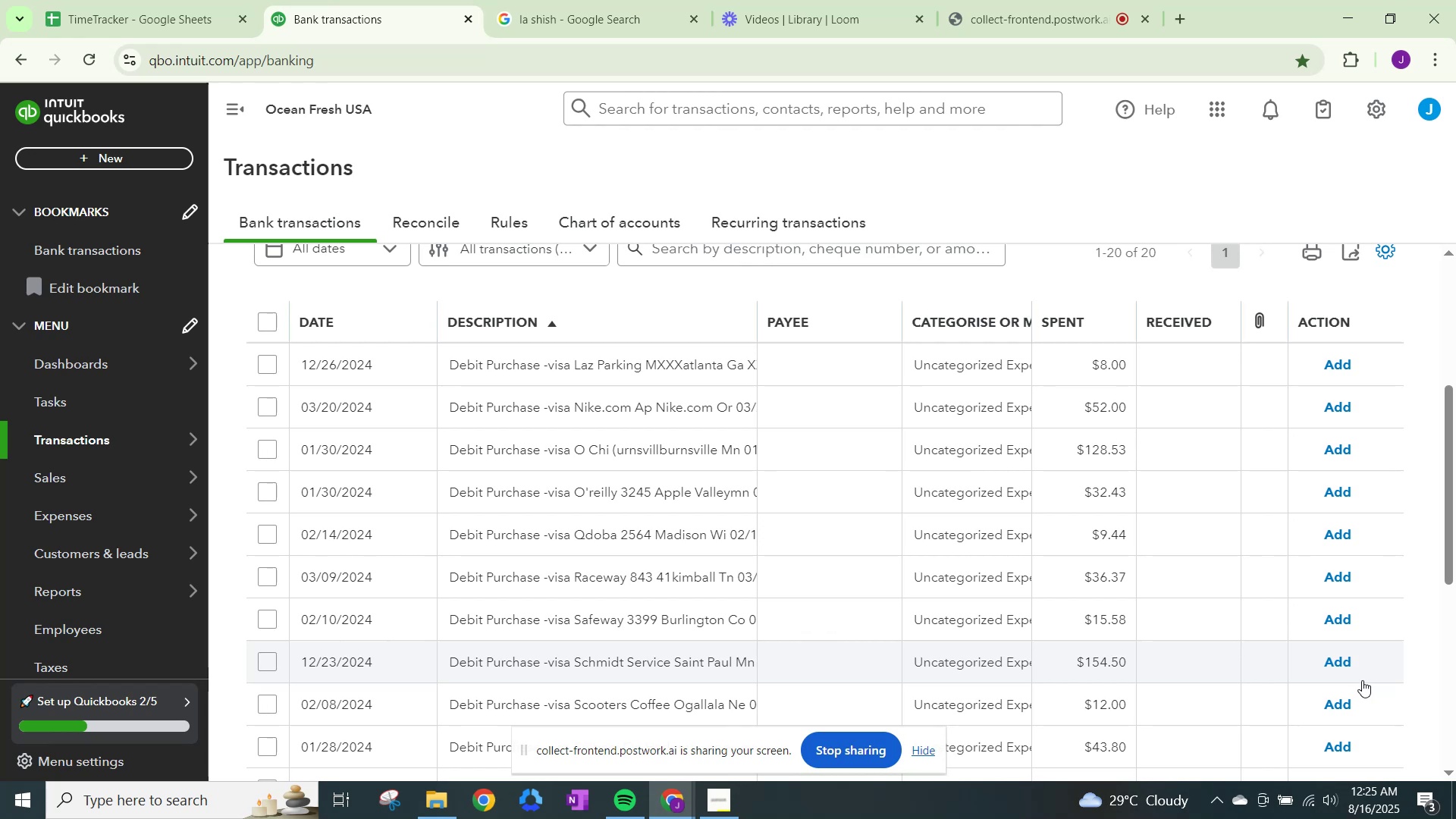 
left_click_drag(start_coordinate=[406, 144], to_coordinate=[40, 140])
 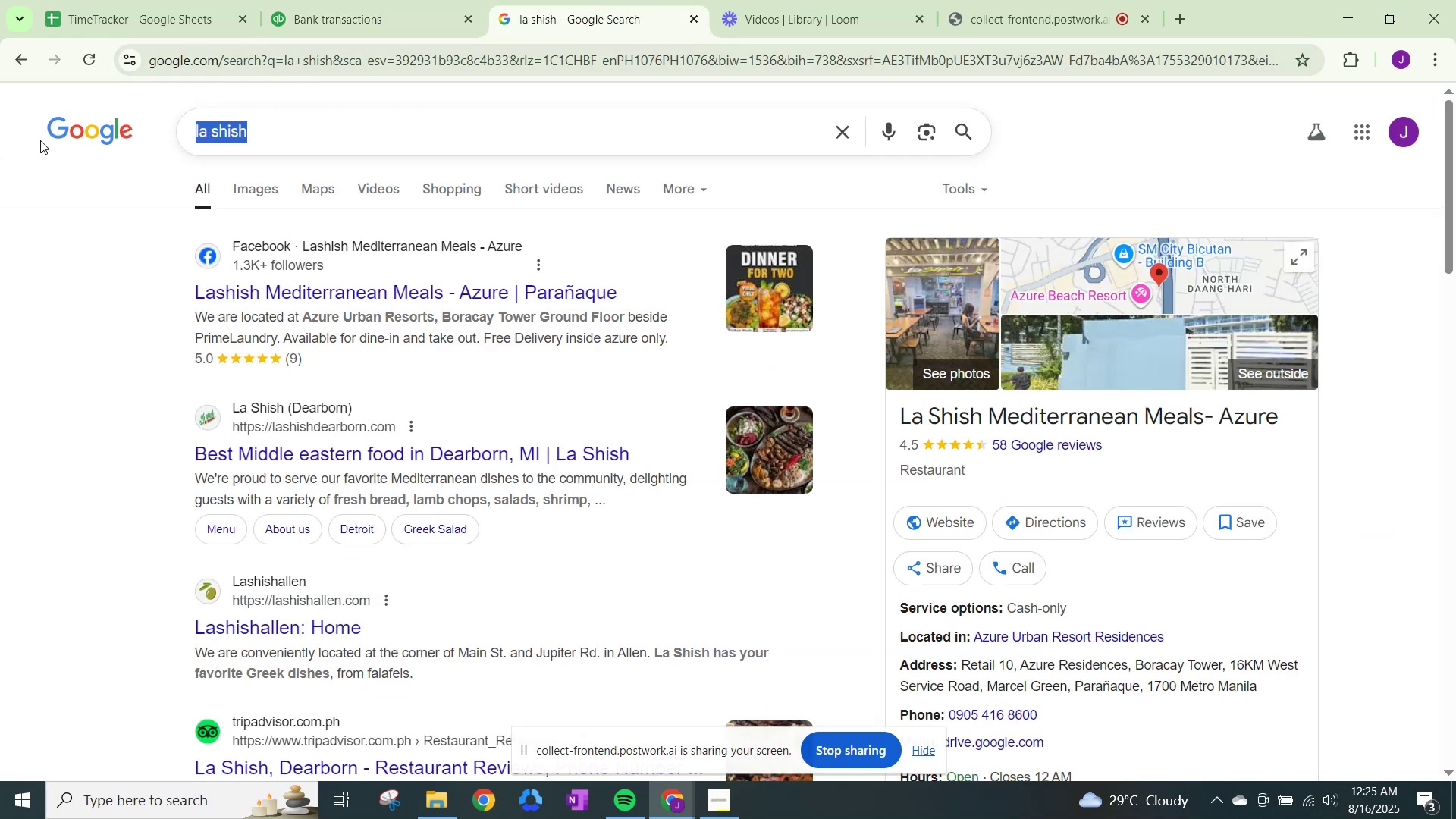 
type(laz parking)
 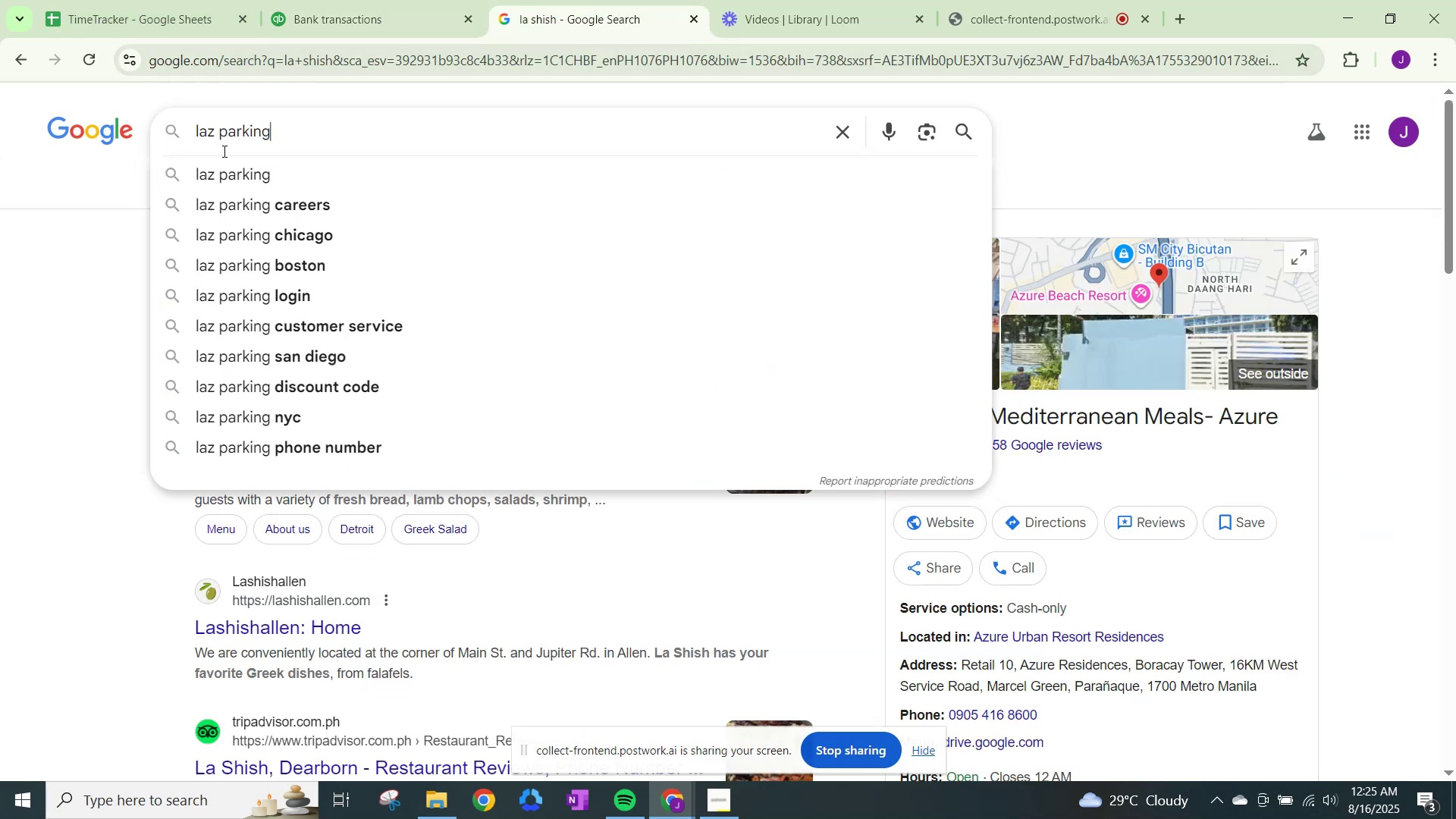 
left_click([250, 180])
 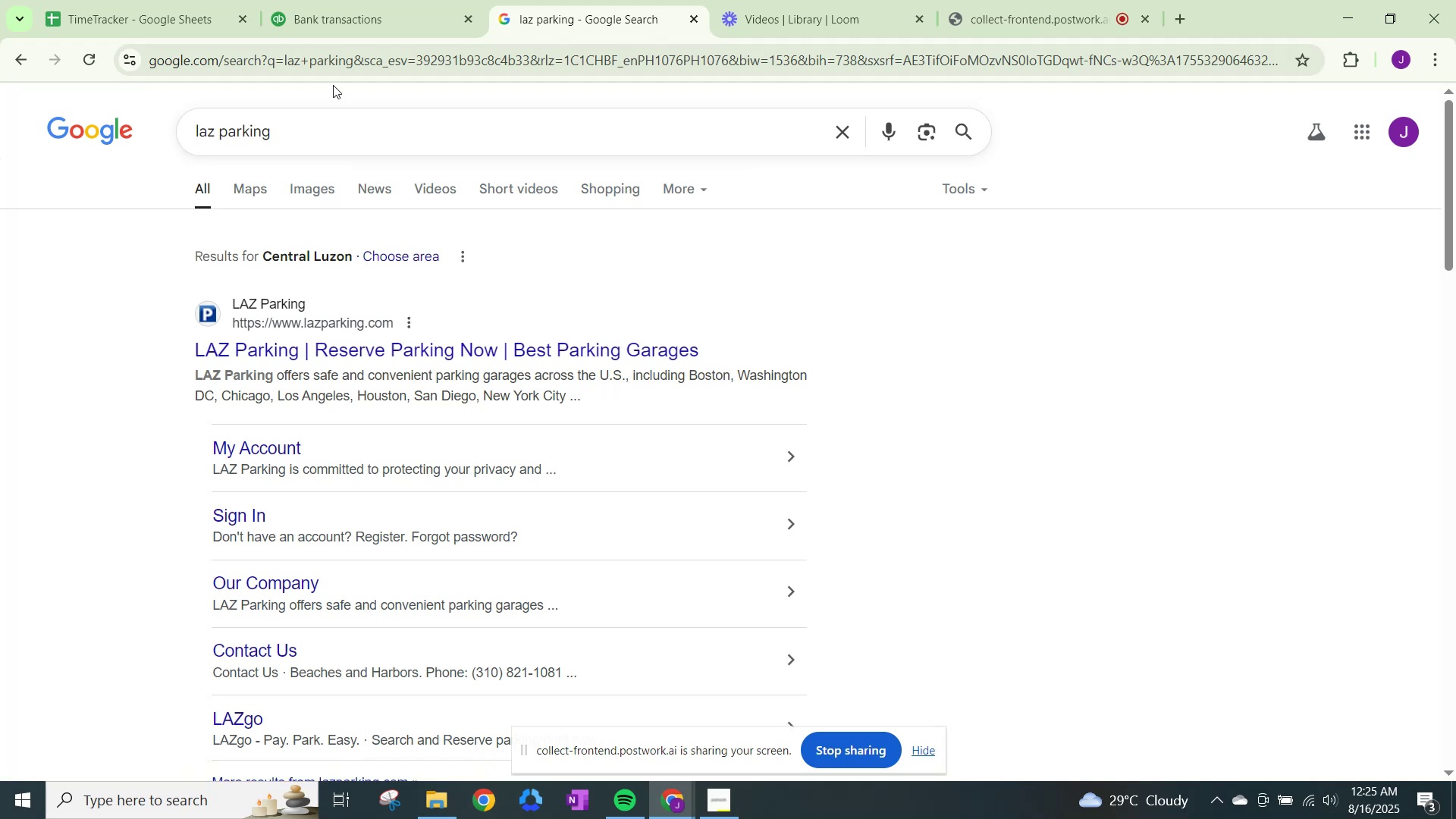 
left_click([419, 0])
 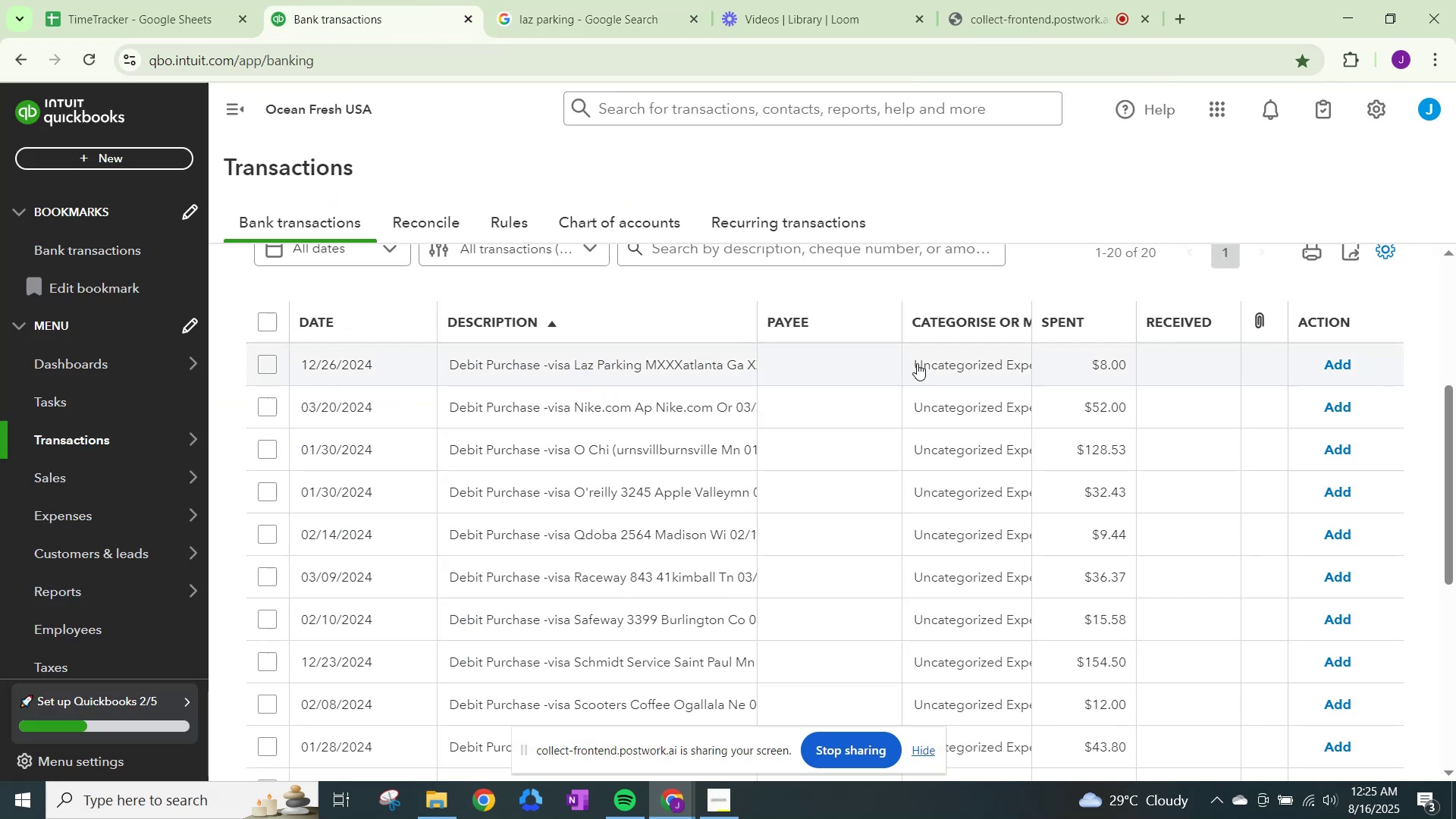 
left_click([950, 363])
 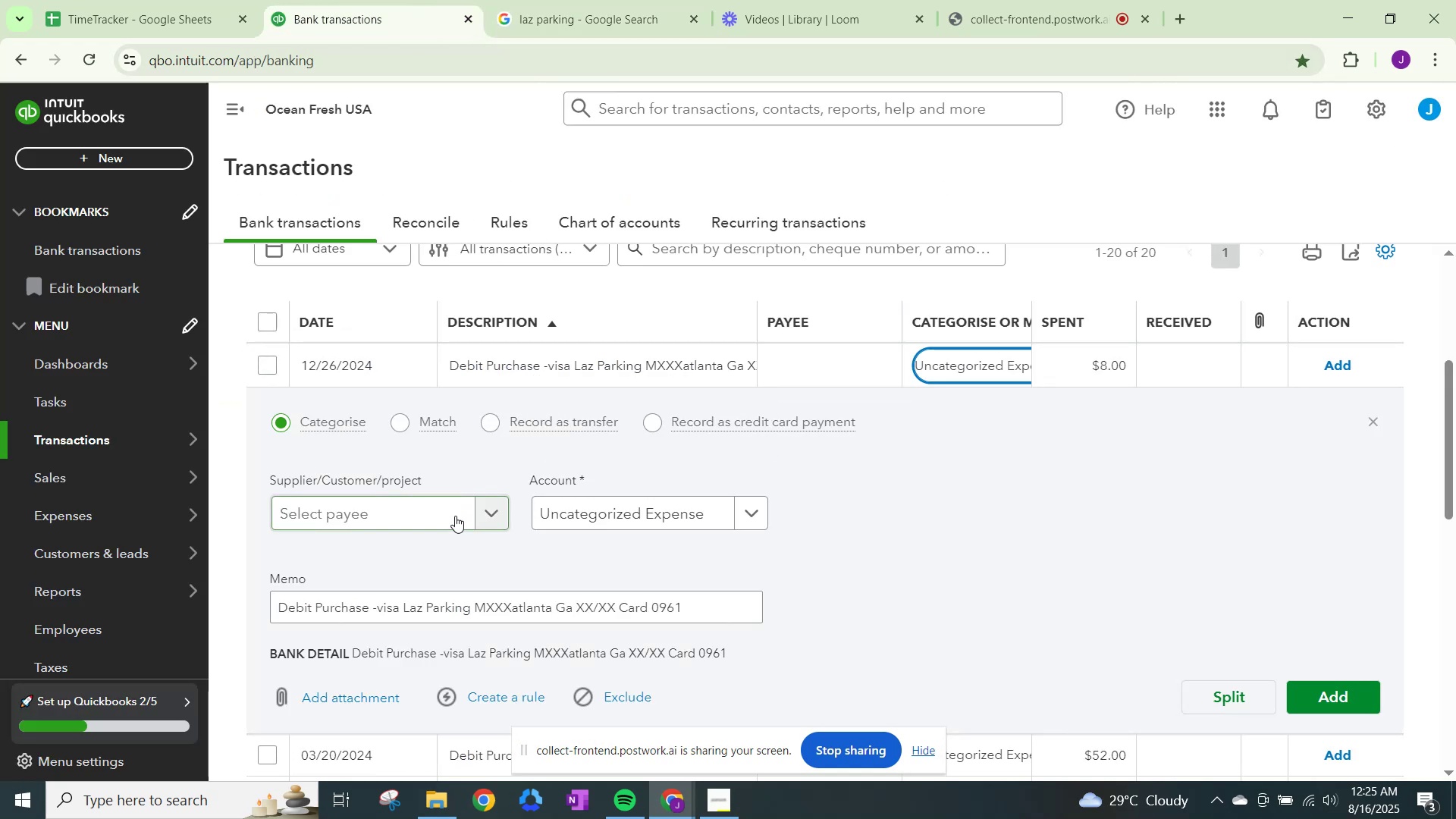 
left_click([454, 517])
 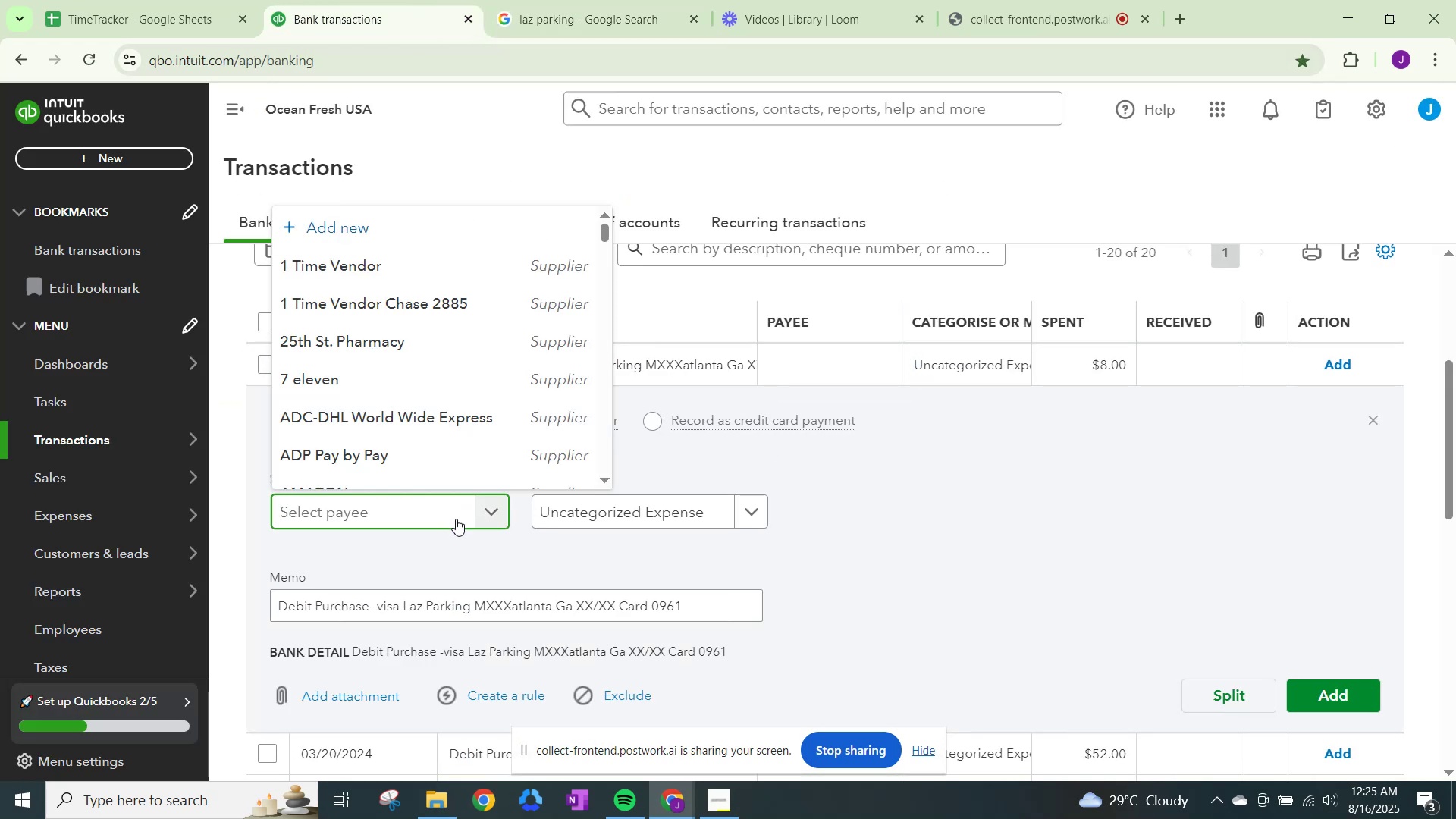 
type(Laz )
 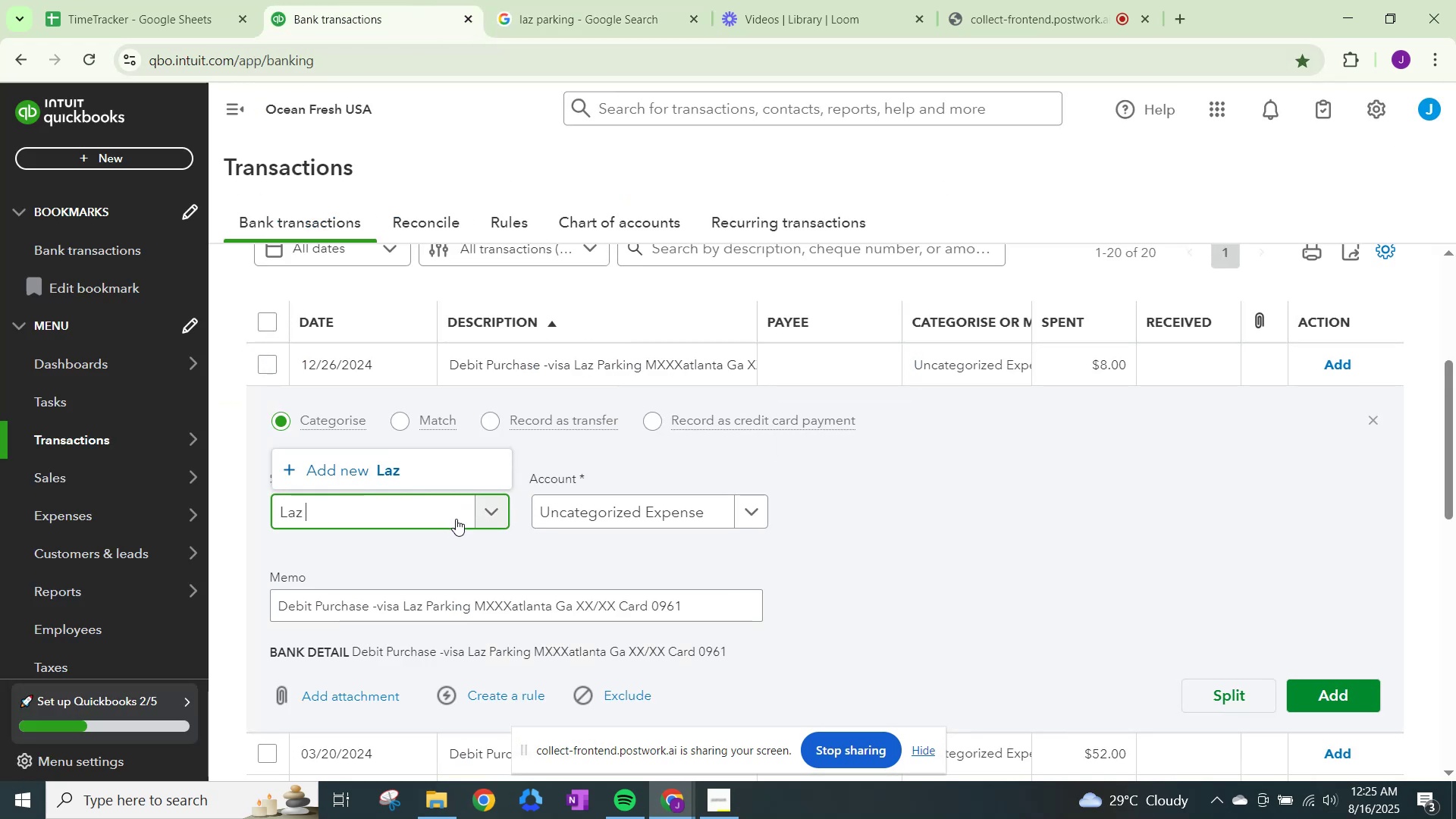 
hold_key(key=ShiftLeft, duration=0.73)
 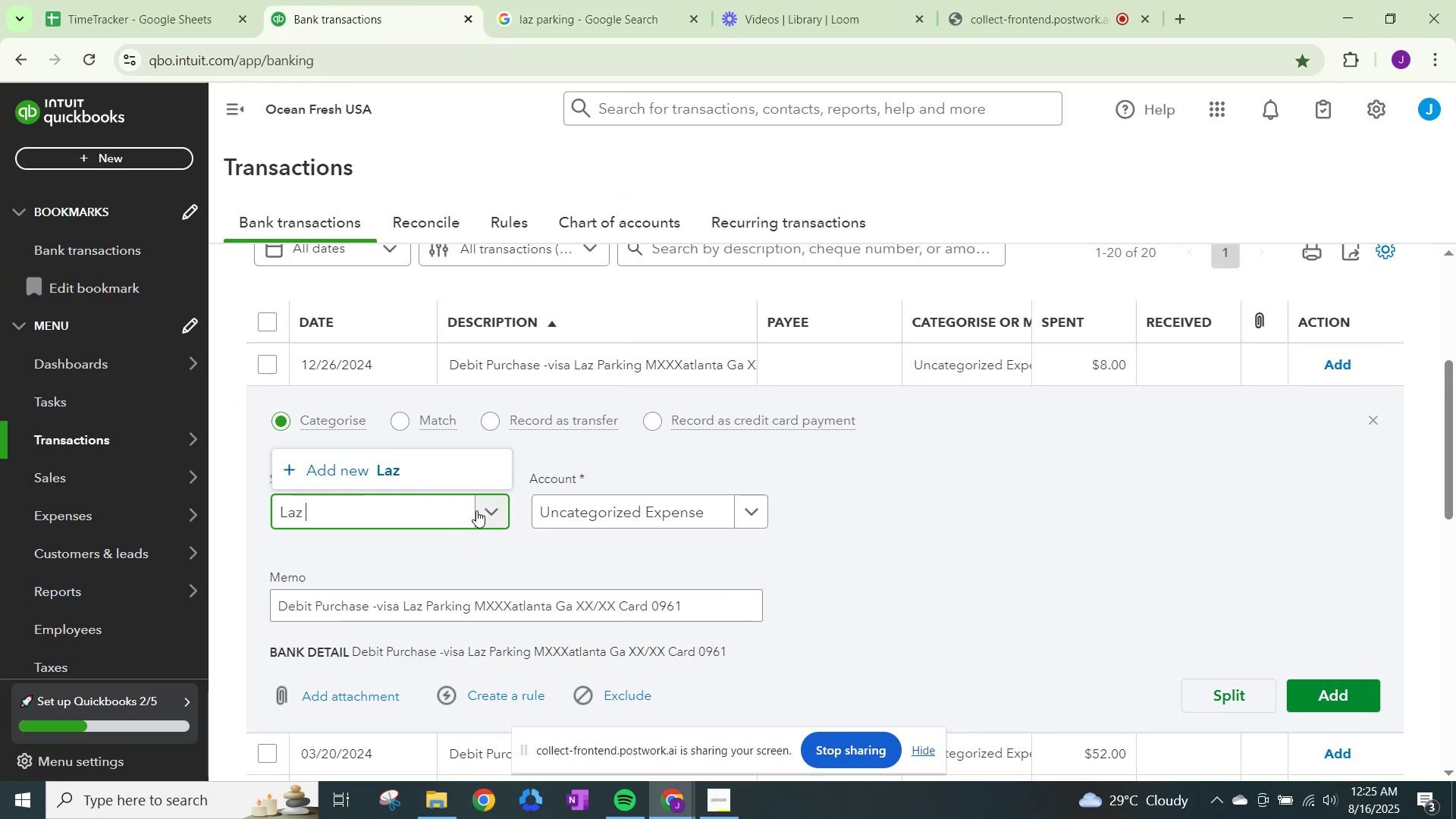 
left_click([482, 507])
 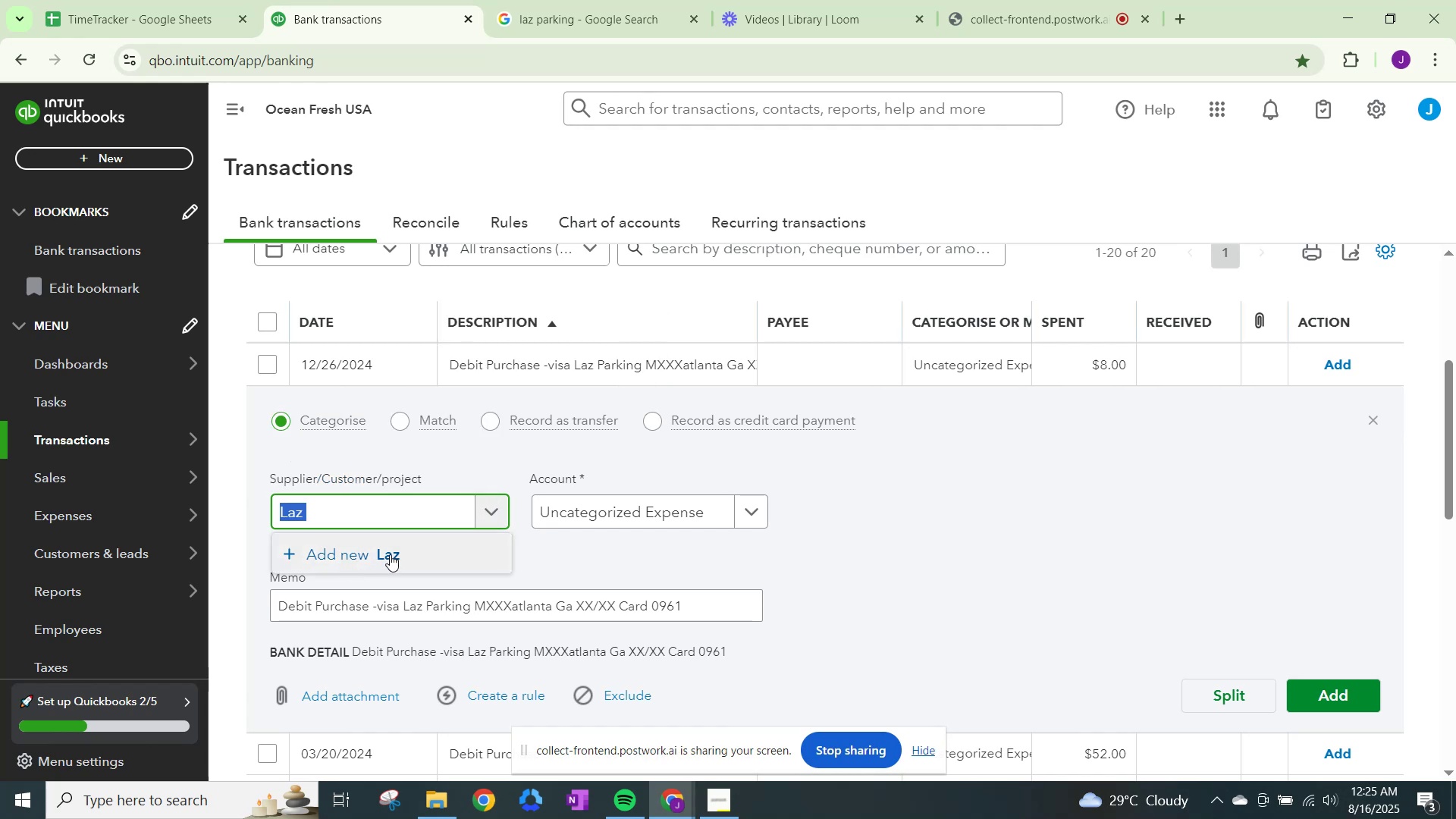 
key(Backspace)
 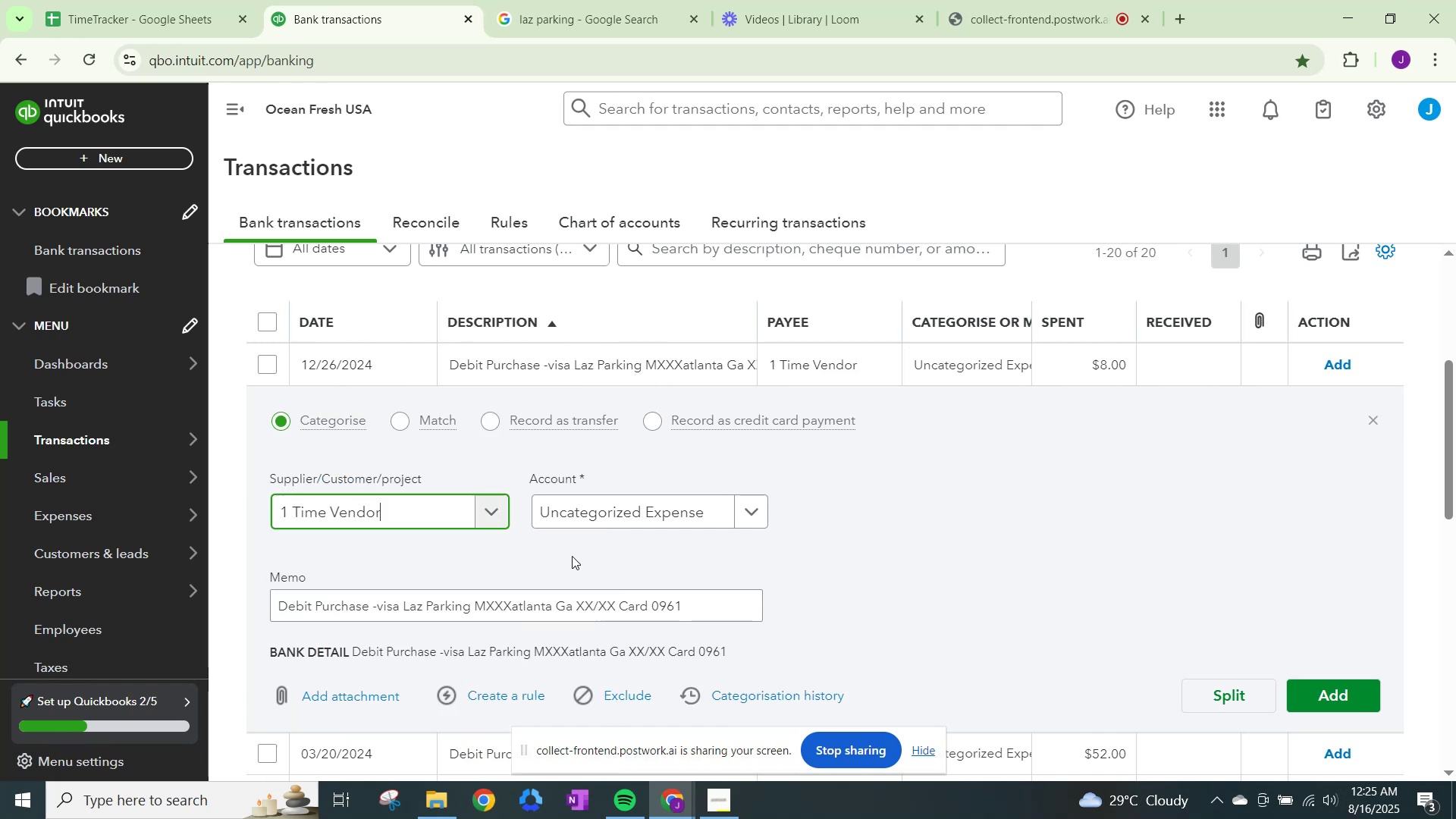 
left_click([615, 512])
 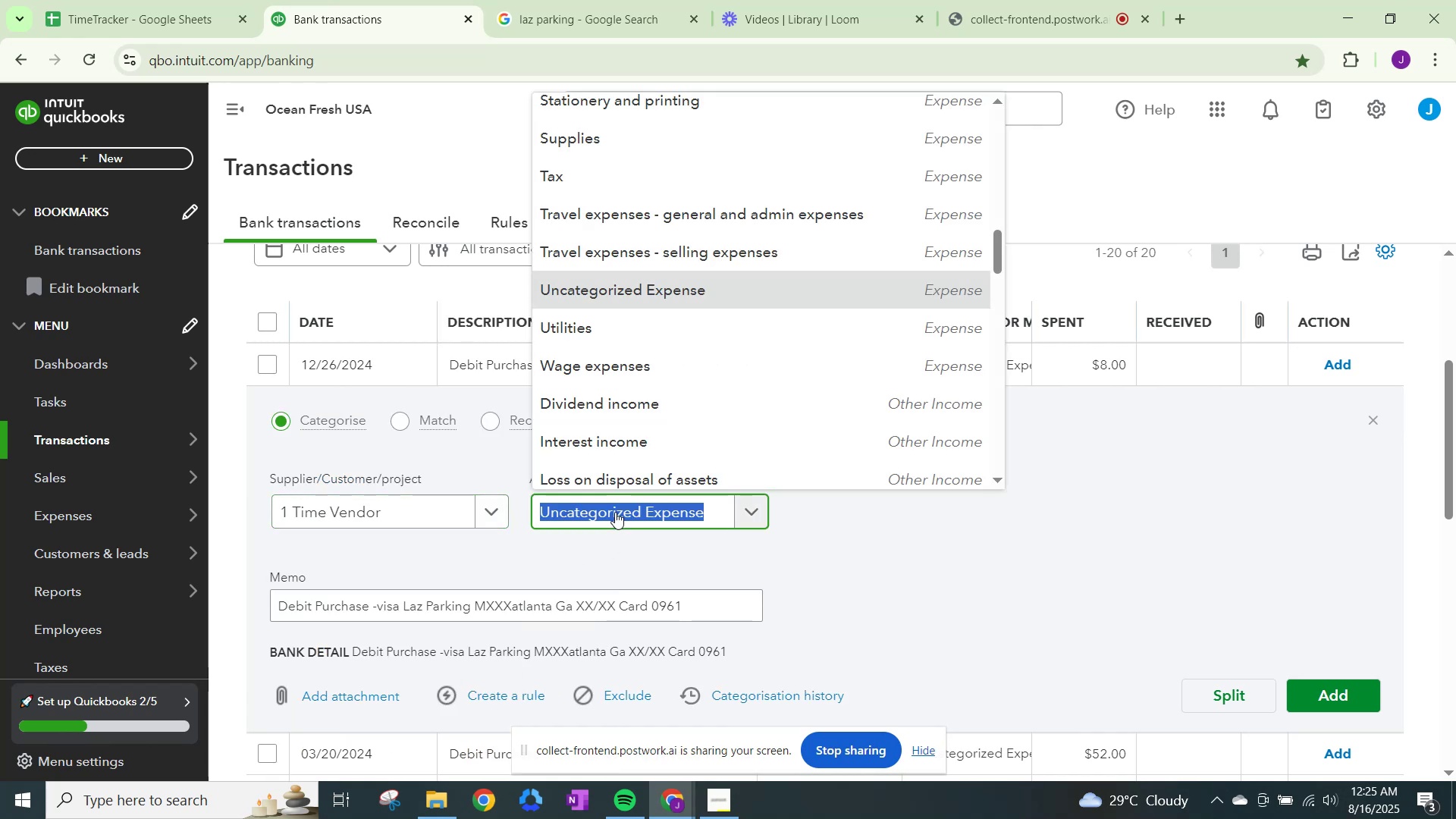 
type(travel)
 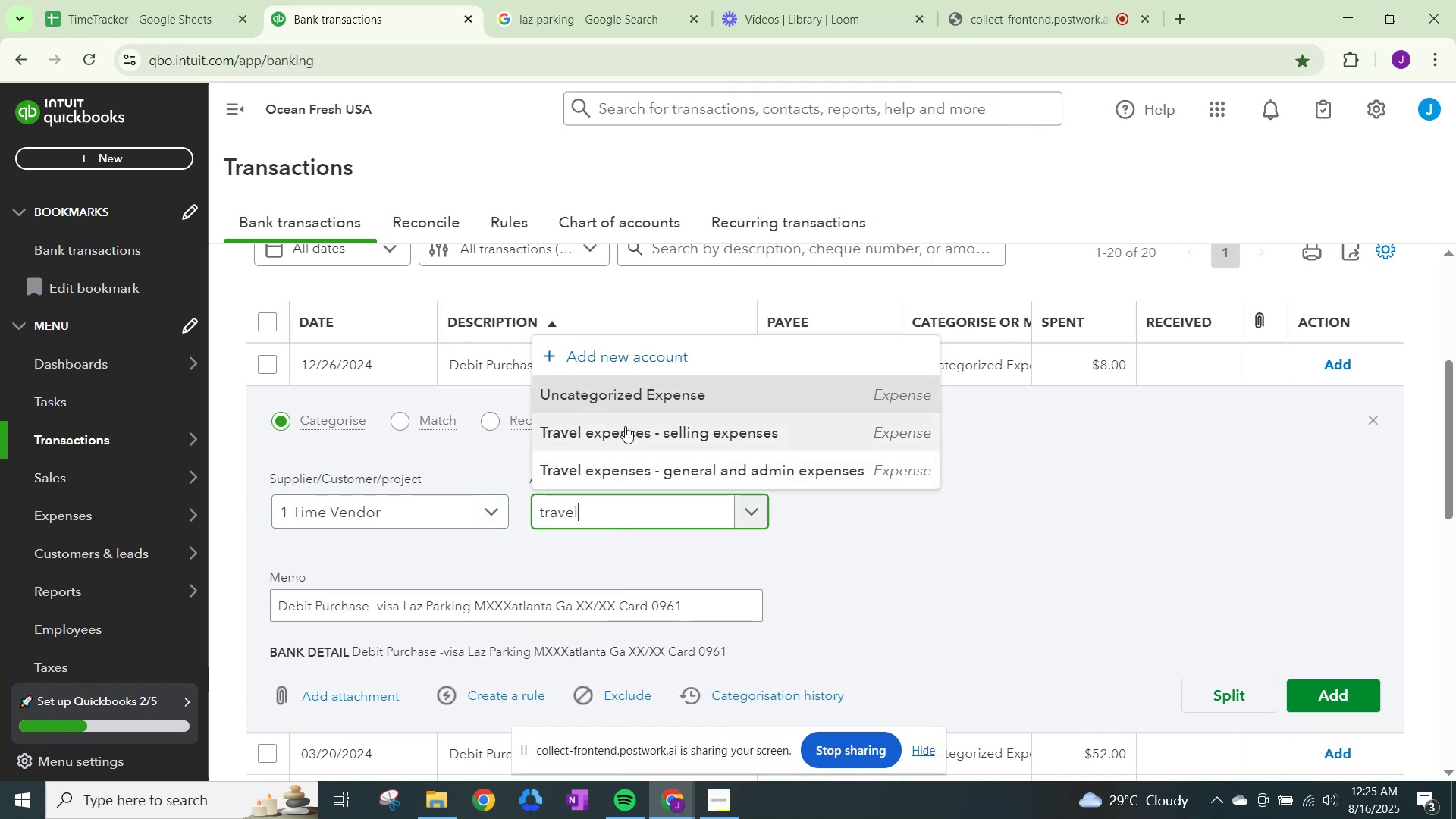 
left_click([617, 469])
 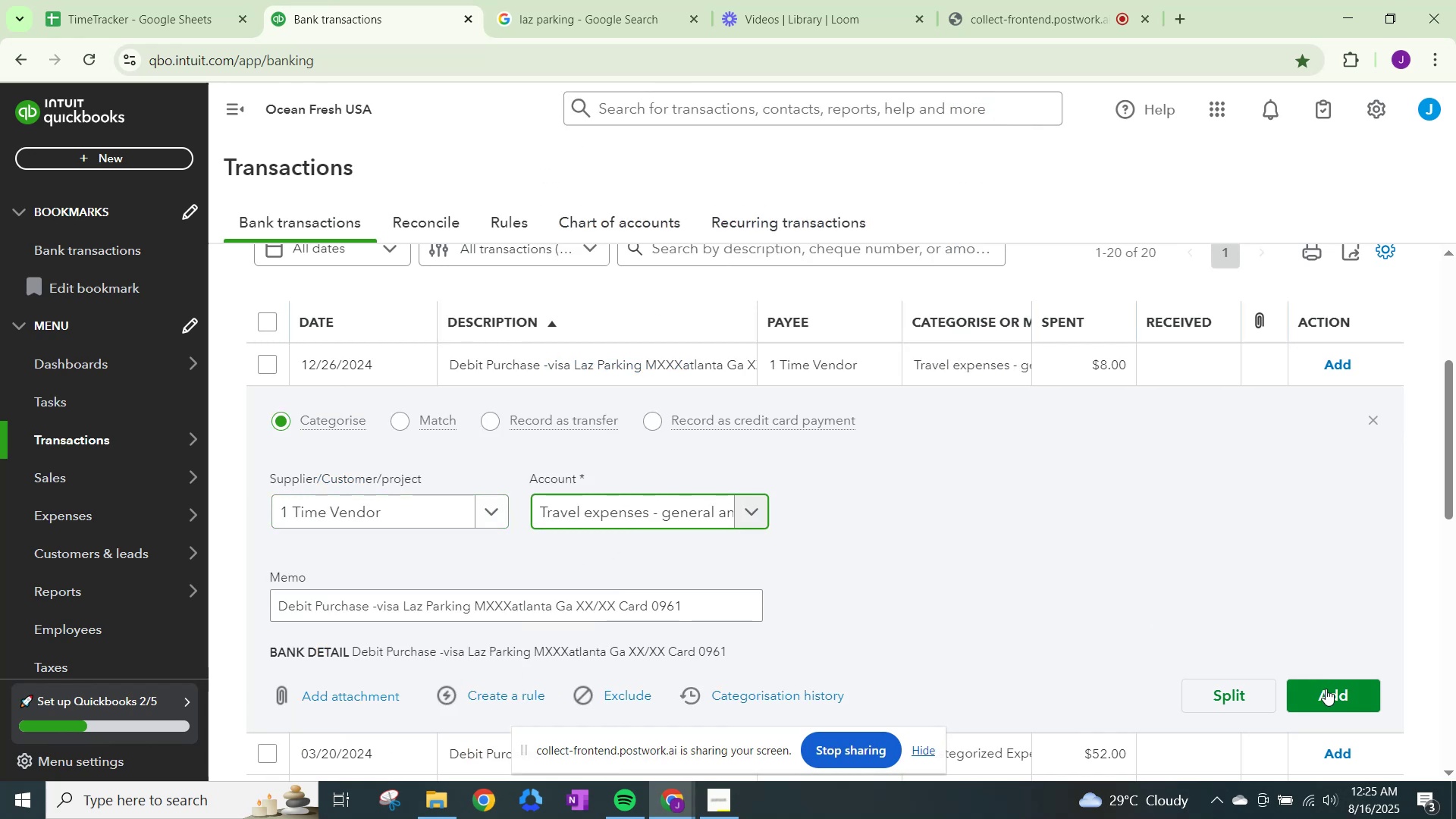 
left_click([1326, 691])
 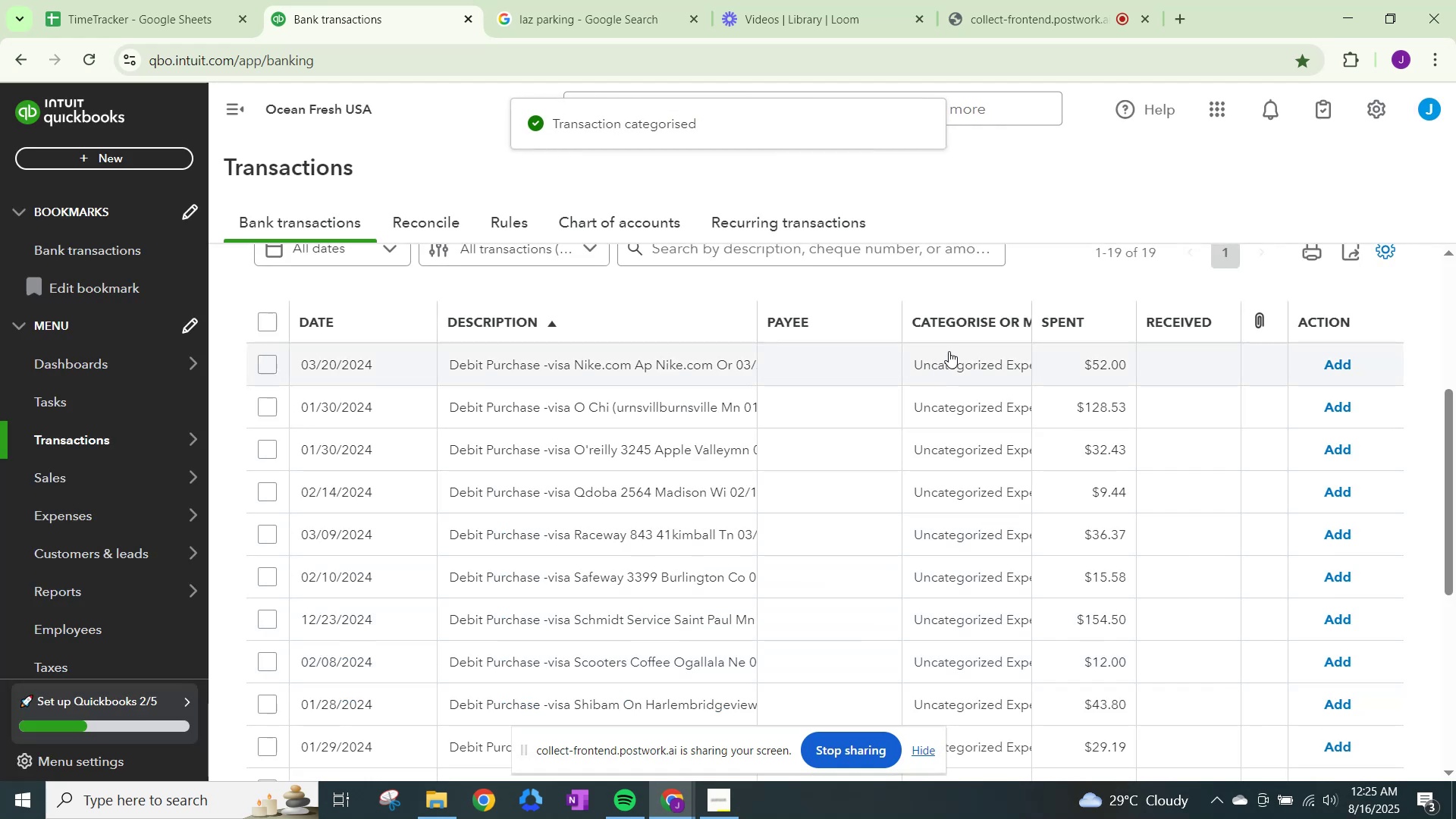 
left_click([959, 356])
 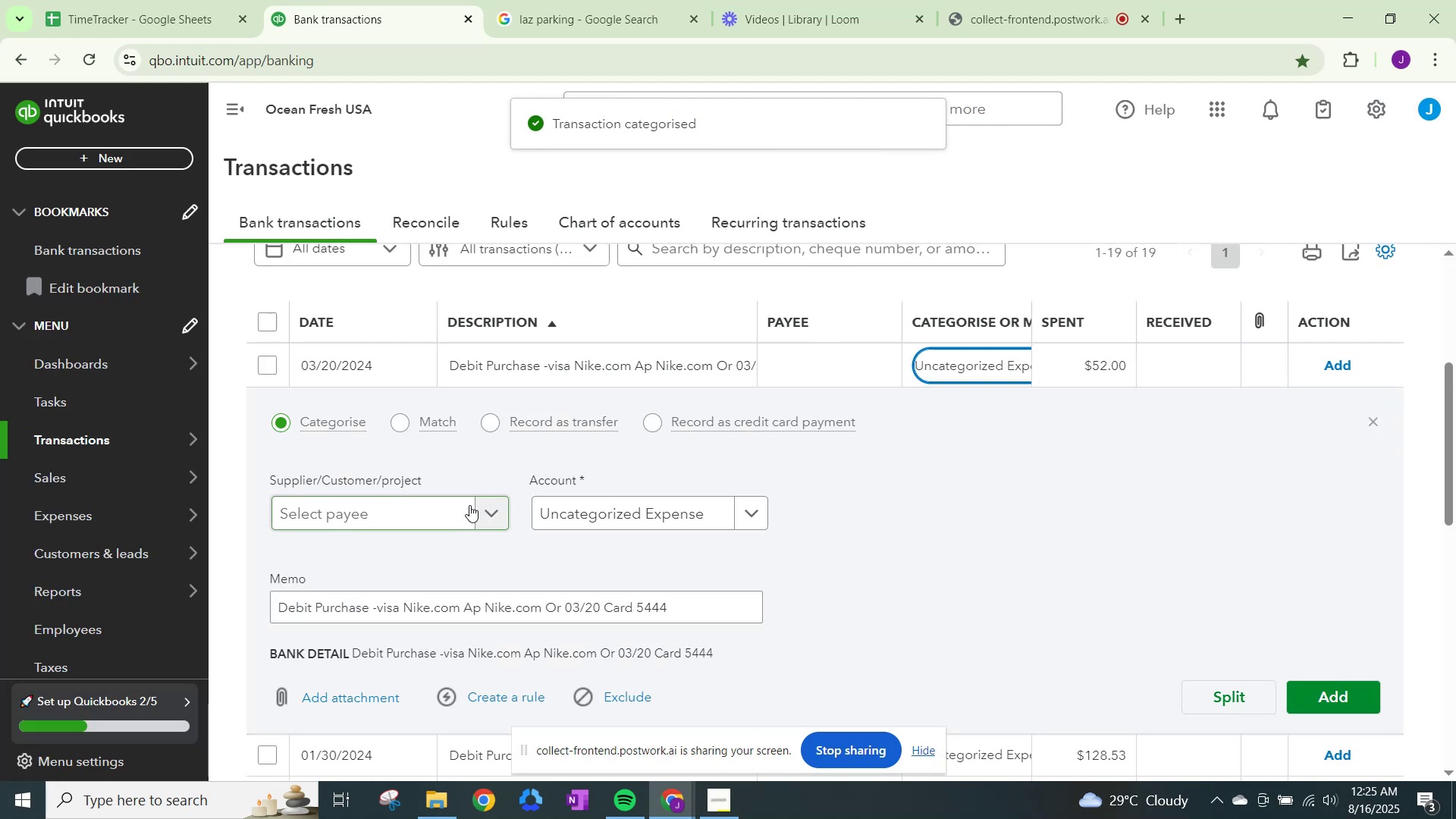 
left_click([469, 505])
 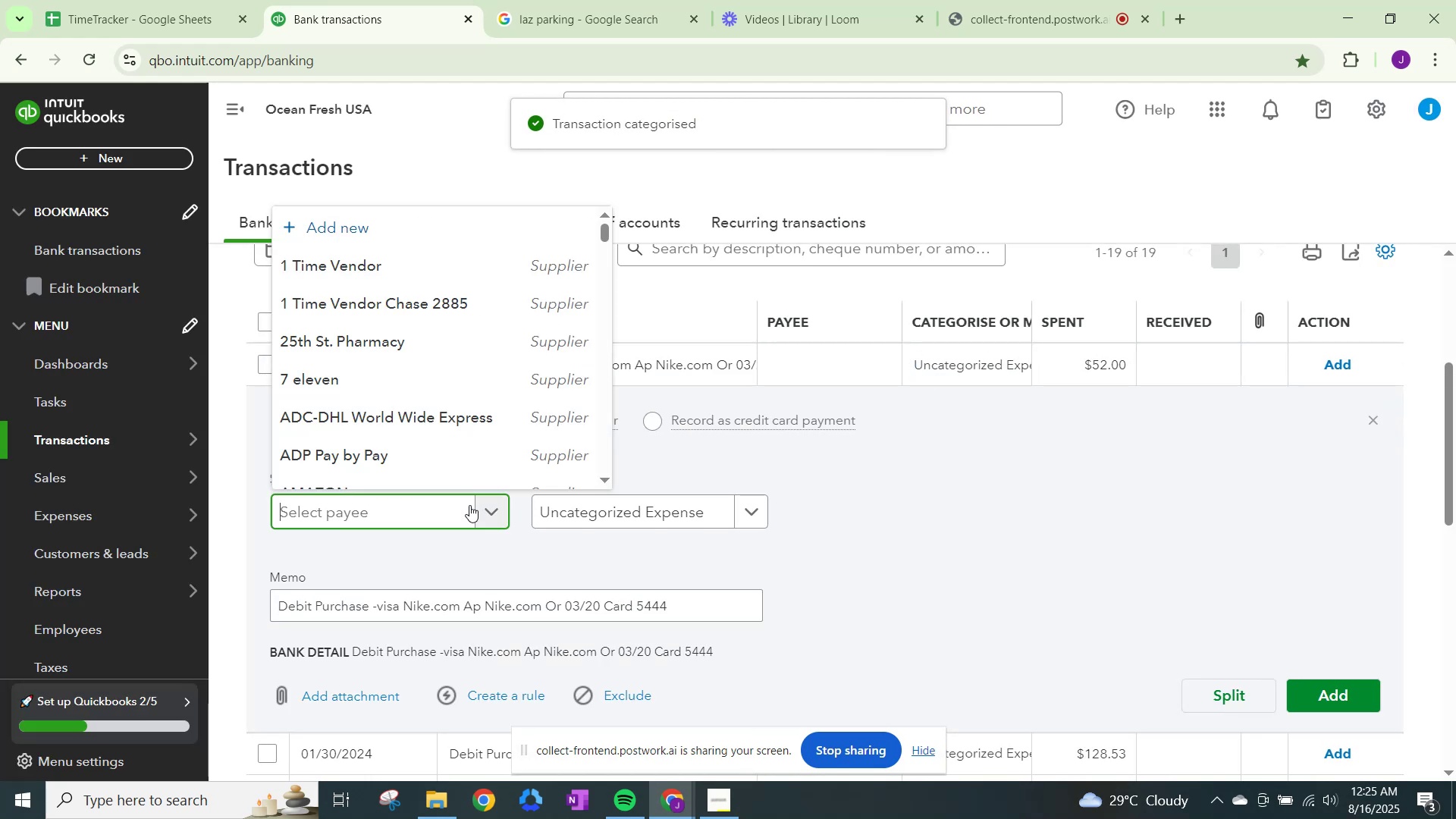 
type(Nike)
 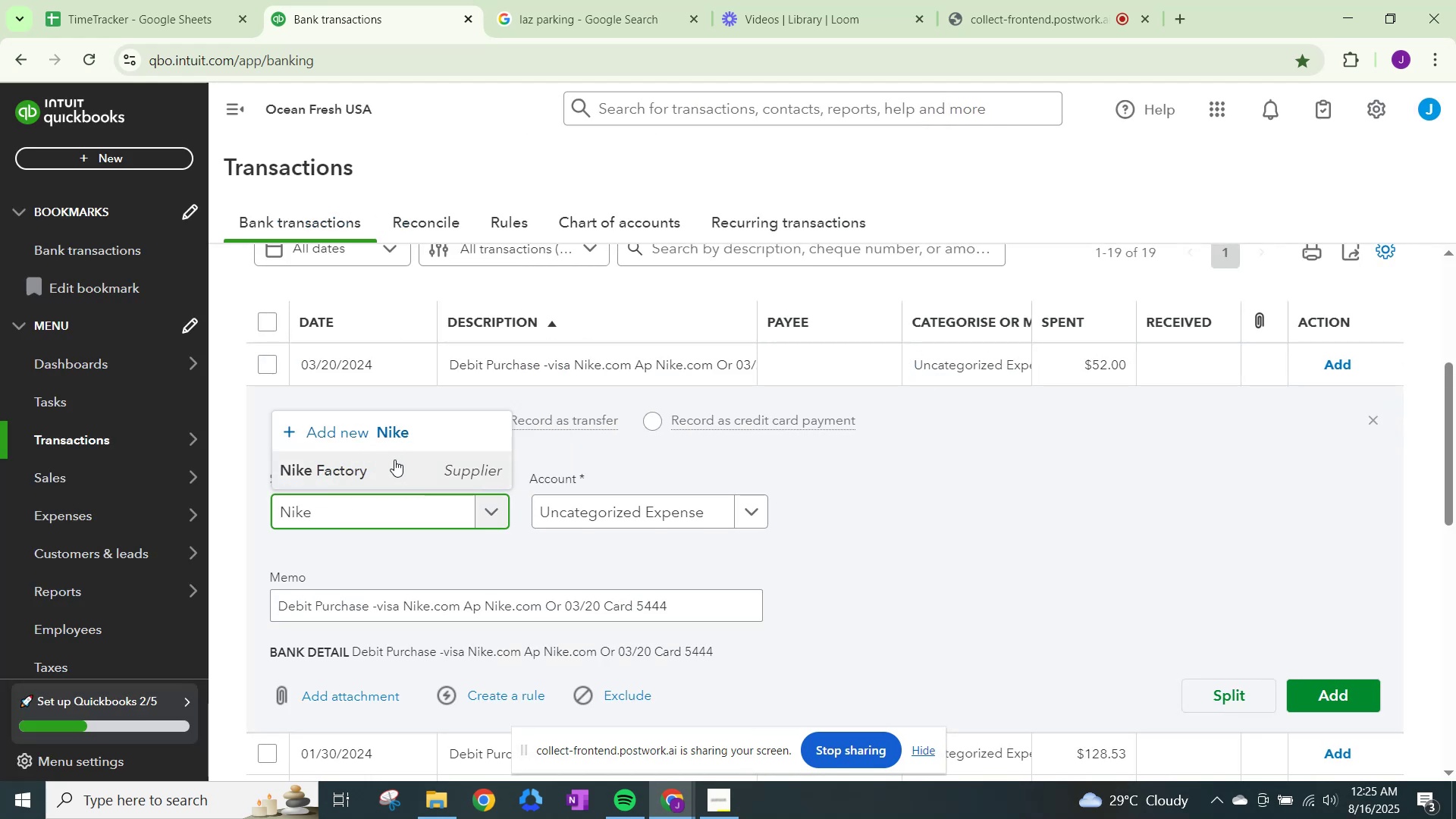 
left_click([388, 476])
 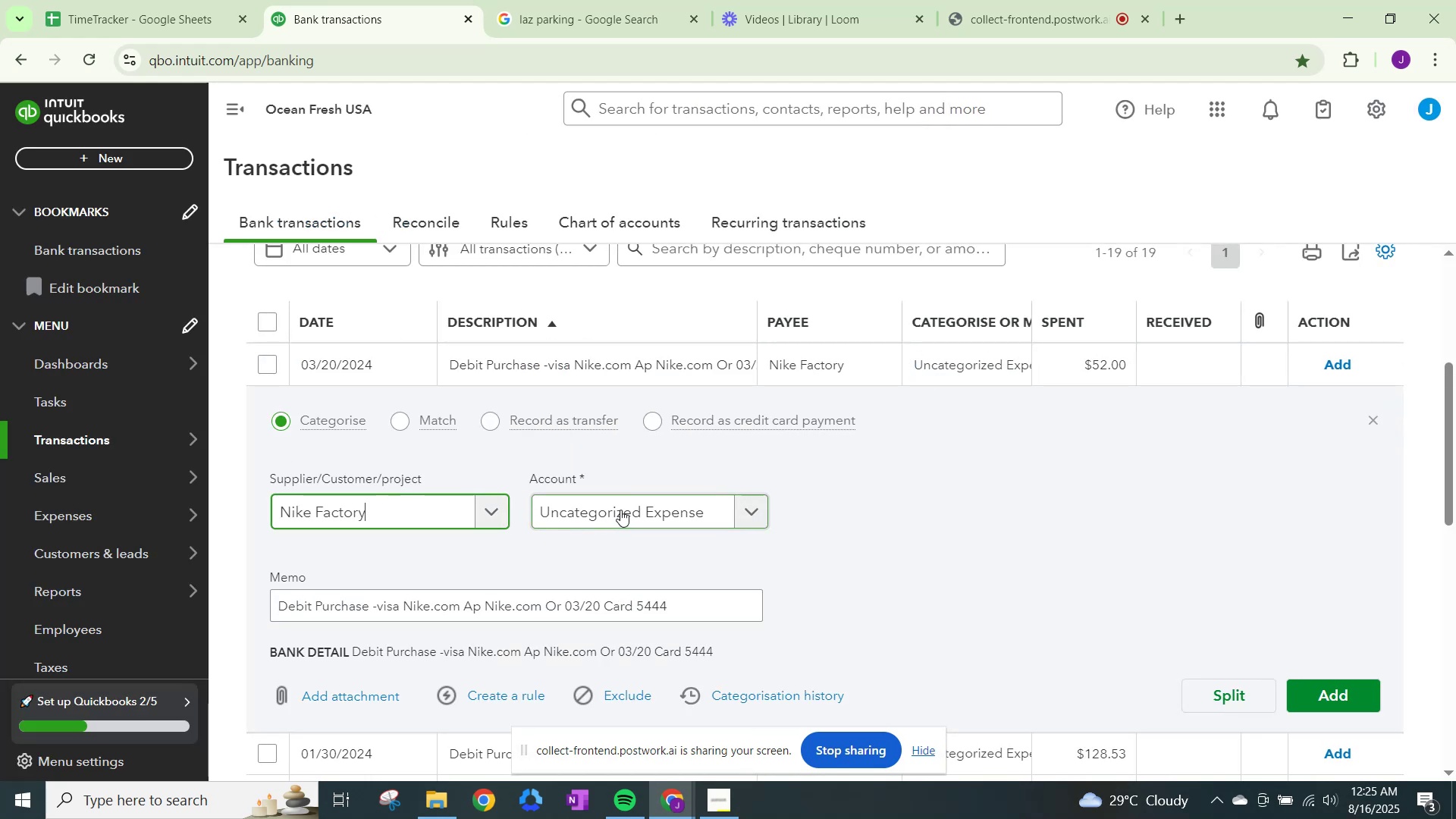 
left_click([620, 510])
 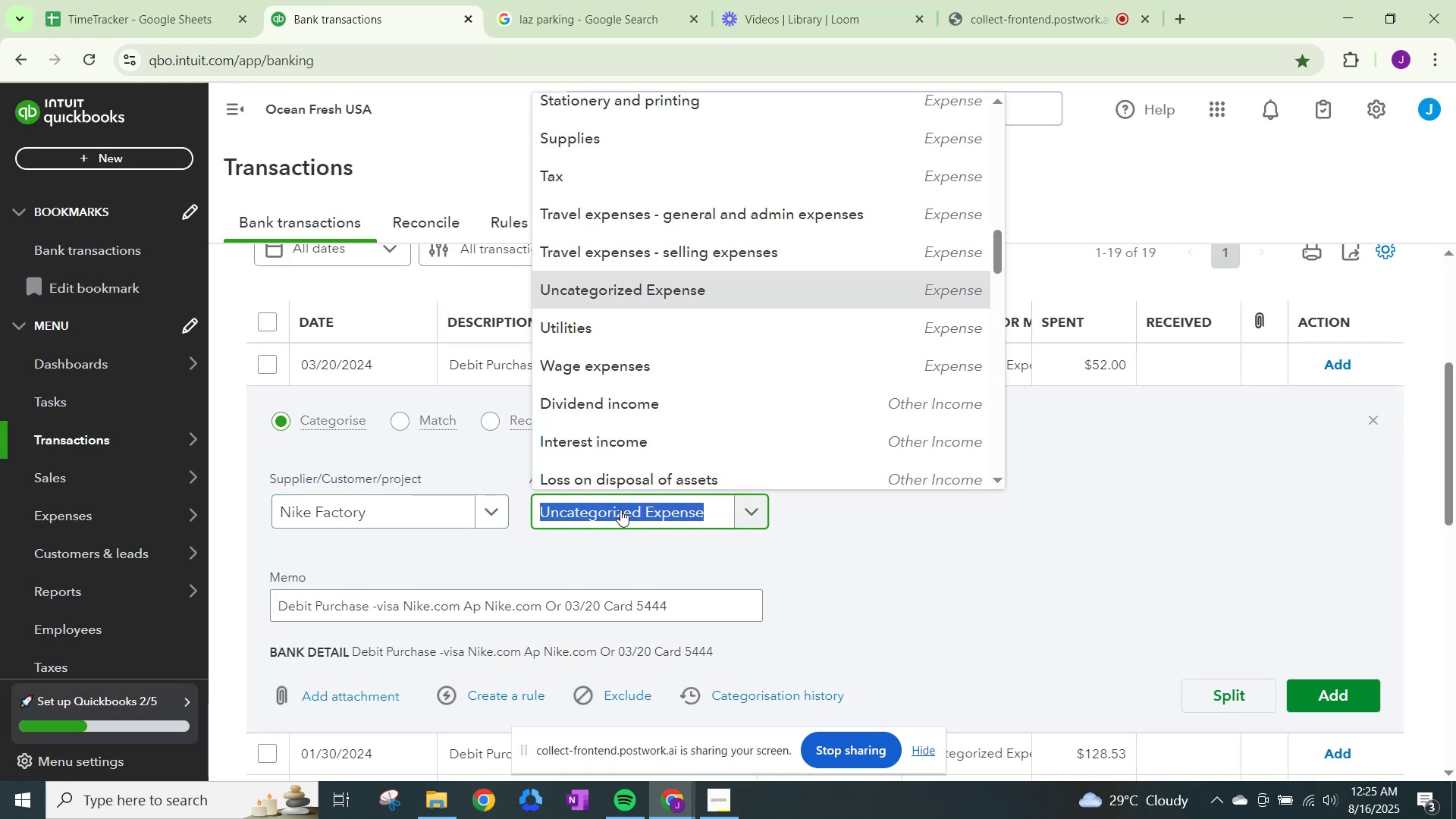 
type(other)
 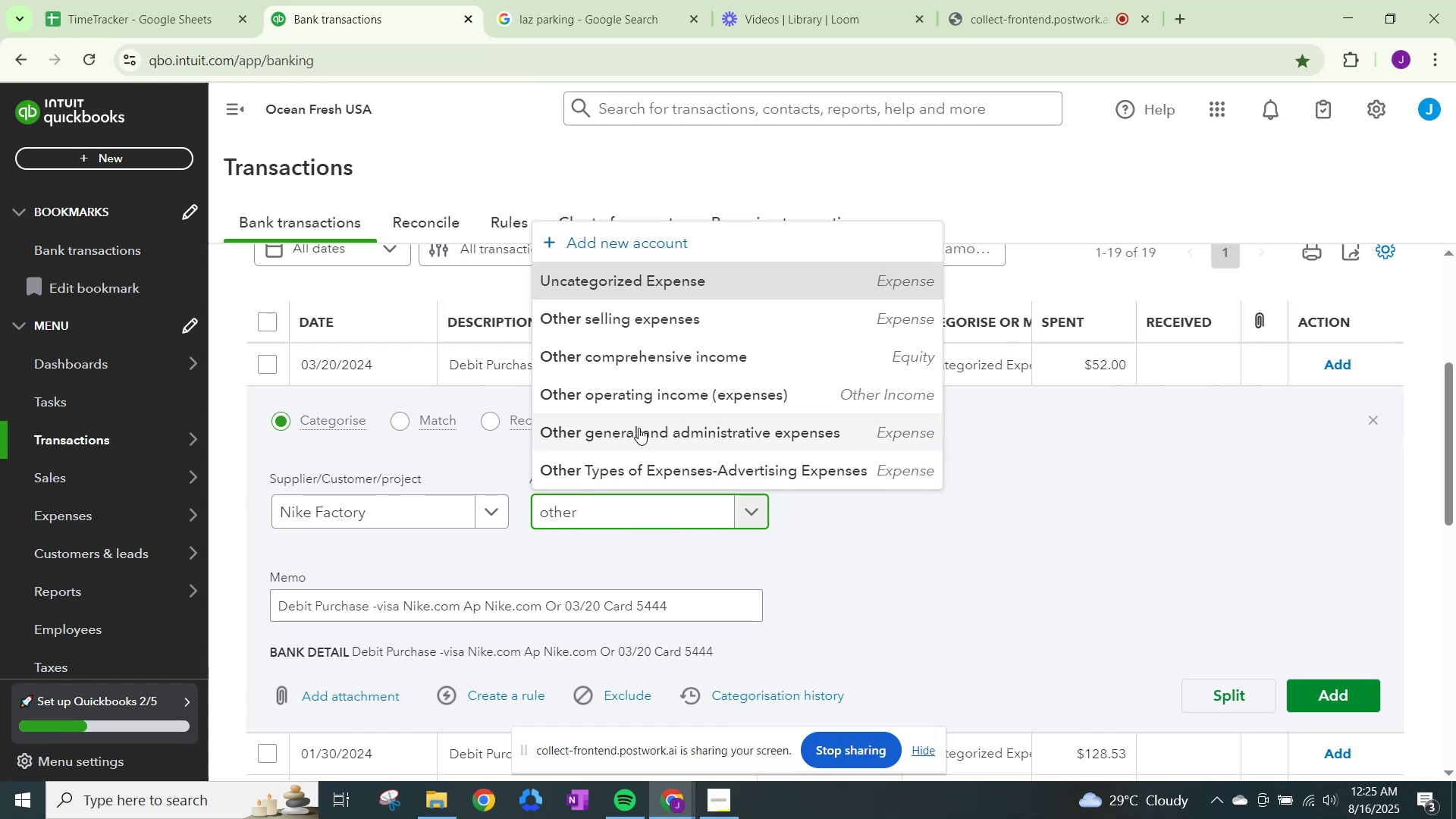 
left_click([641, 423])
 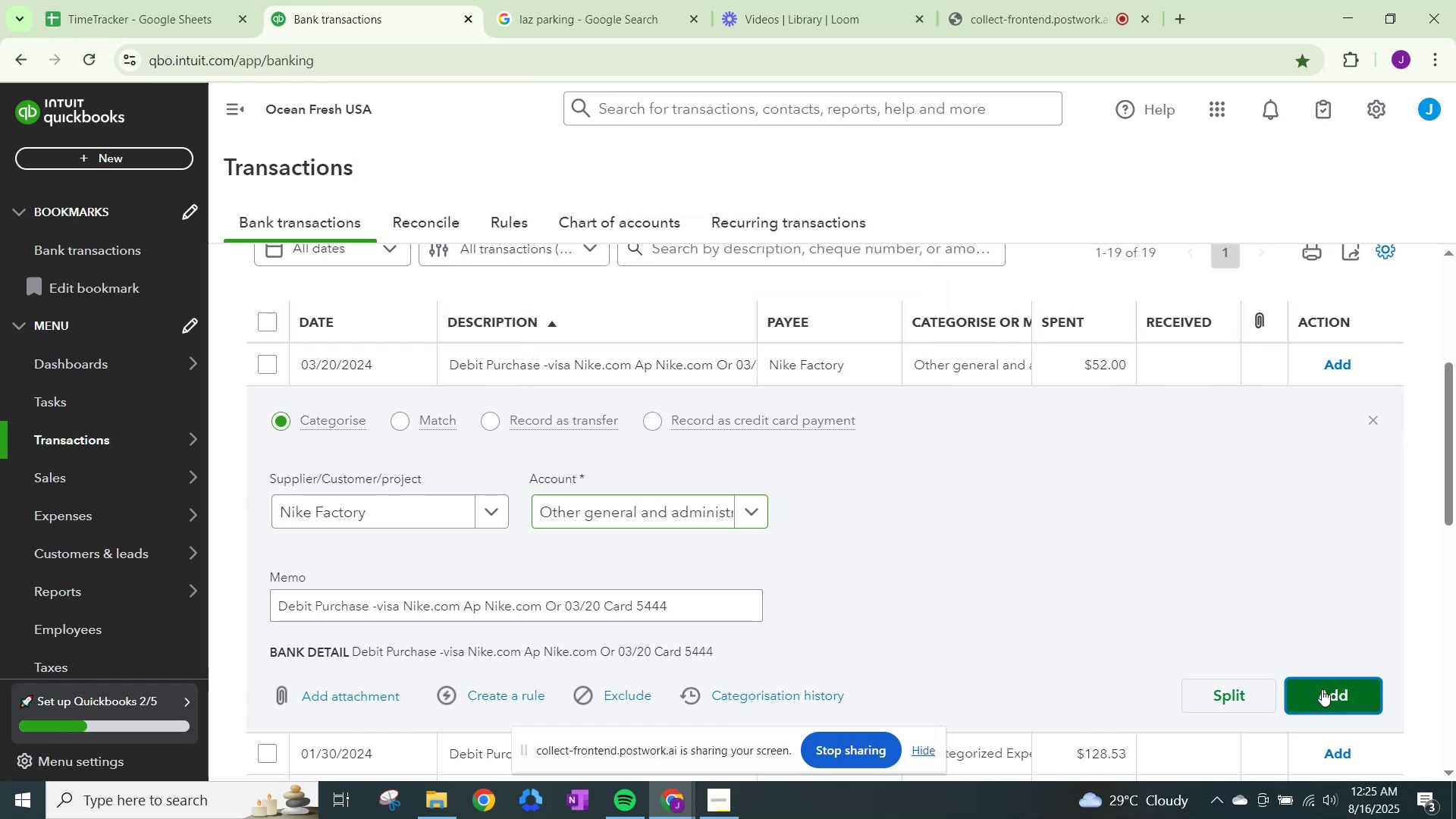 
left_click([1322, 689])
 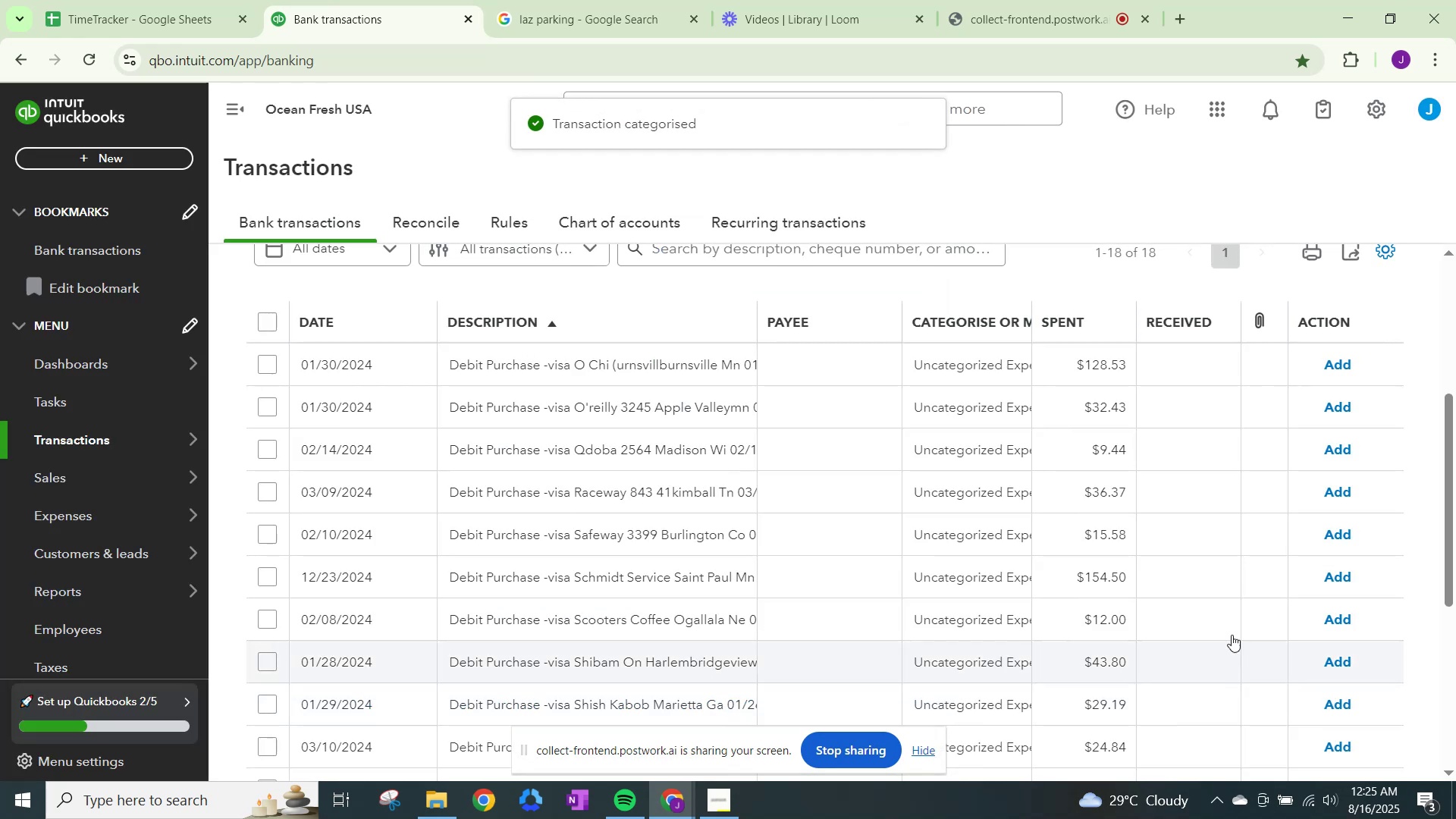 
left_click([584, 0])
 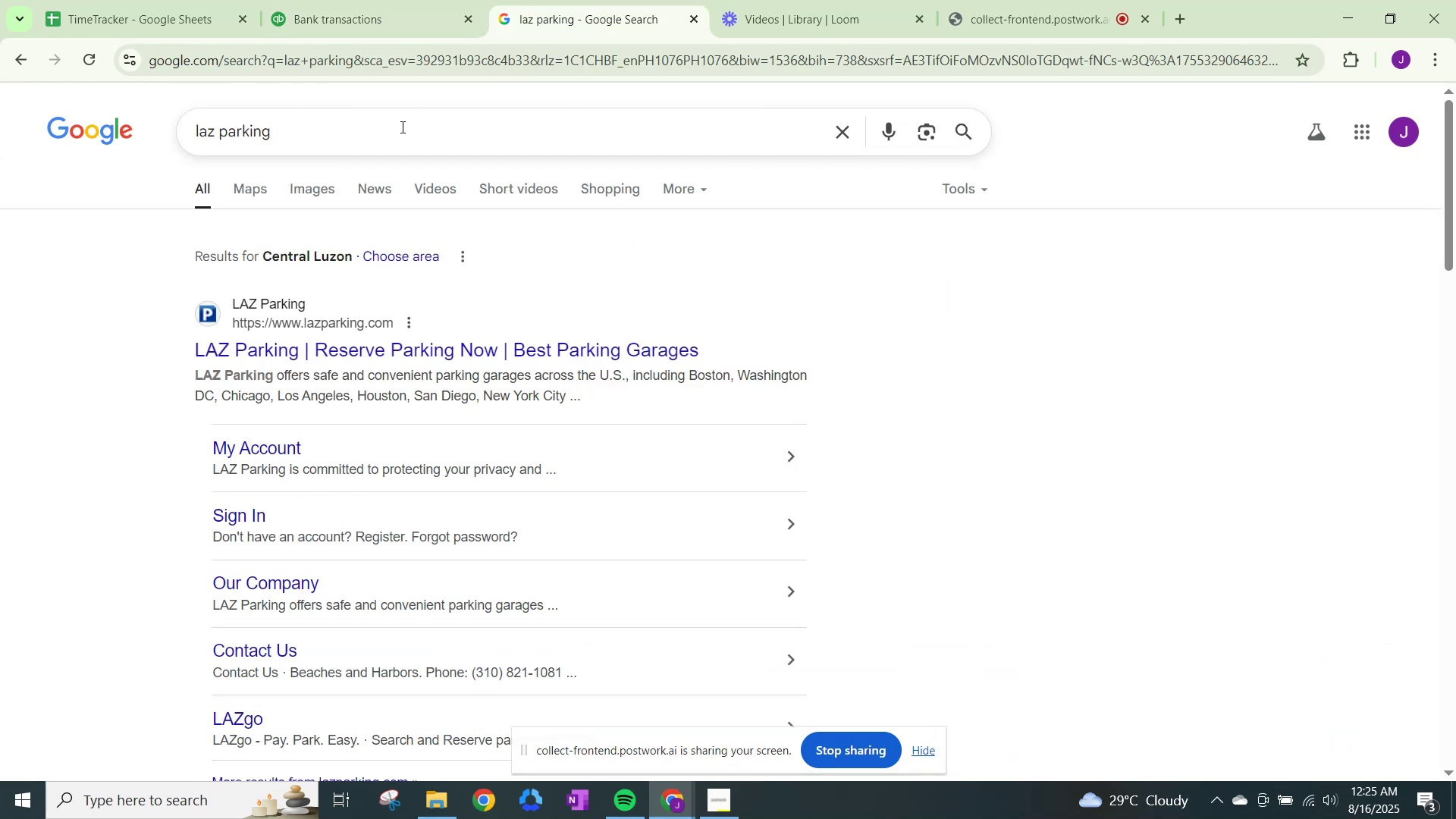 
left_click_drag(start_coordinate=[401, 127], to_coordinate=[0, 96])
 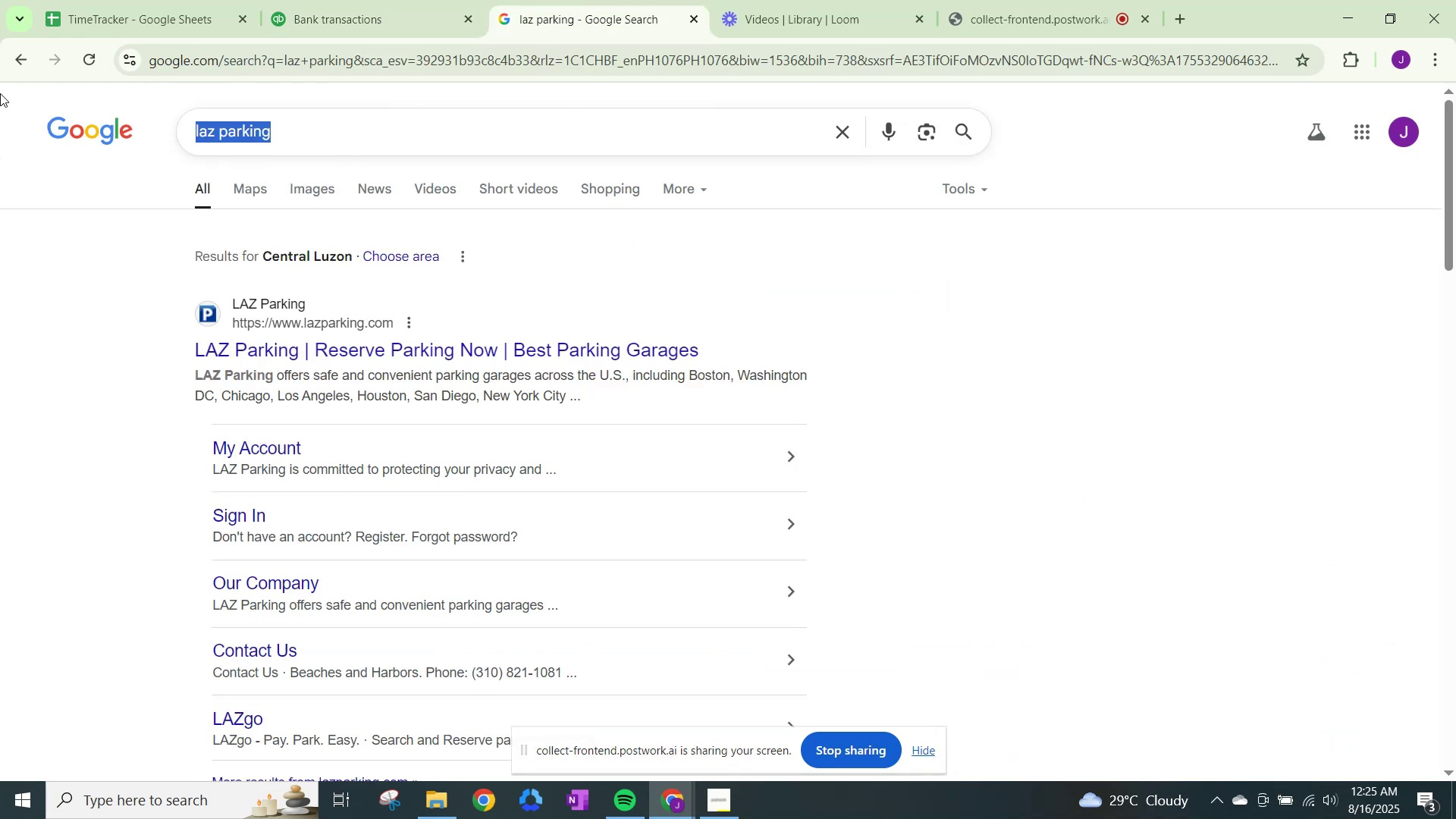 
type(o chi)
 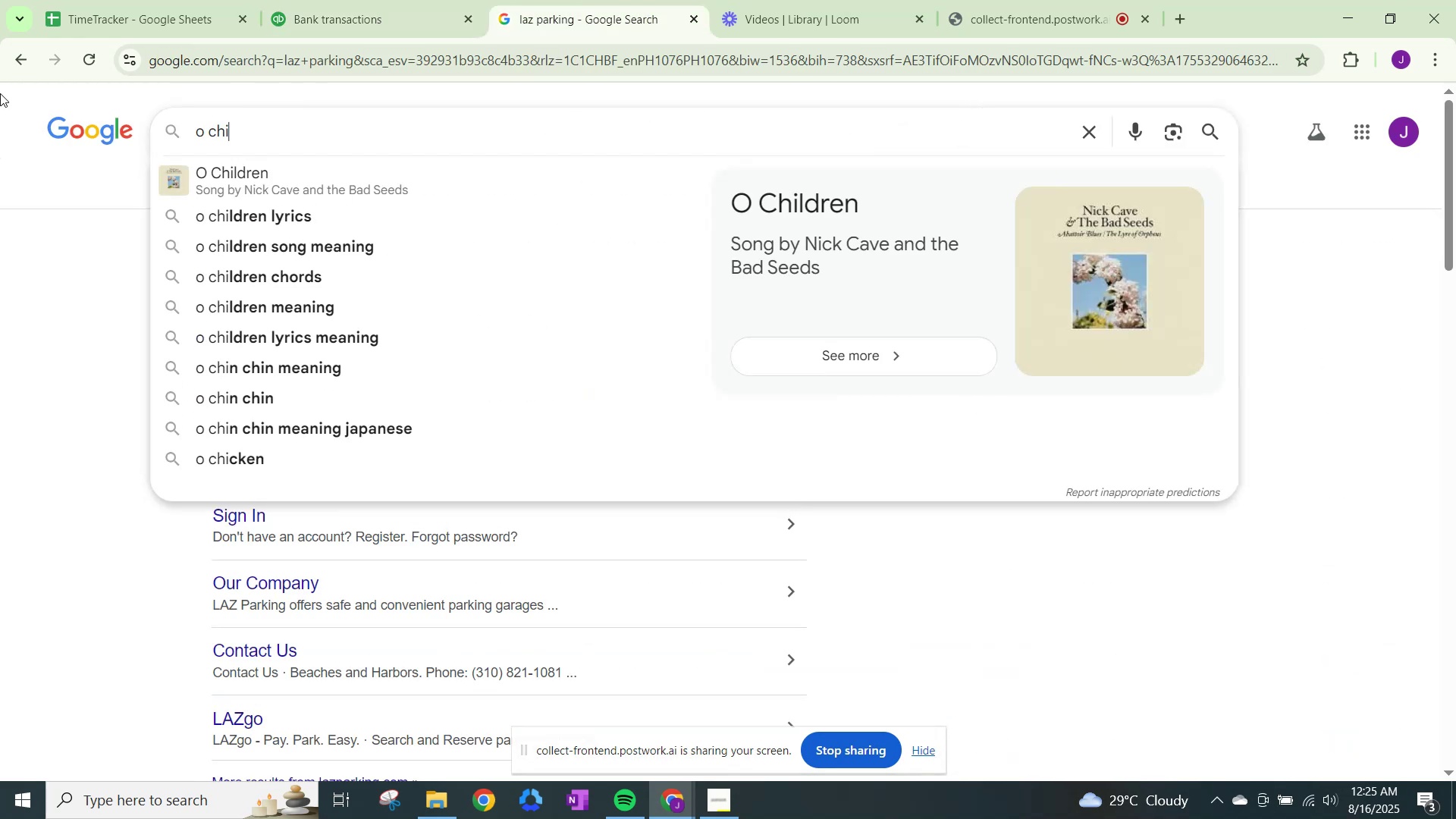 
key(Enter)
 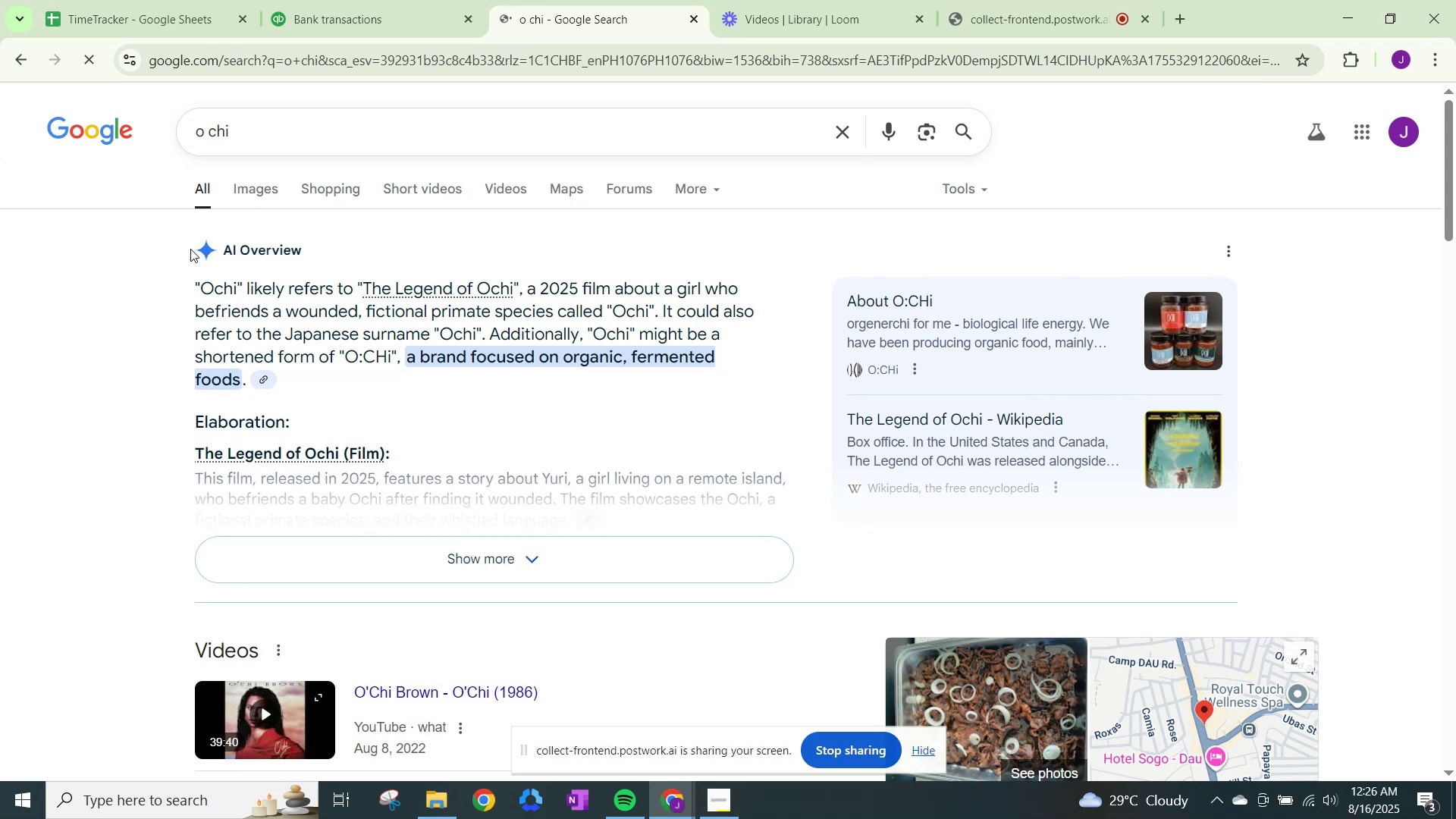 
left_click([338, 0])
 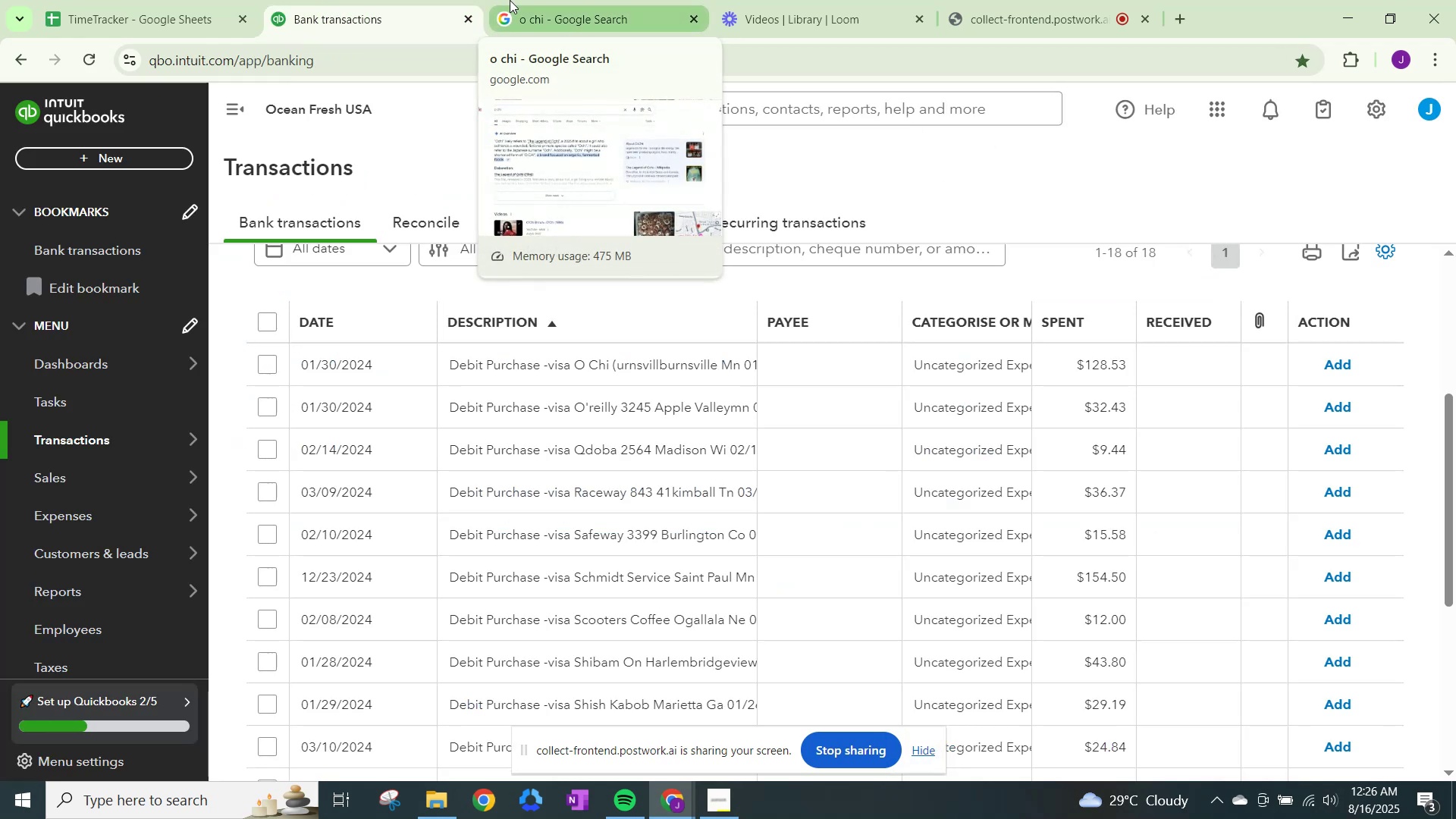 
left_click([510, 0])
 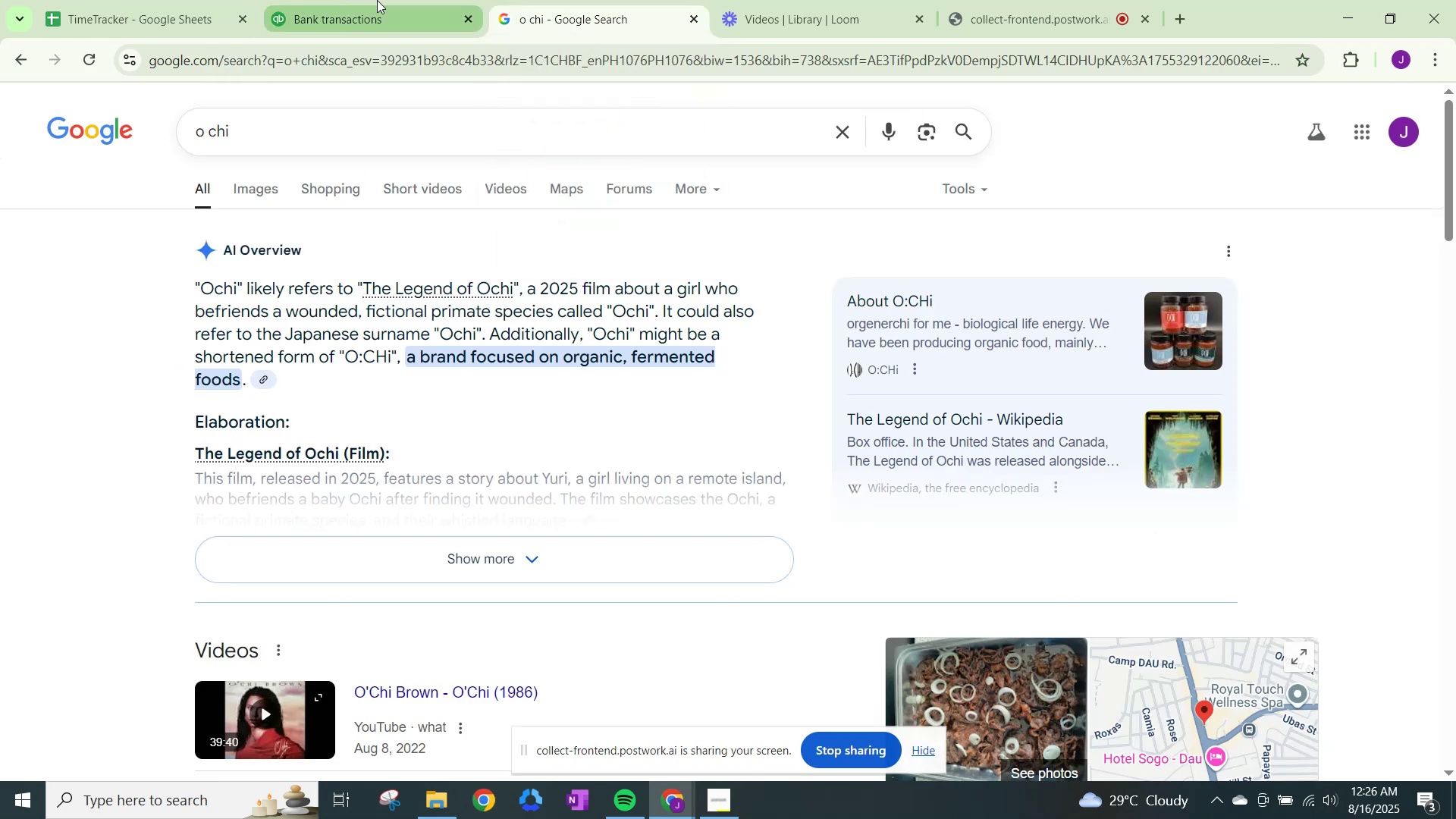 
left_click([376, 0])
 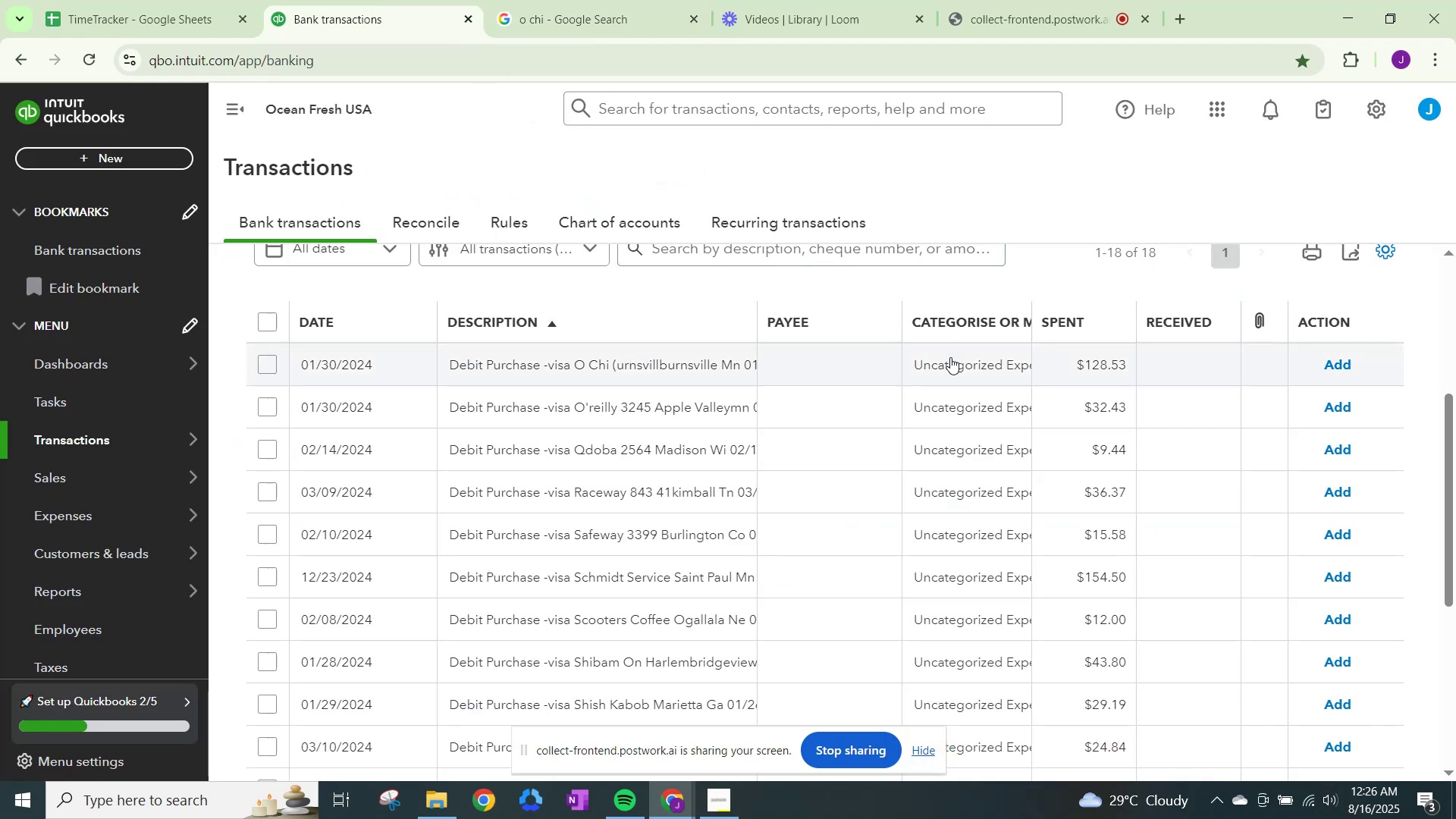 
left_click([950, 357])
 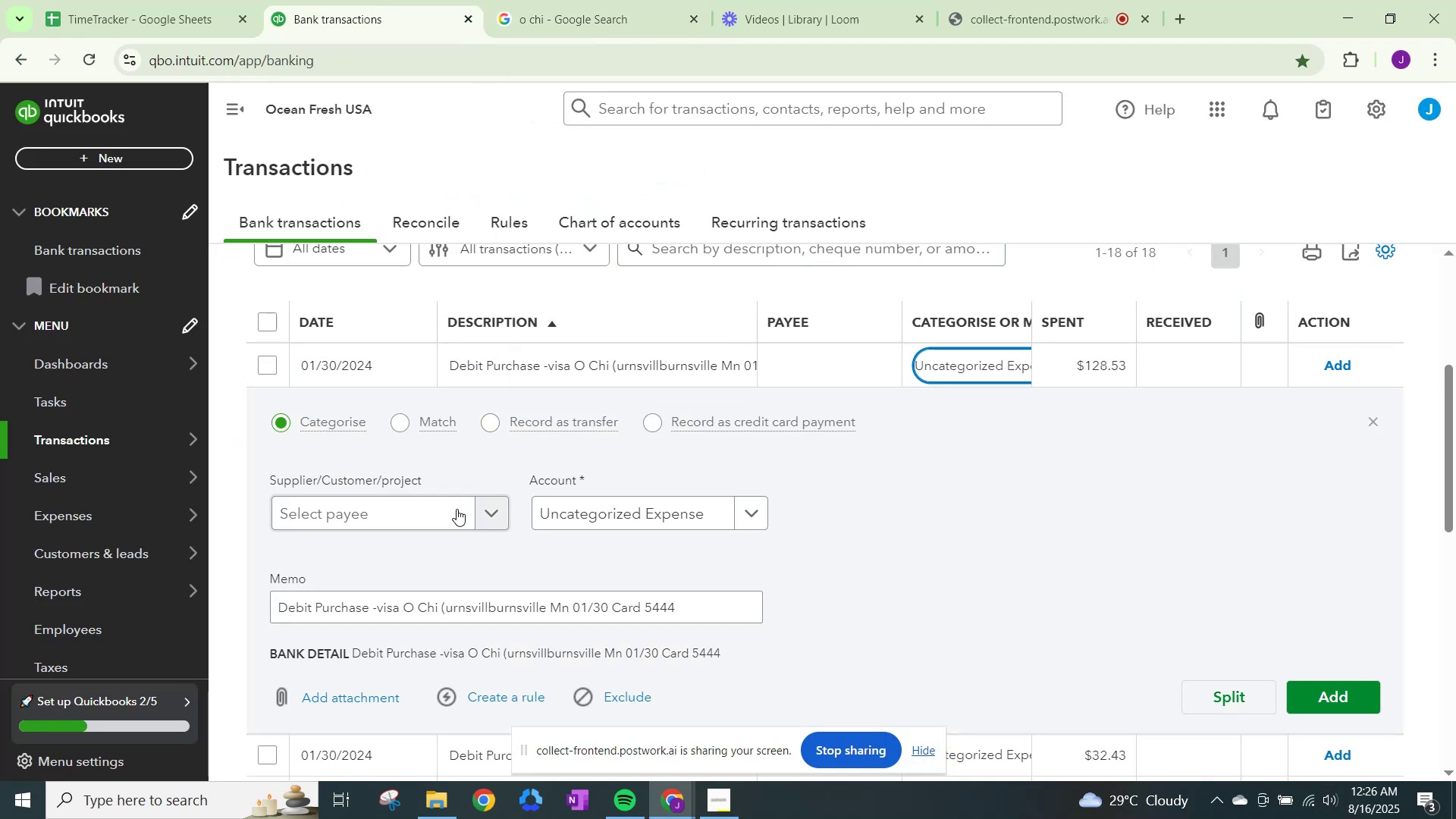 
left_click([458, 513])
 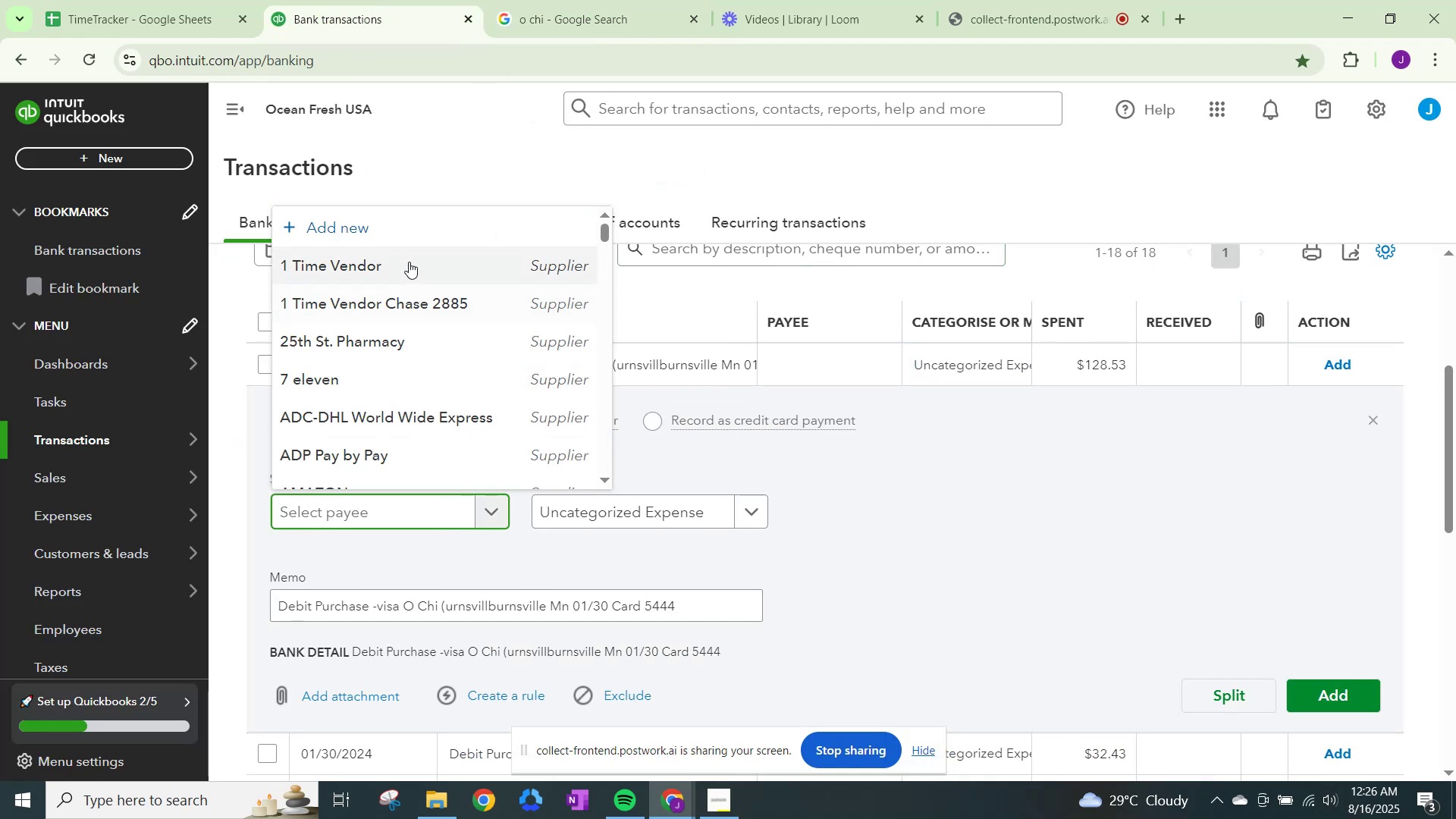 
left_click([409, 260])
 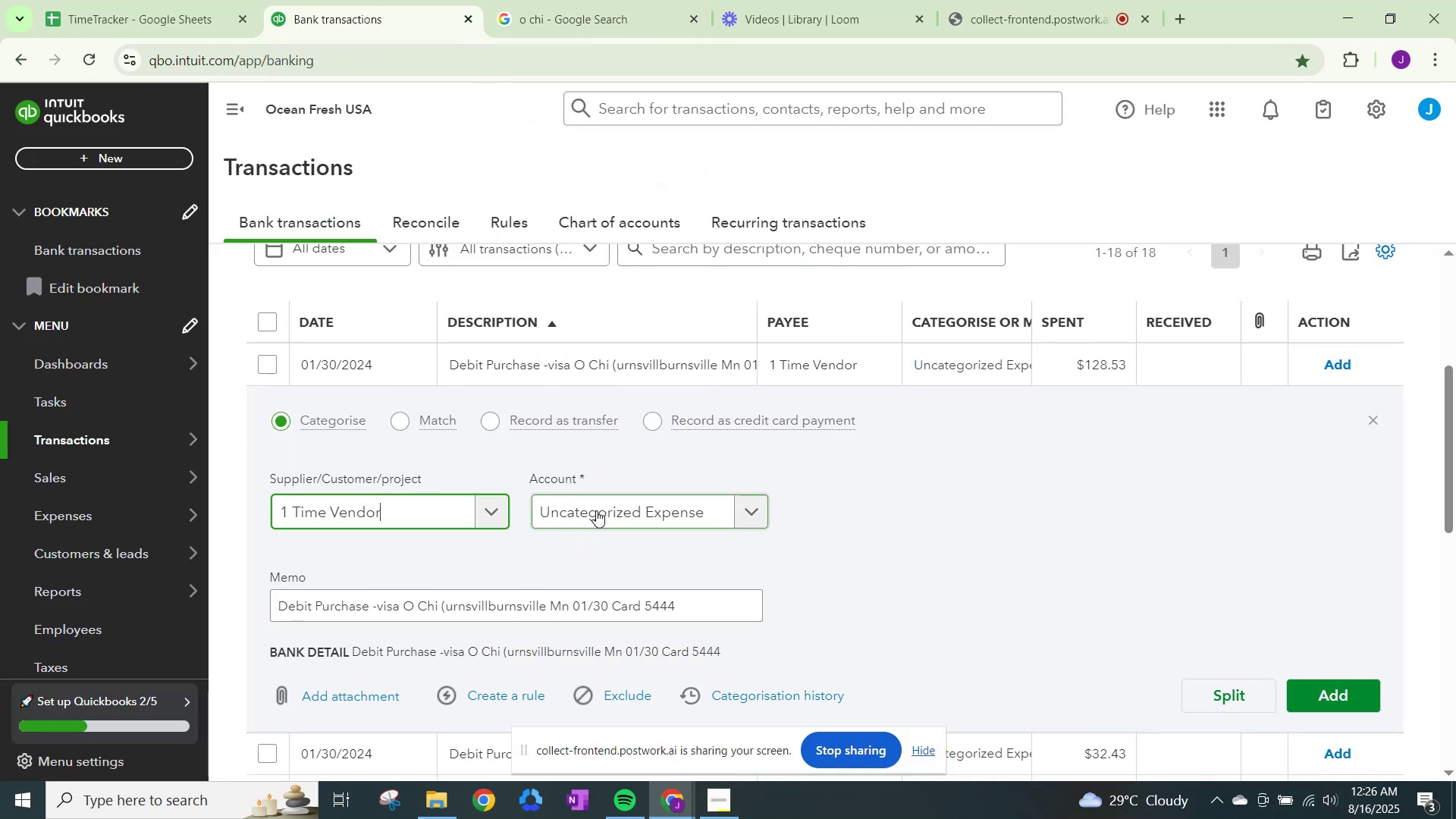 
left_click([596, 510])
 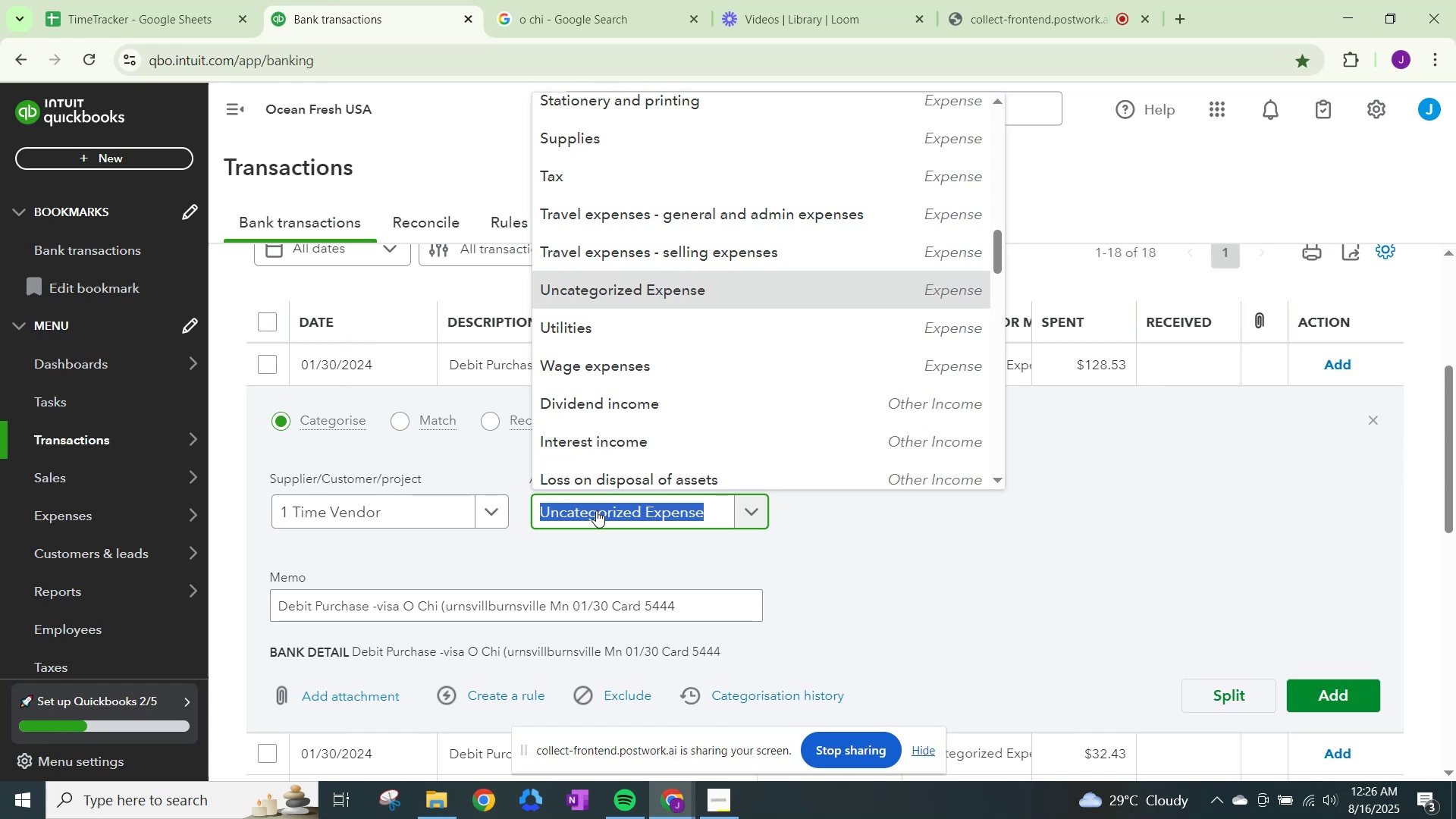 
type(othr)
key(Backspace)
type(er)
 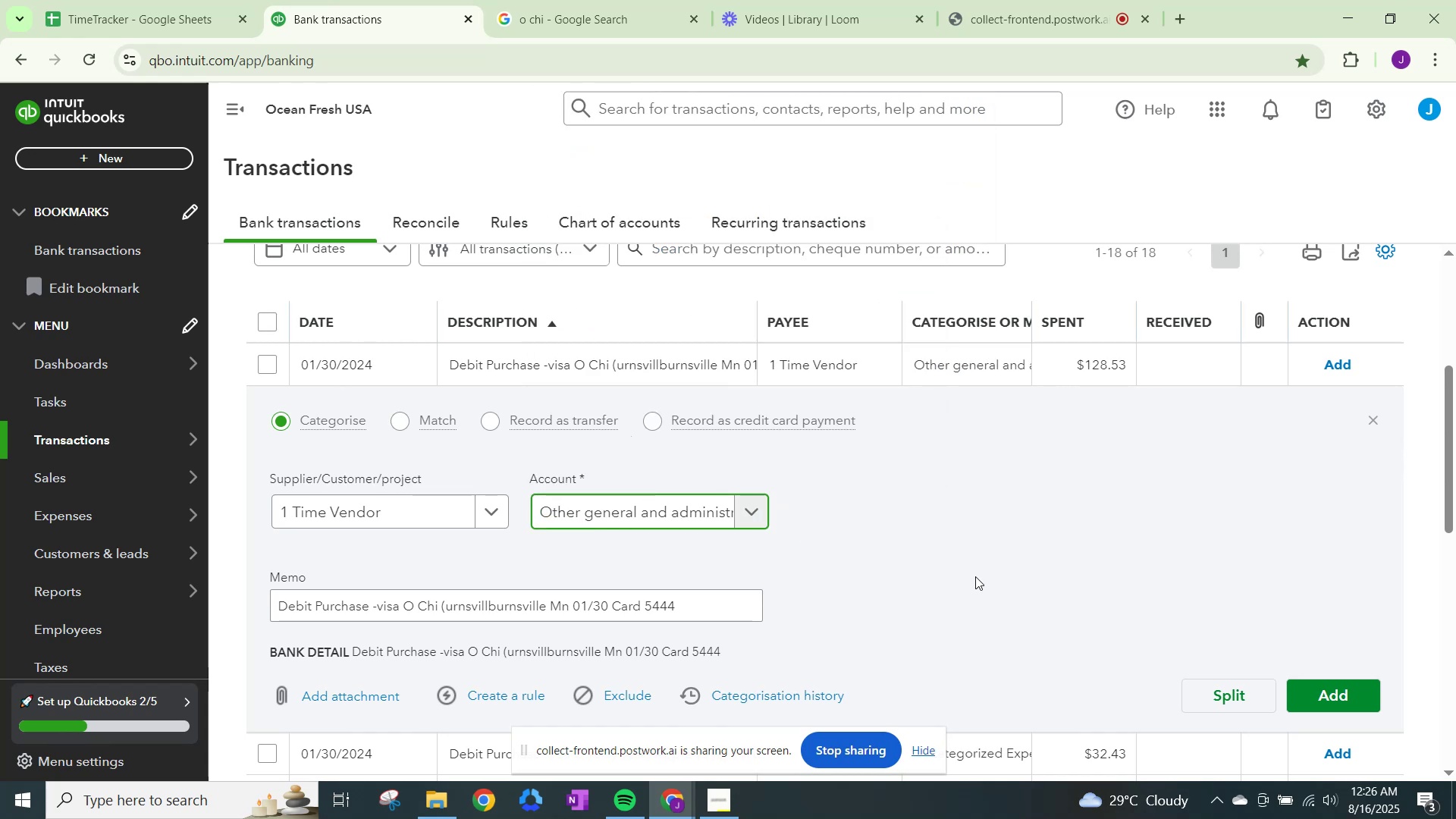 
left_click([1336, 686])
 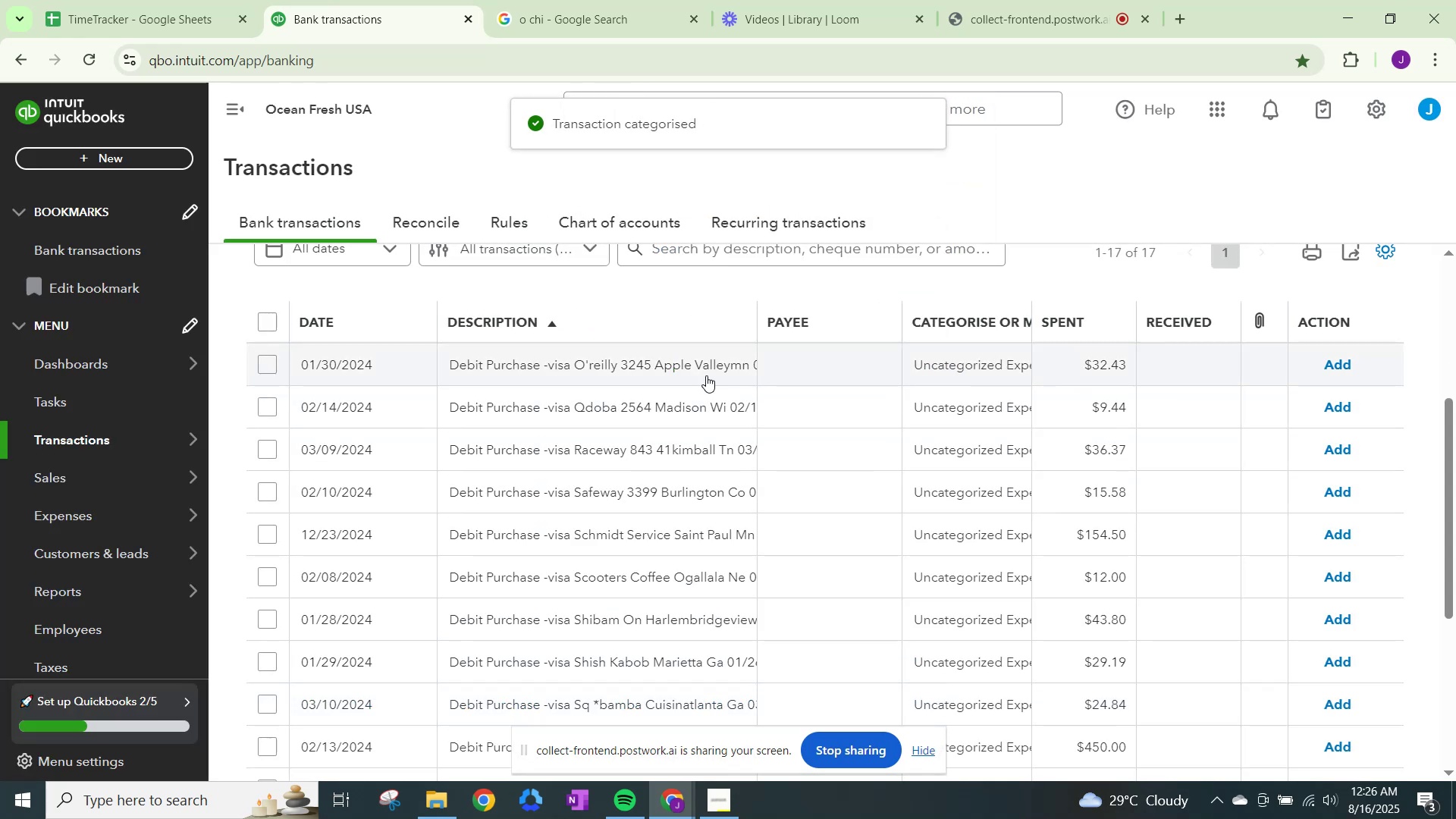 
left_click([557, 0])
 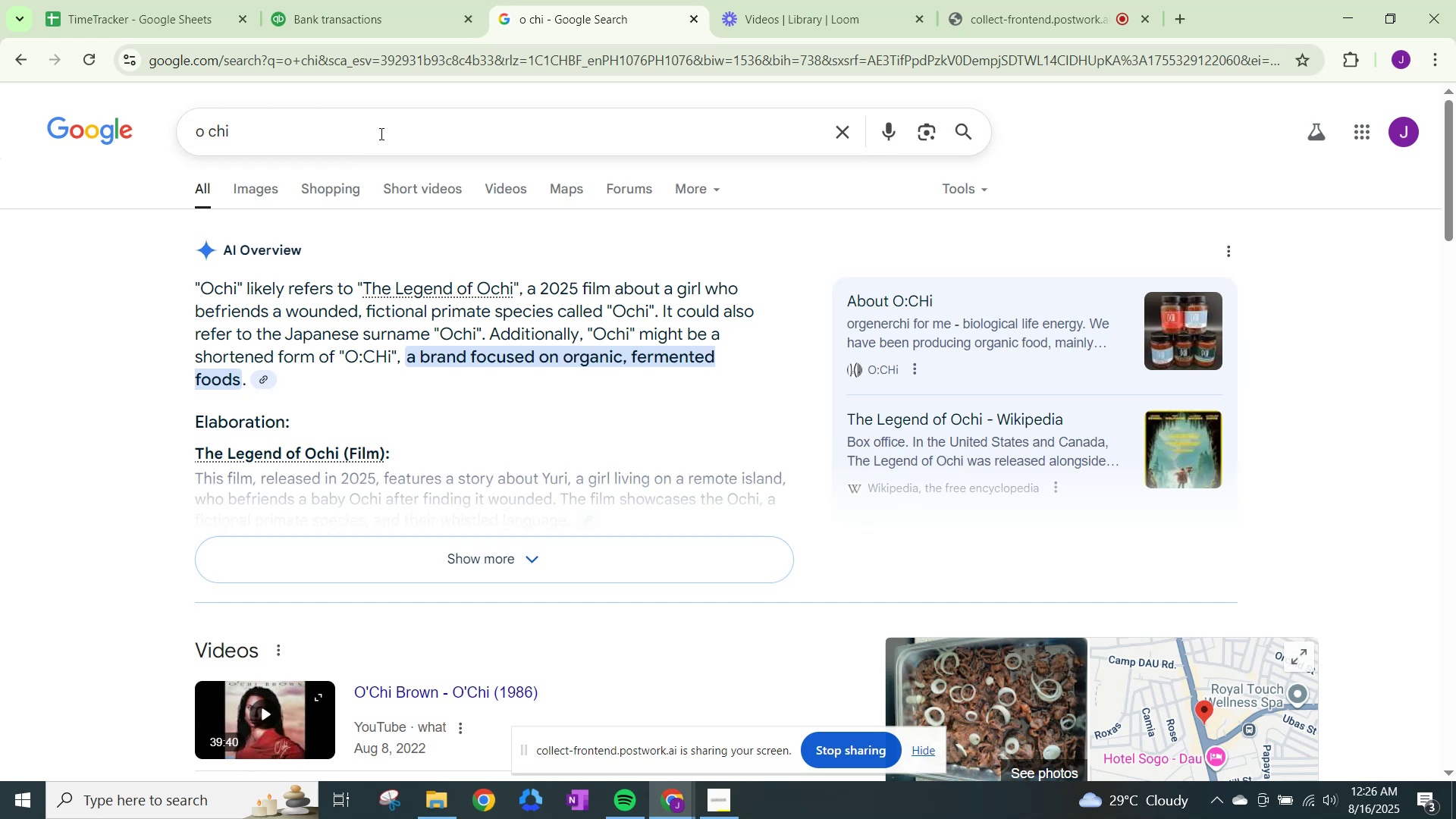 
left_click_drag(start_coordinate=[378, 133], to_coordinate=[0, 124])
 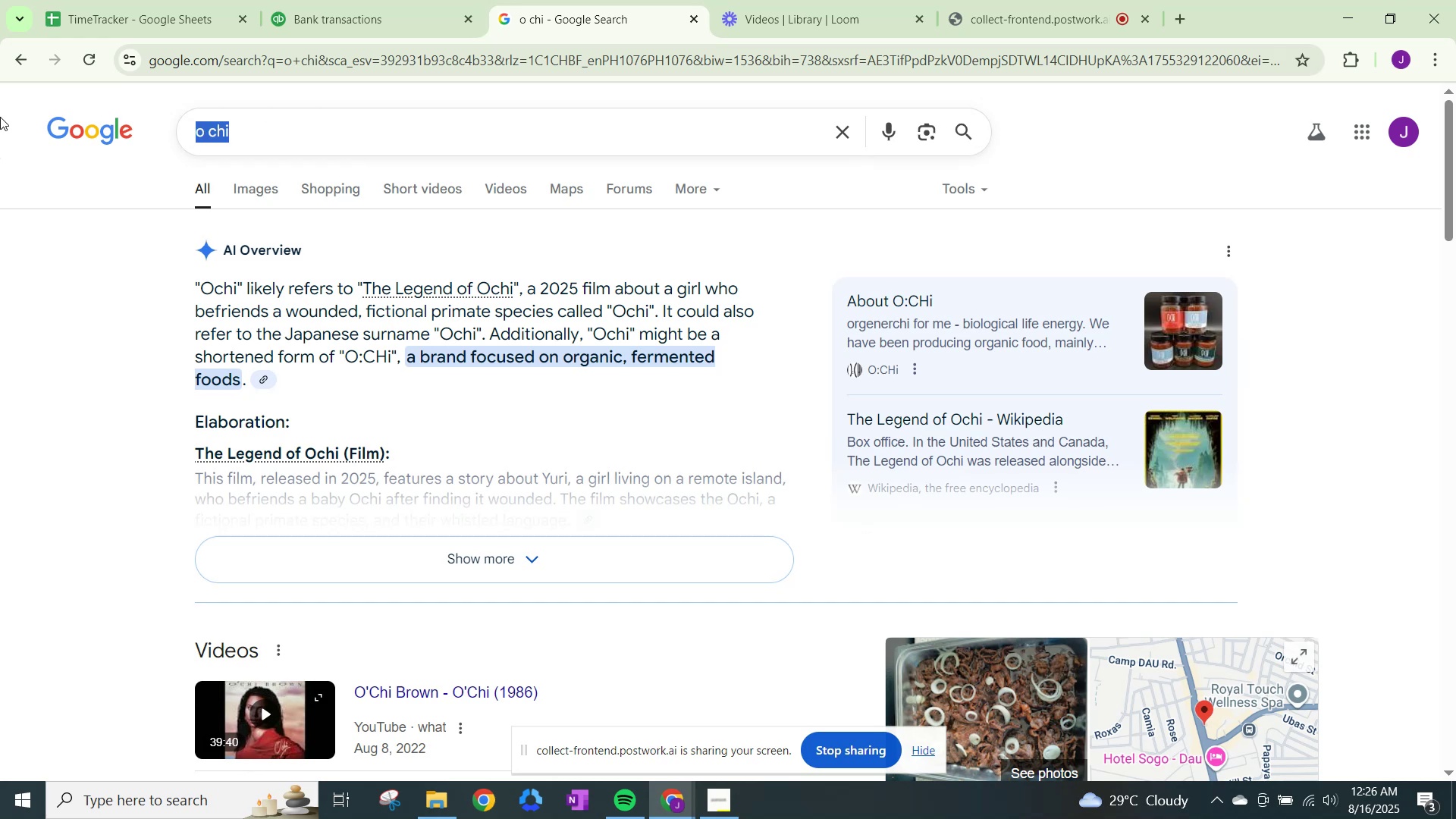 
type(o reill)
 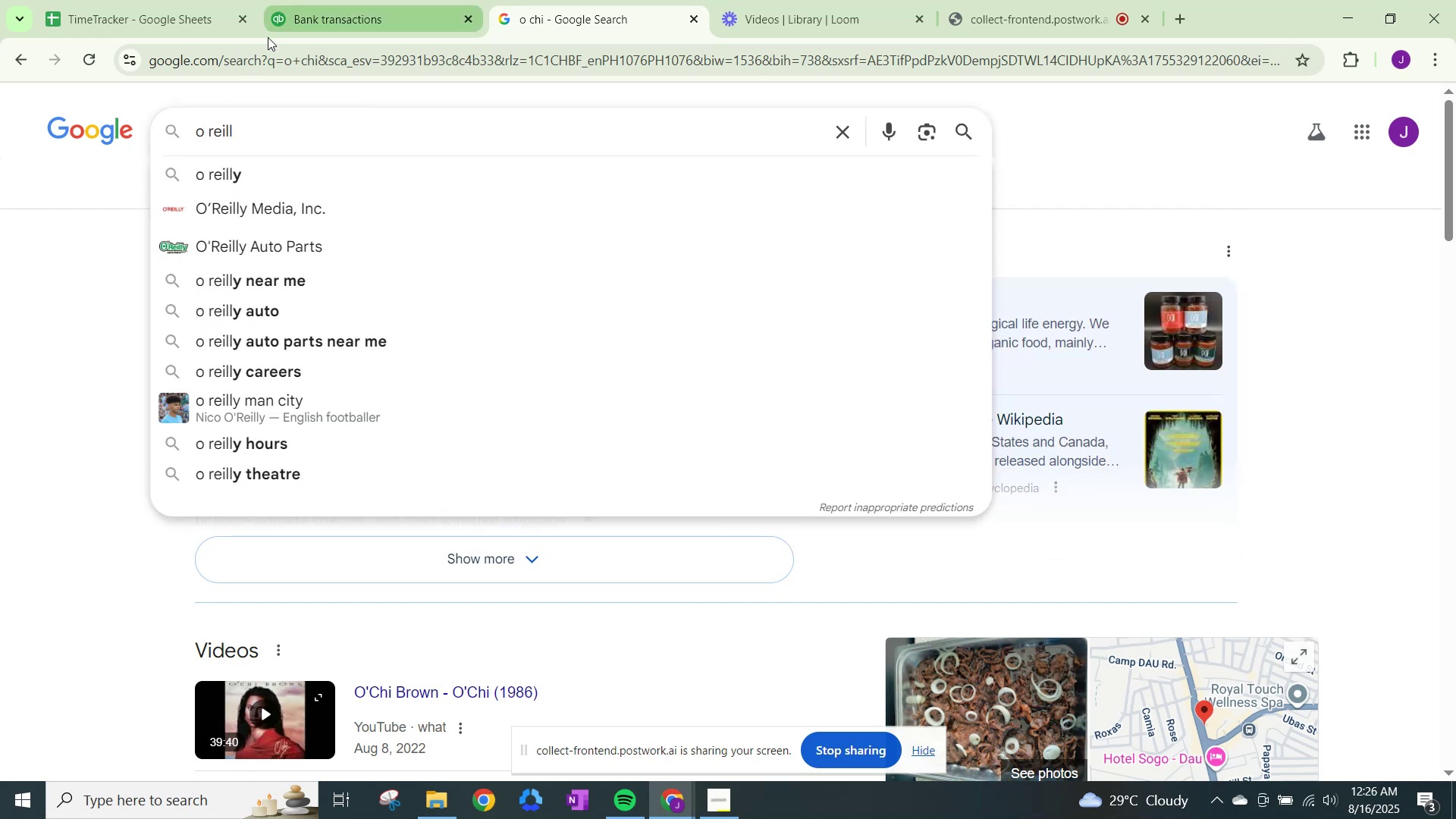 
double_click([345, 11])
 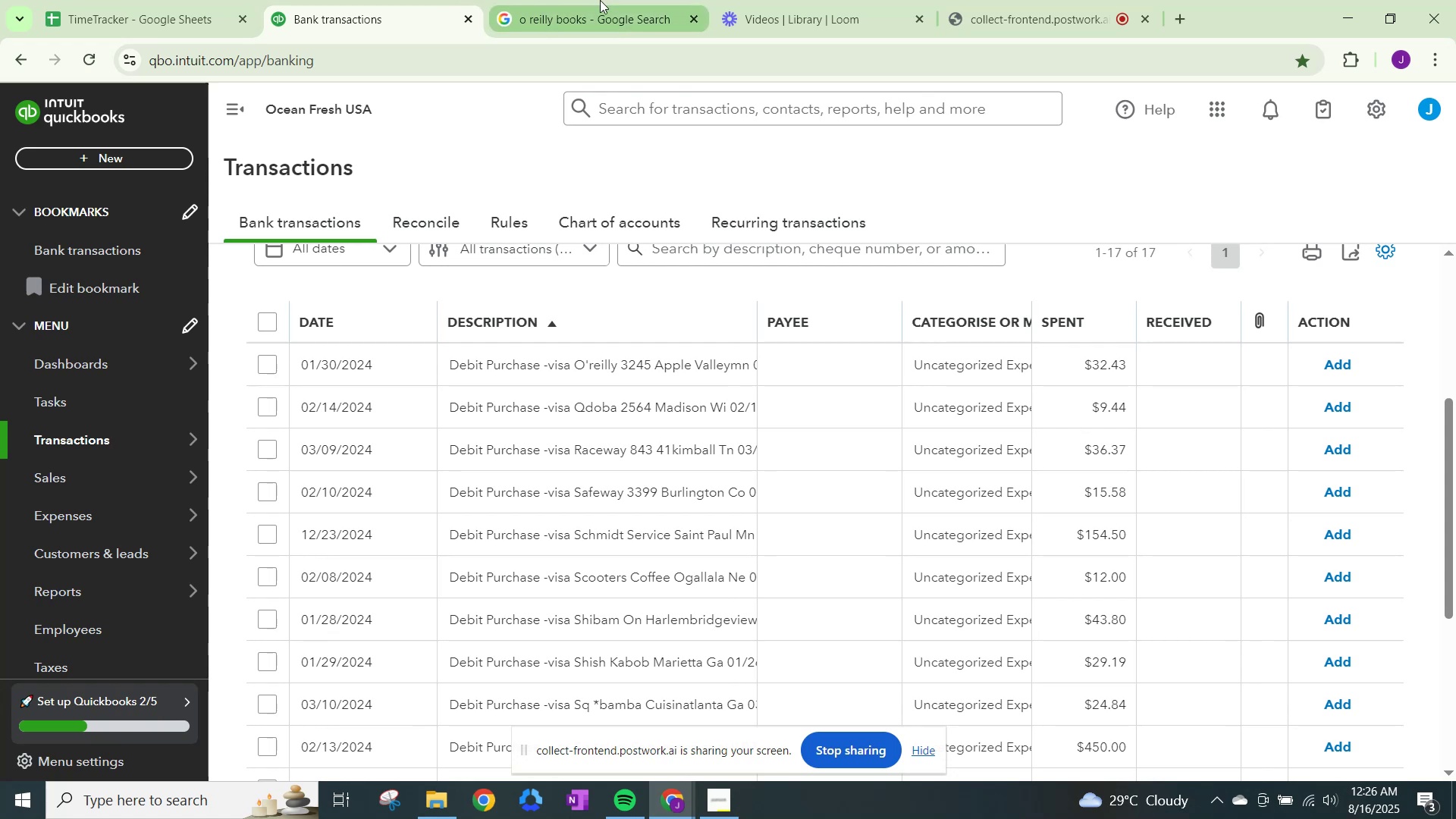 
left_click([600, 0])
 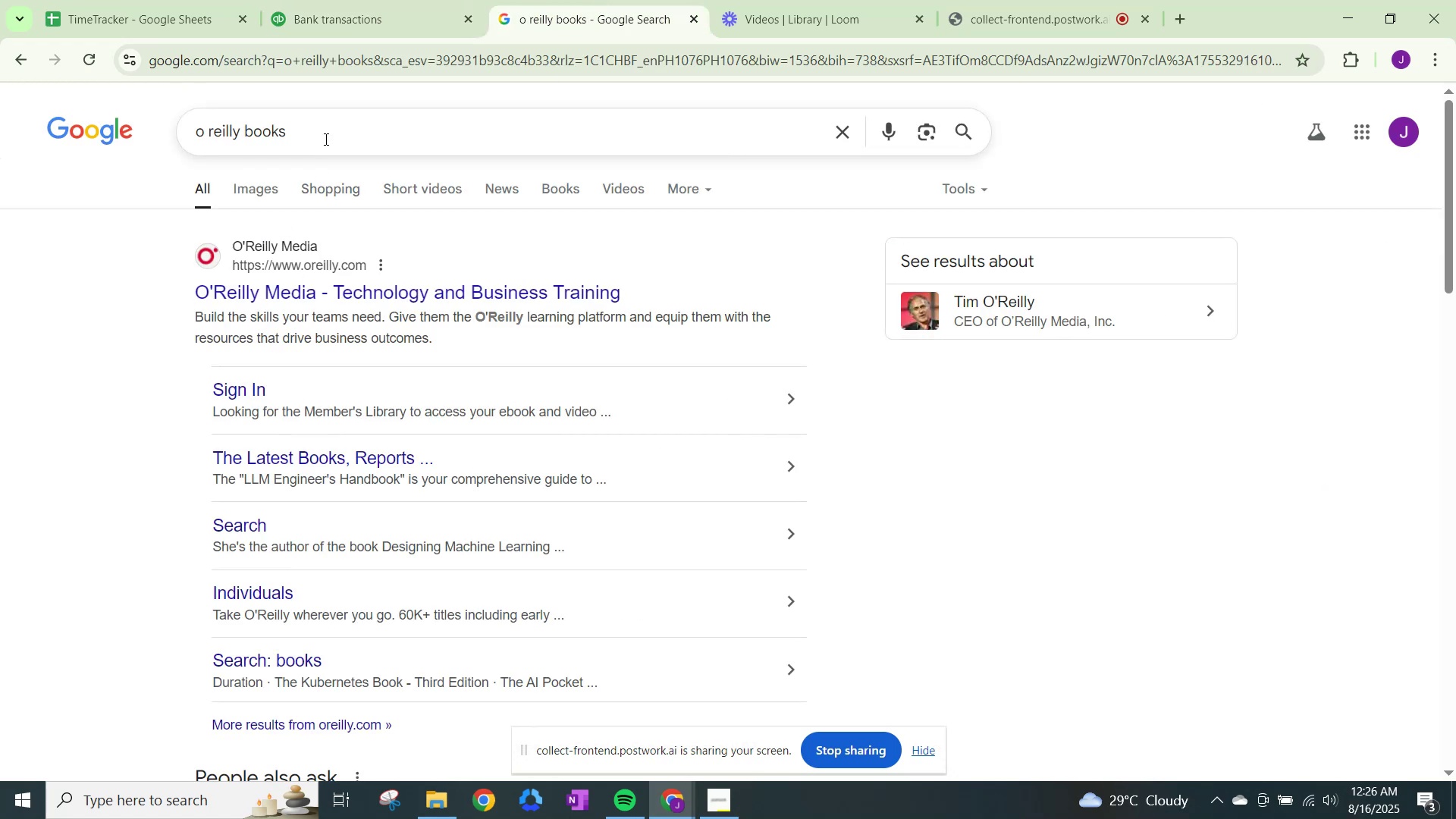 
left_click([323, 133])
 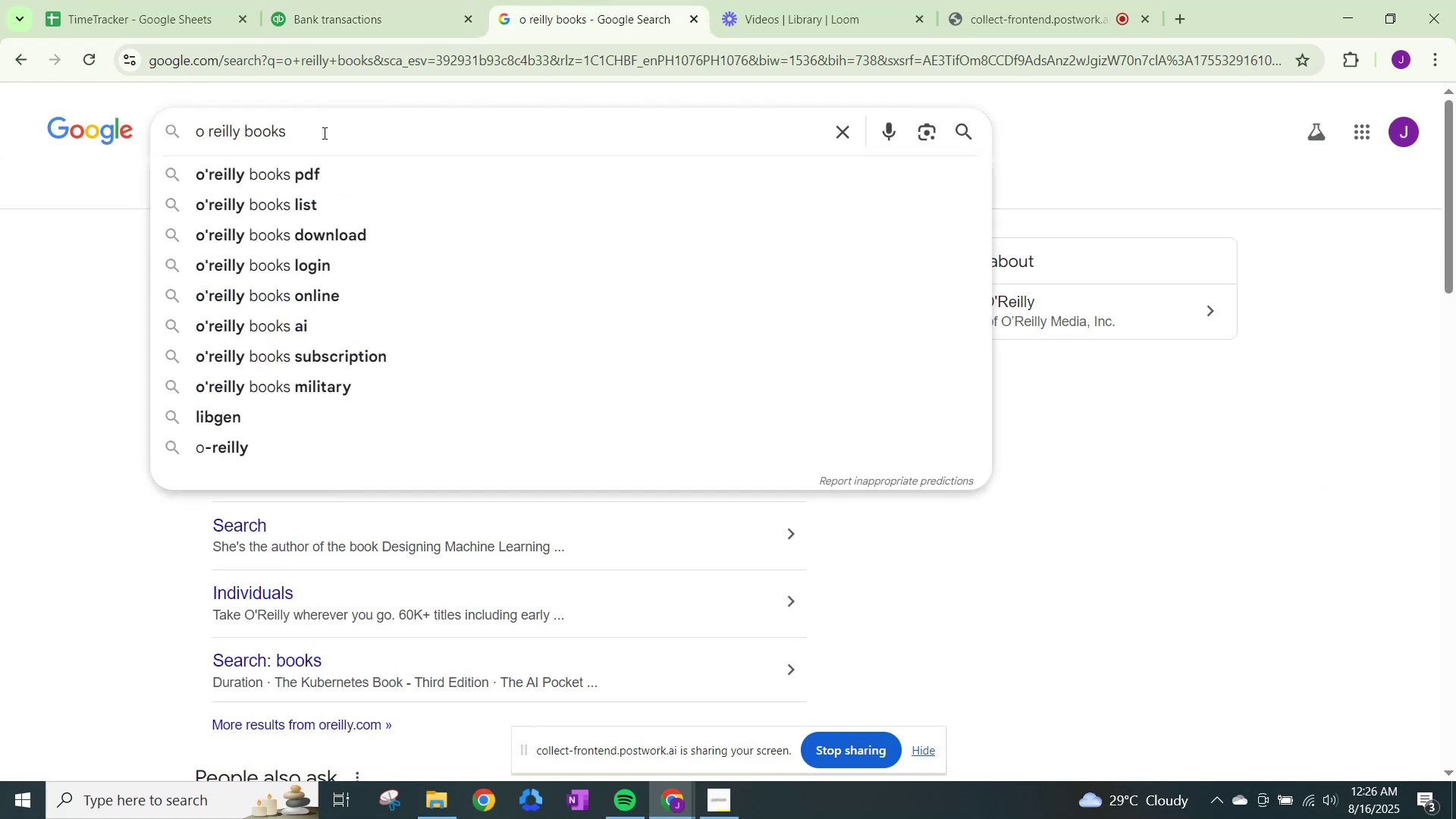 
left_click_drag(start_coordinate=[323, 133], to_coordinate=[250, 127])
 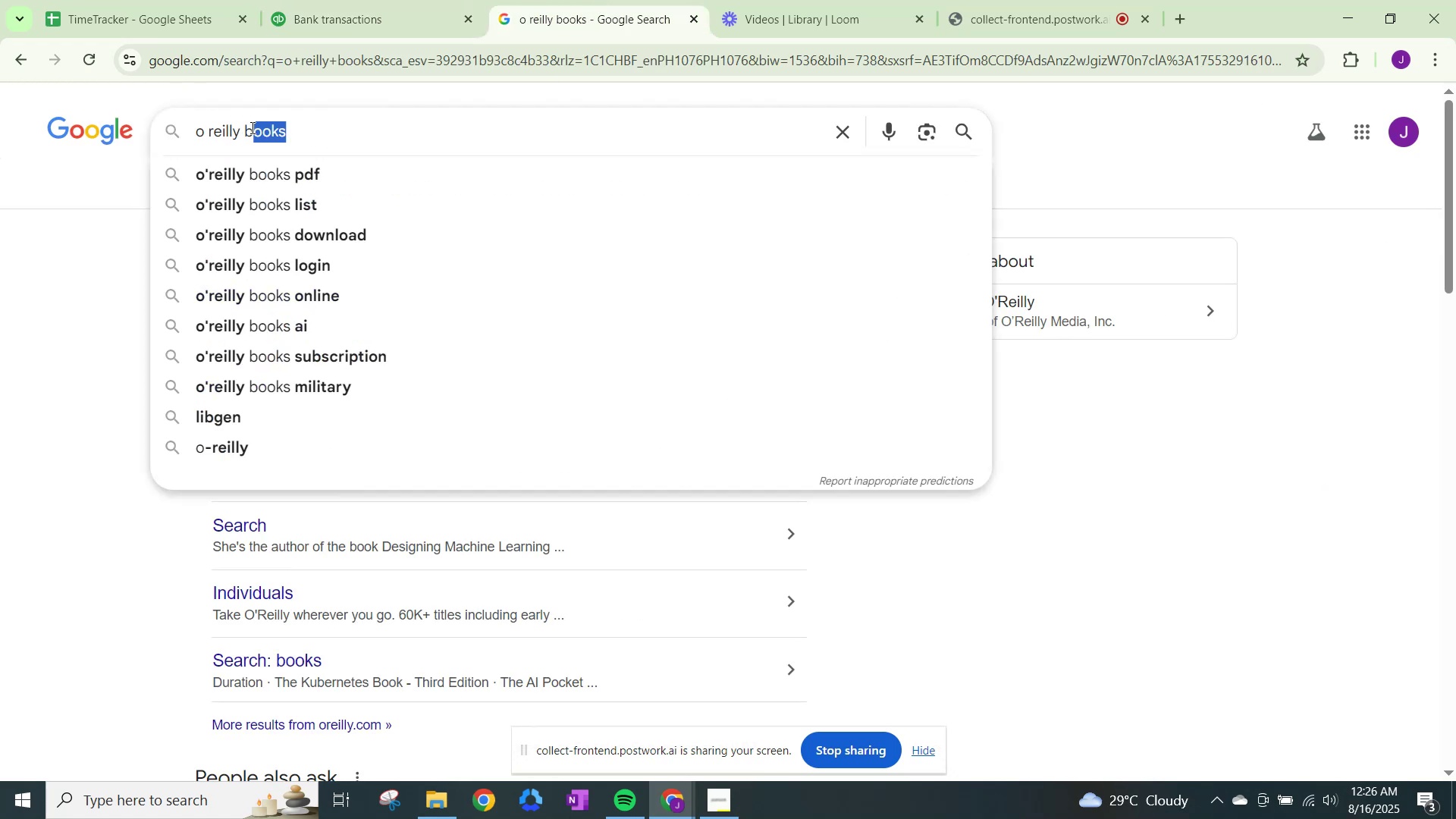 
key(Backspace)
key(Backspace)
type(apple)
 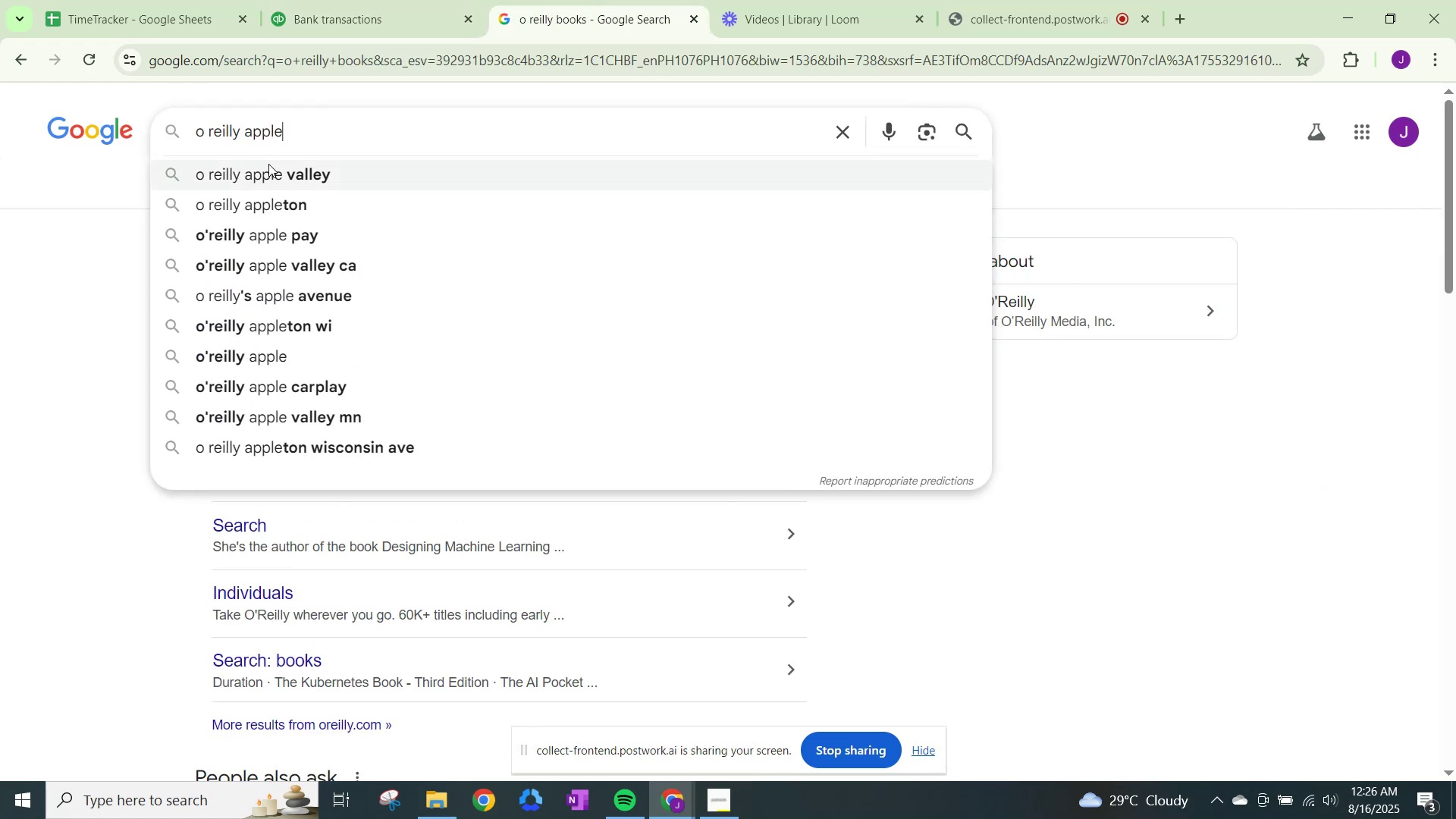 
left_click([268, 168])
 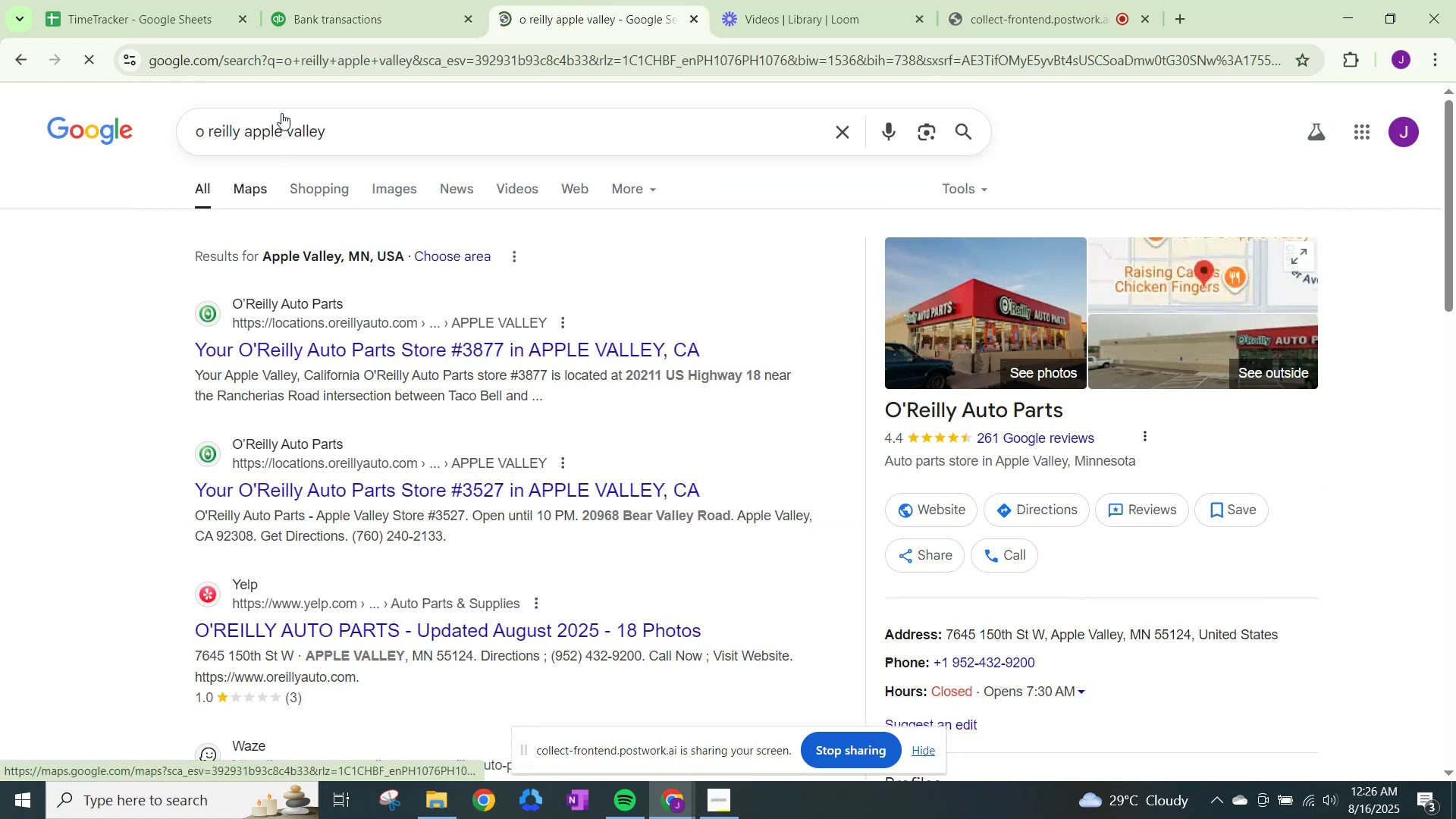 
left_click([382, 0])
 